 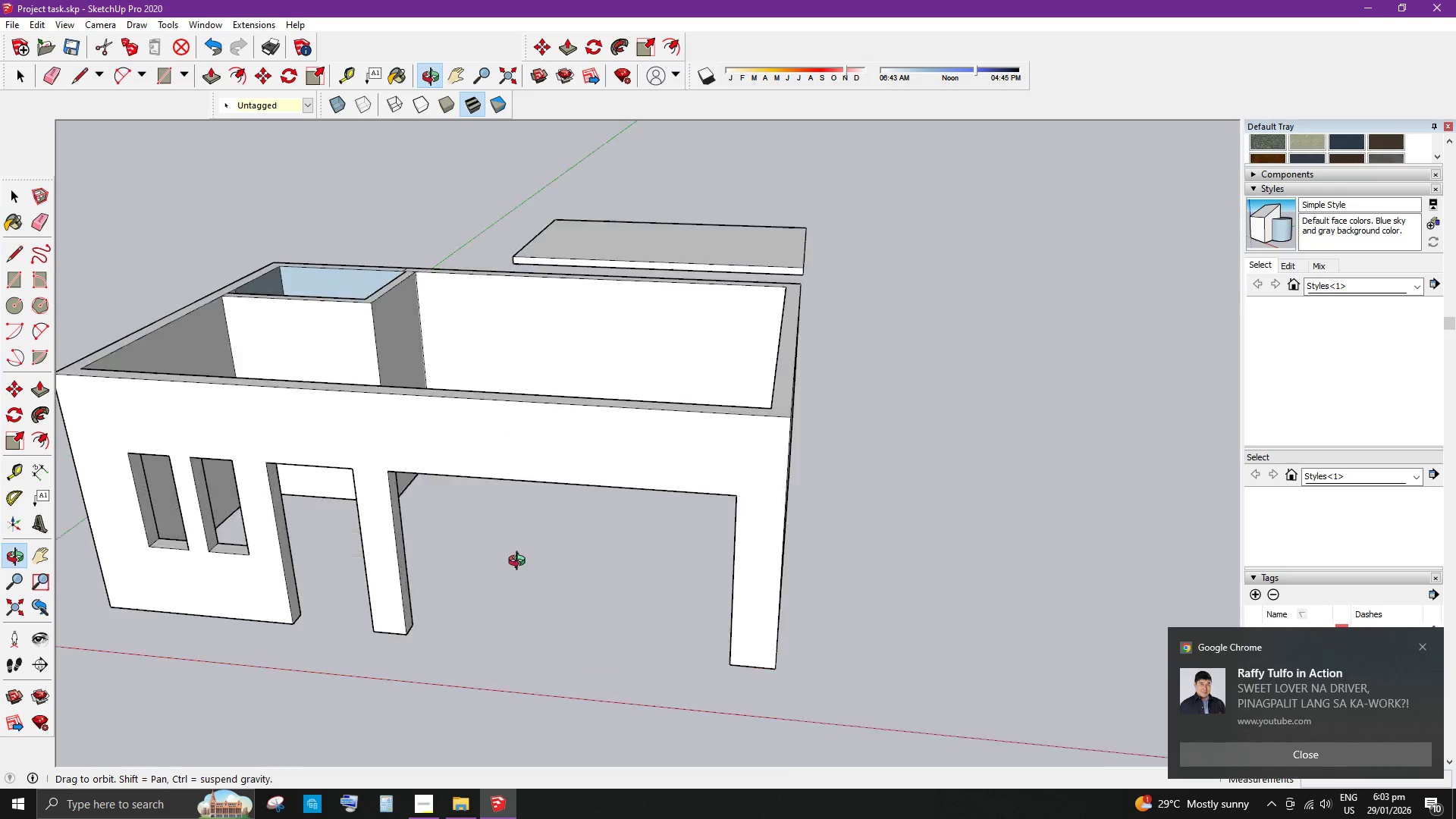 
scroll: coordinate [551, 574], scroll_direction: down, amount: 2.0
 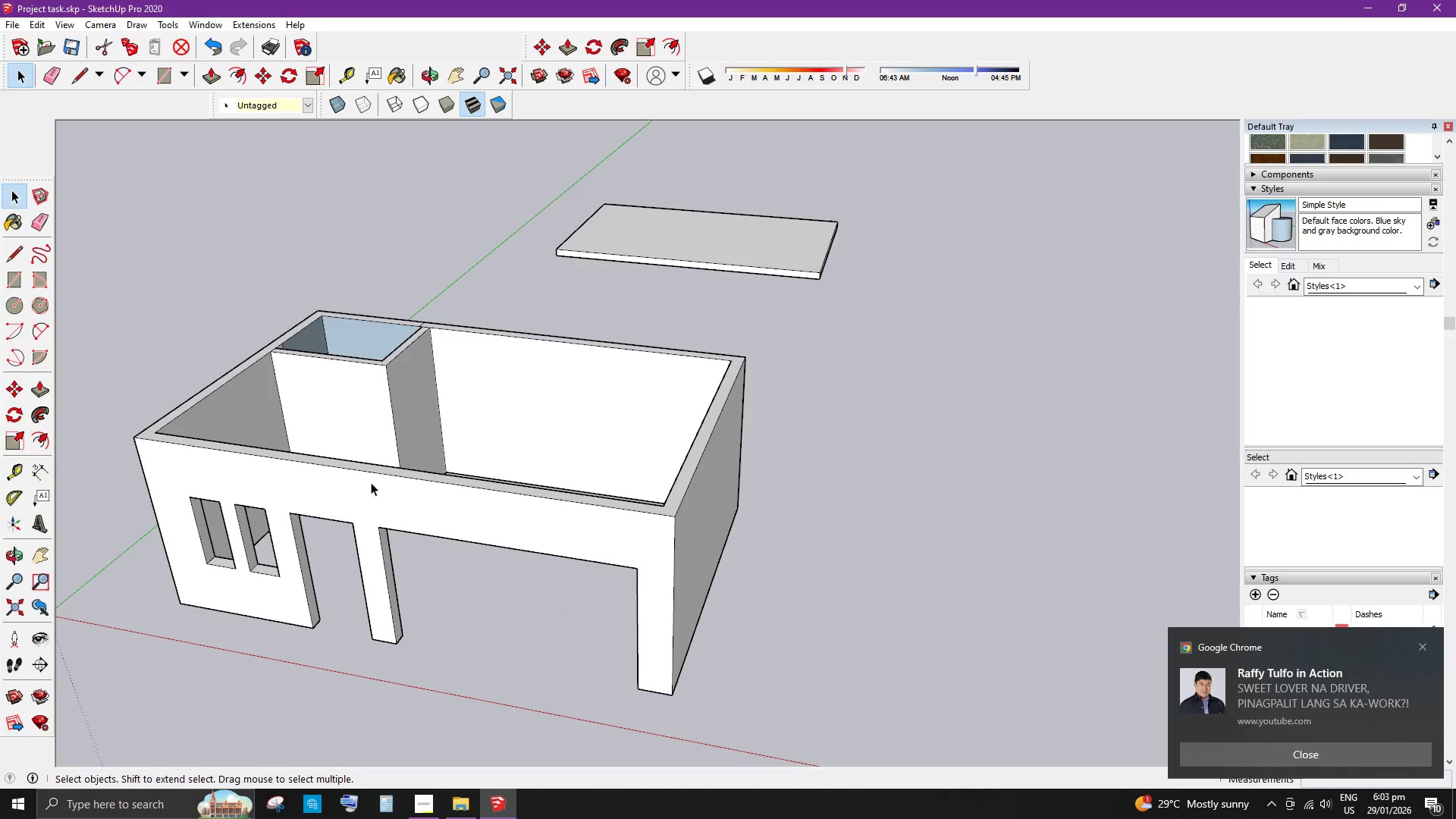 
scroll: coordinate [391, 516], scroll_direction: up, amount: 1.0
 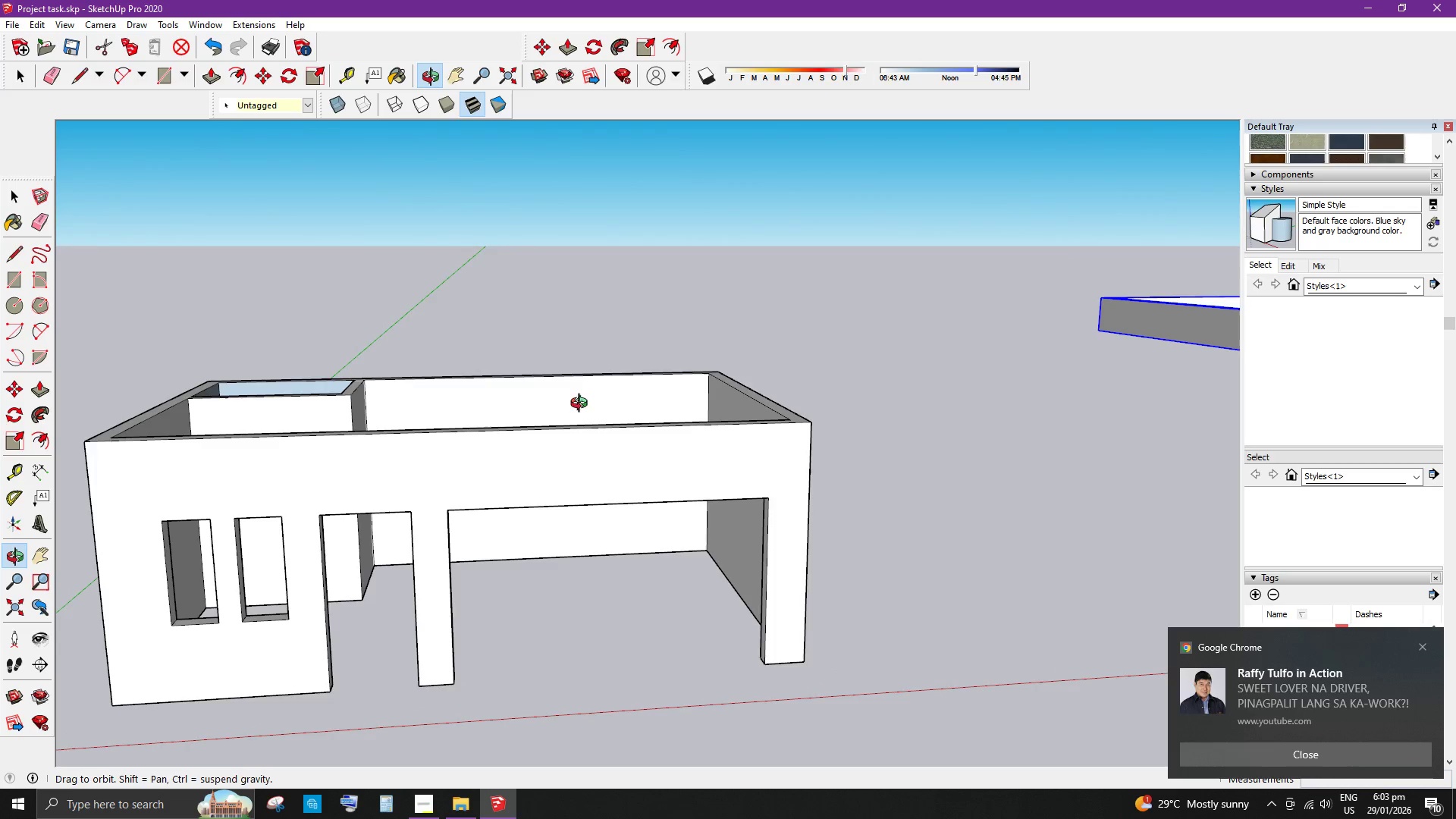 
scroll: coordinate [709, 444], scroll_direction: down, amount: 4.0
 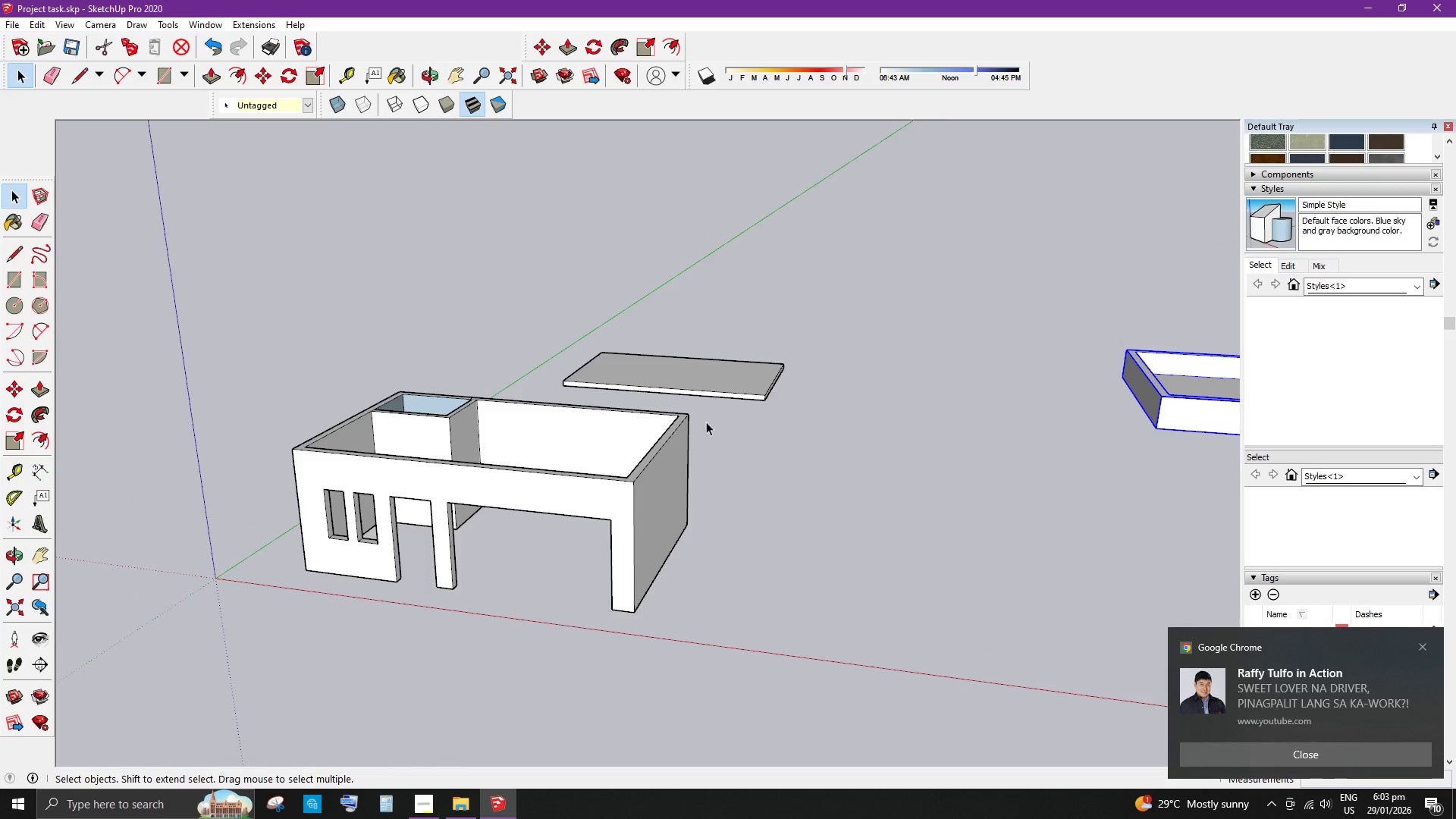 
scroll: coordinate [423, 458], scroll_direction: up, amount: 6.0
 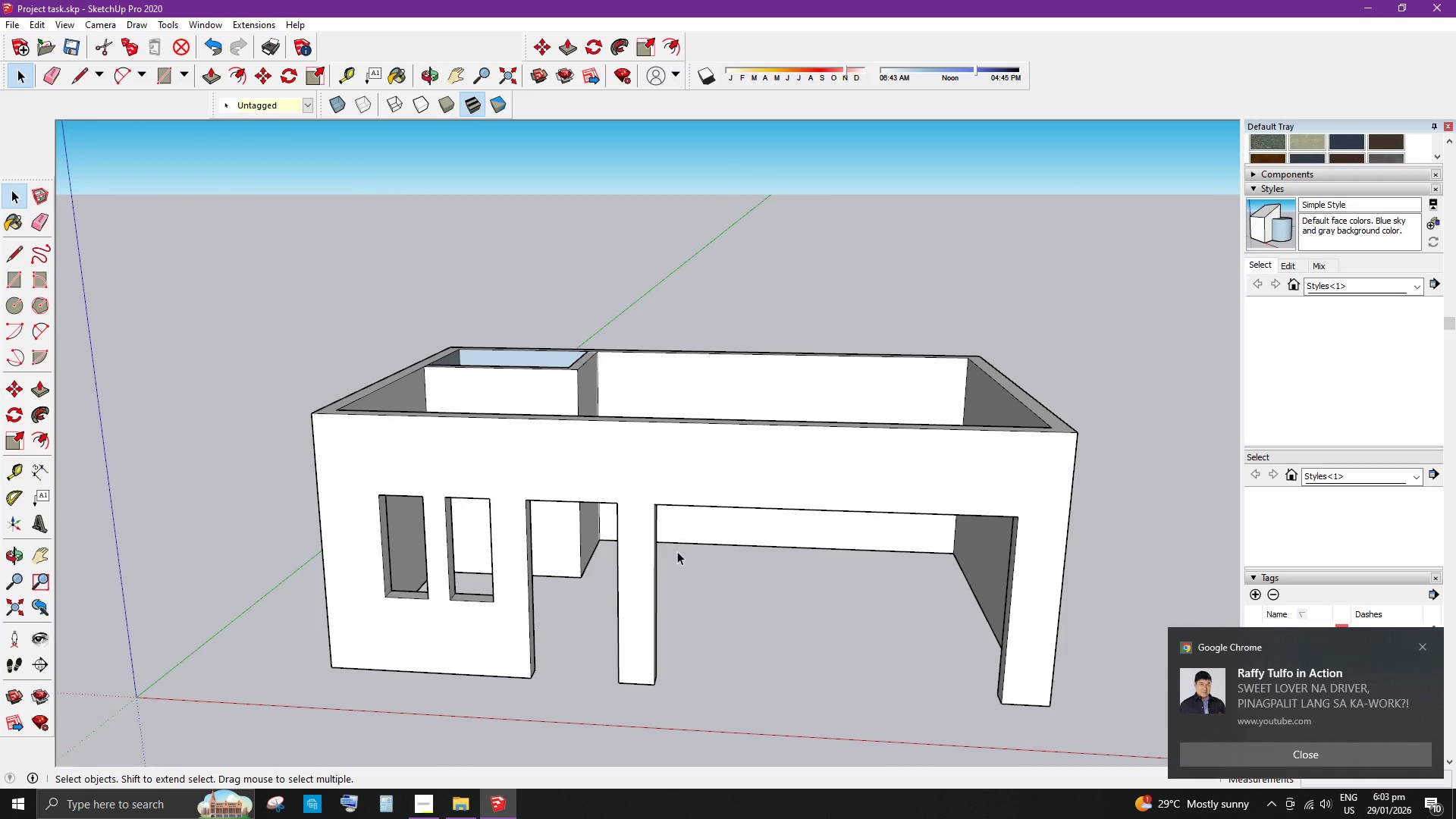 
key(T)
 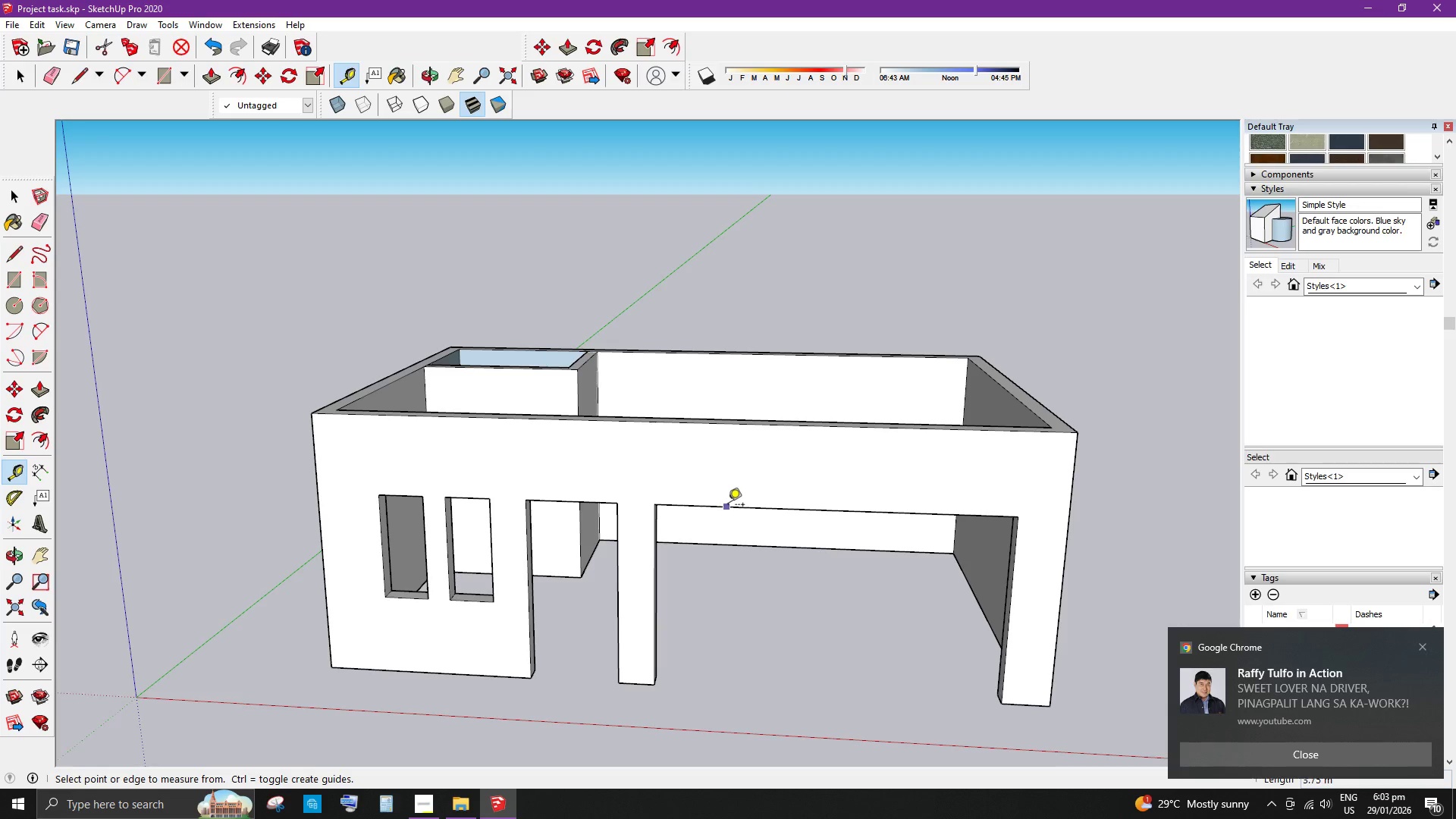 
left_click_drag(start_coordinate=[728, 506], to_coordinate=[729, 499])
 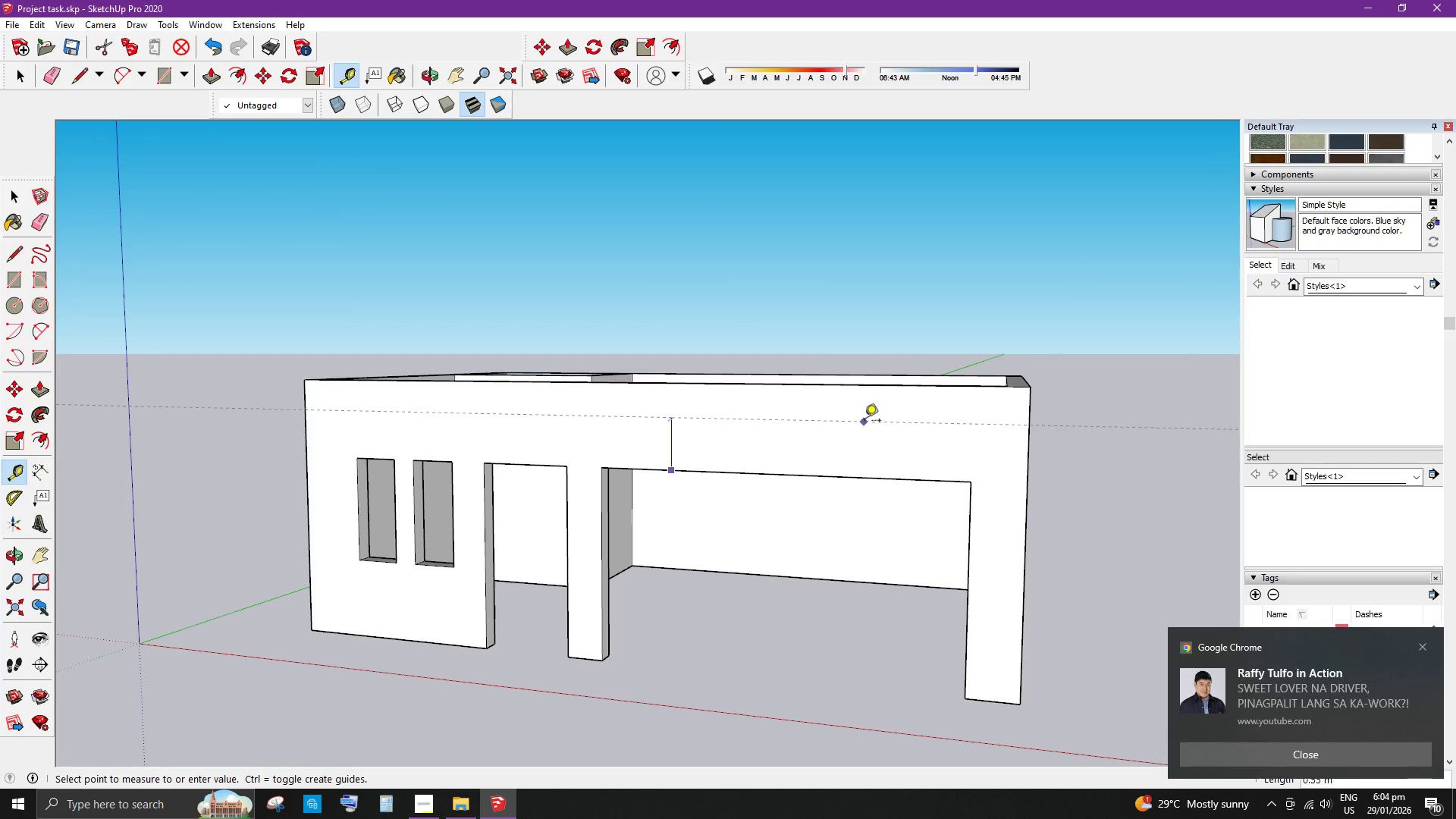 
wait(9.27)
 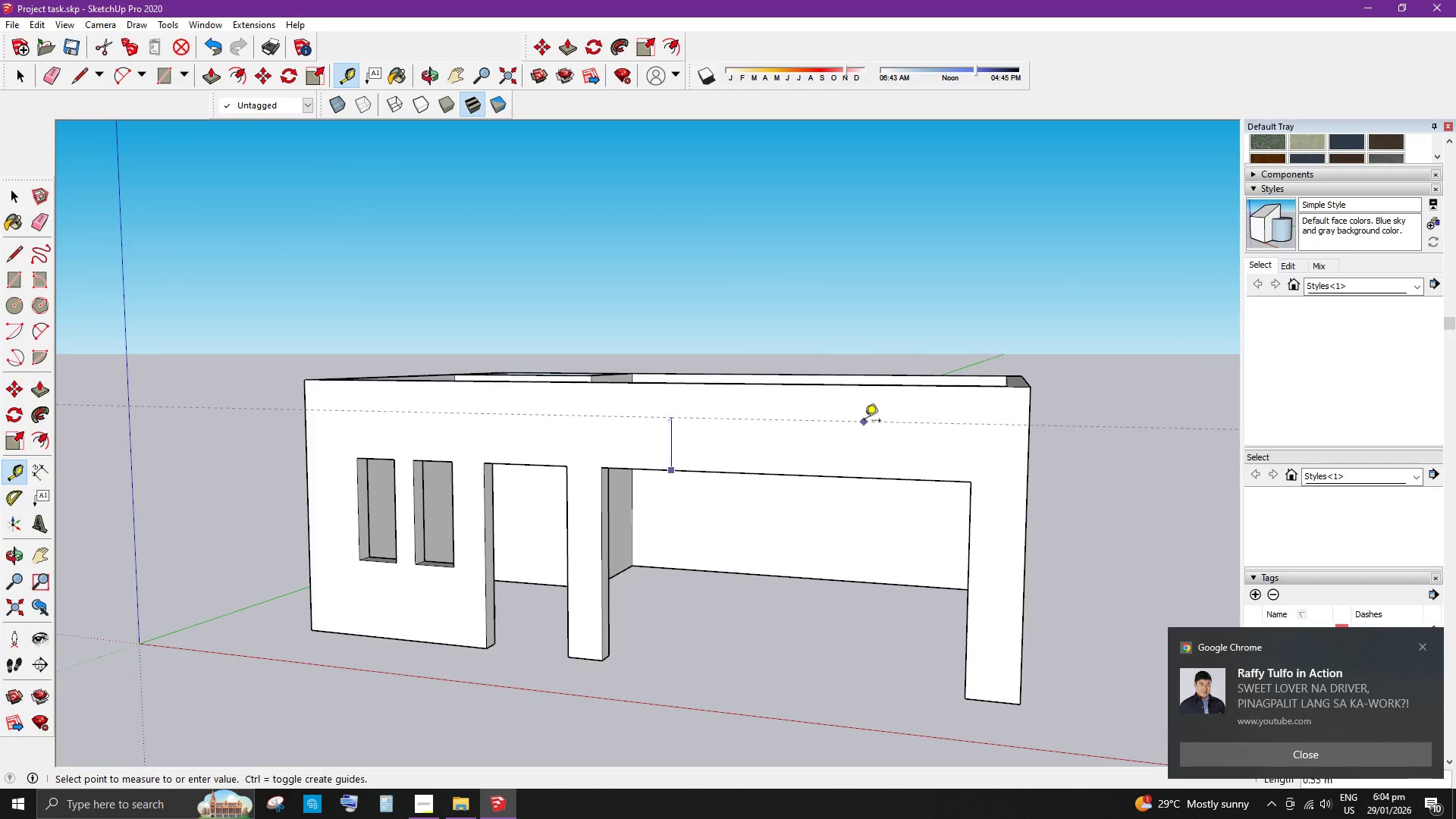 
scroll: coordinate [708, 446], scroll_direction: up, amount: 1.0
 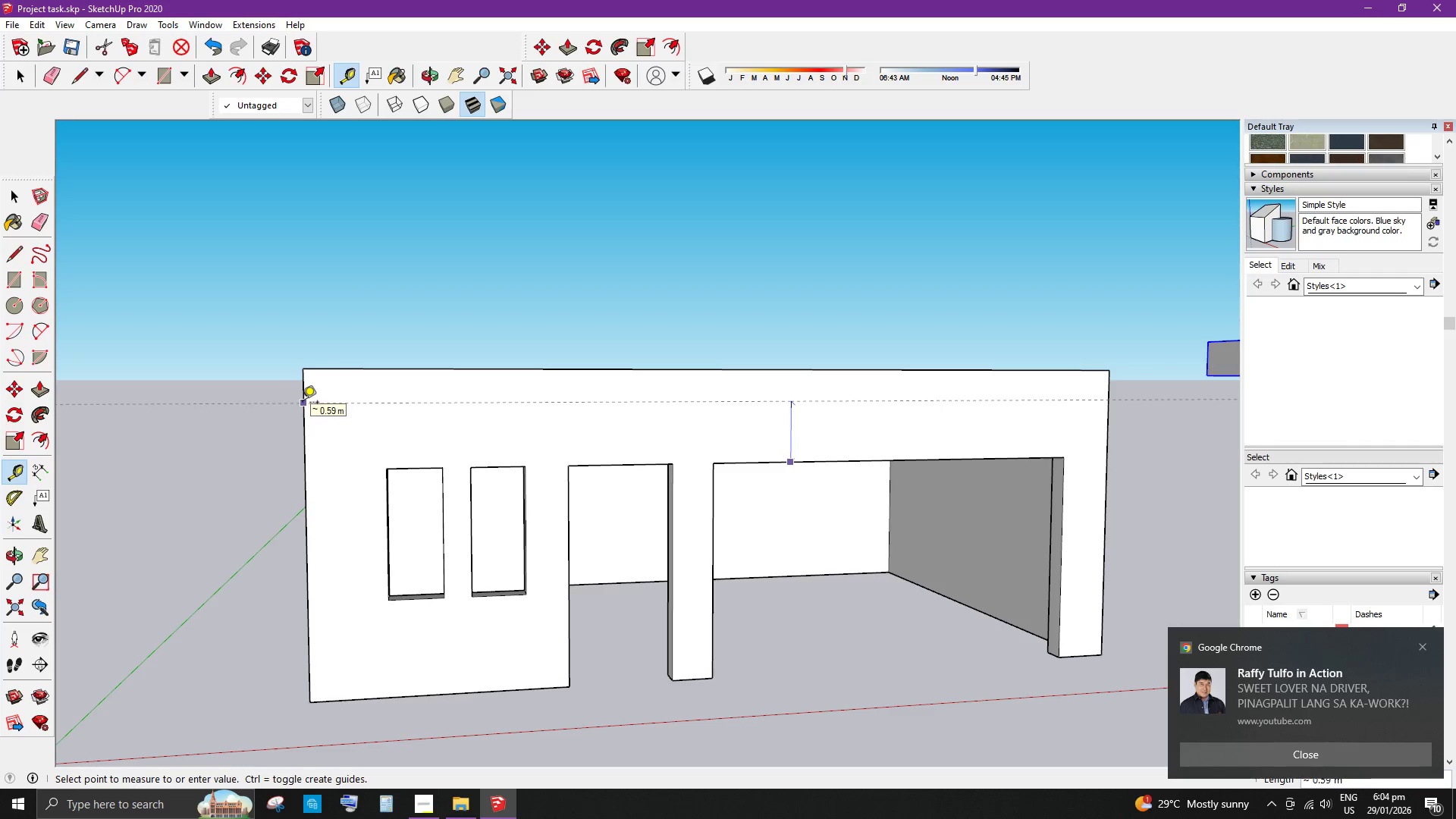 
wait(6.52)
 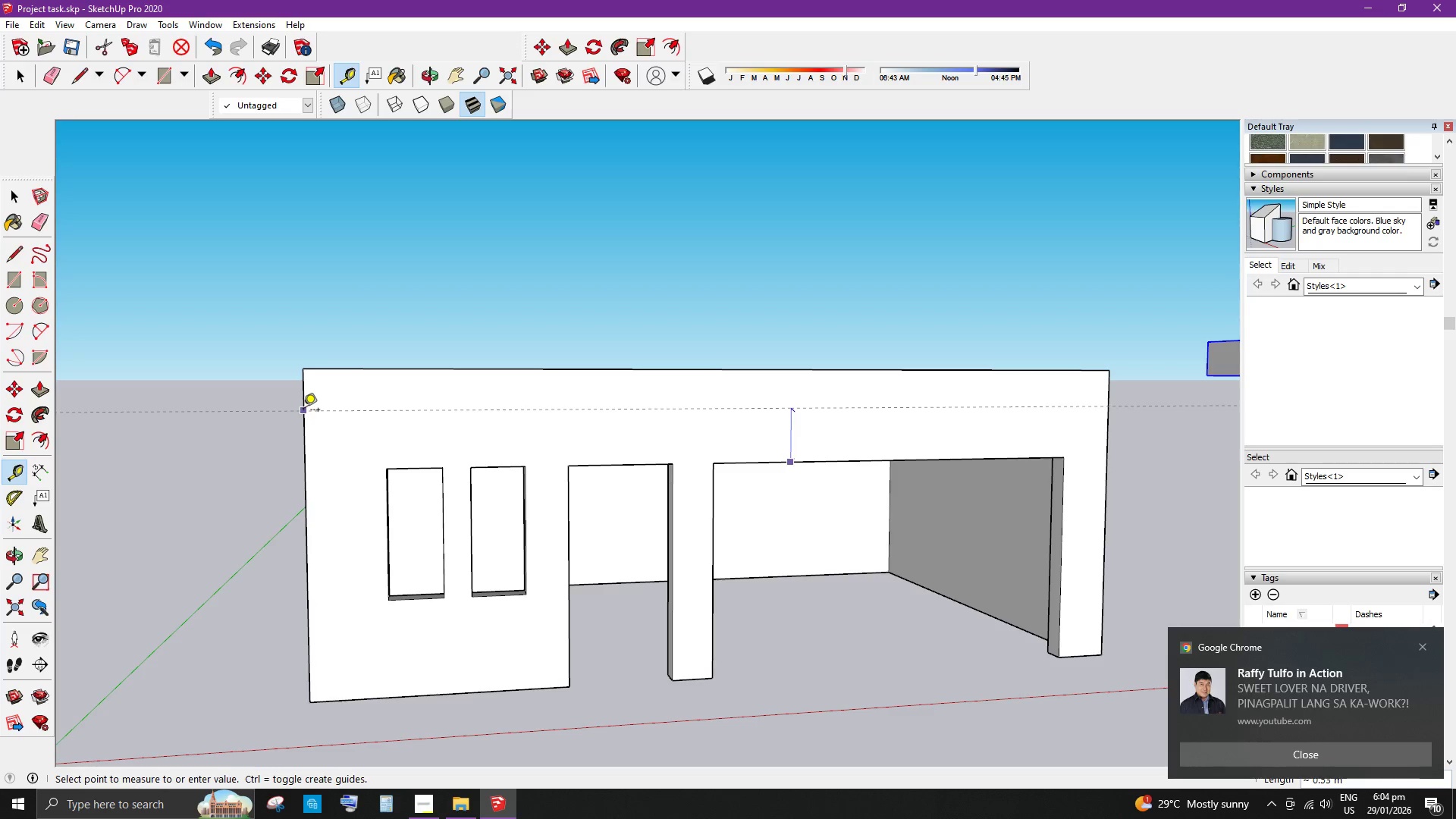 
key(NumpadDecimal)
 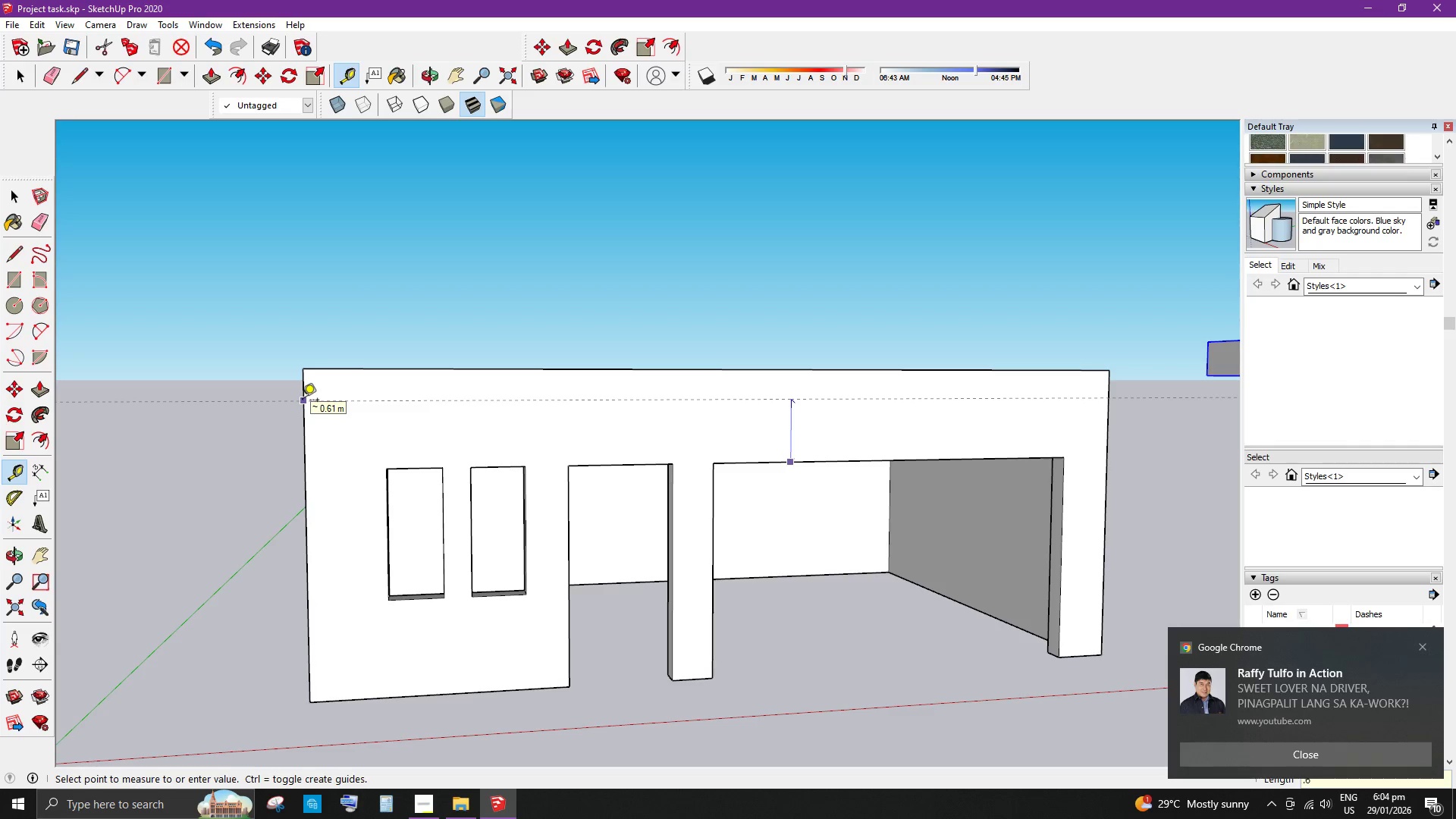 
key(Numpad6)
 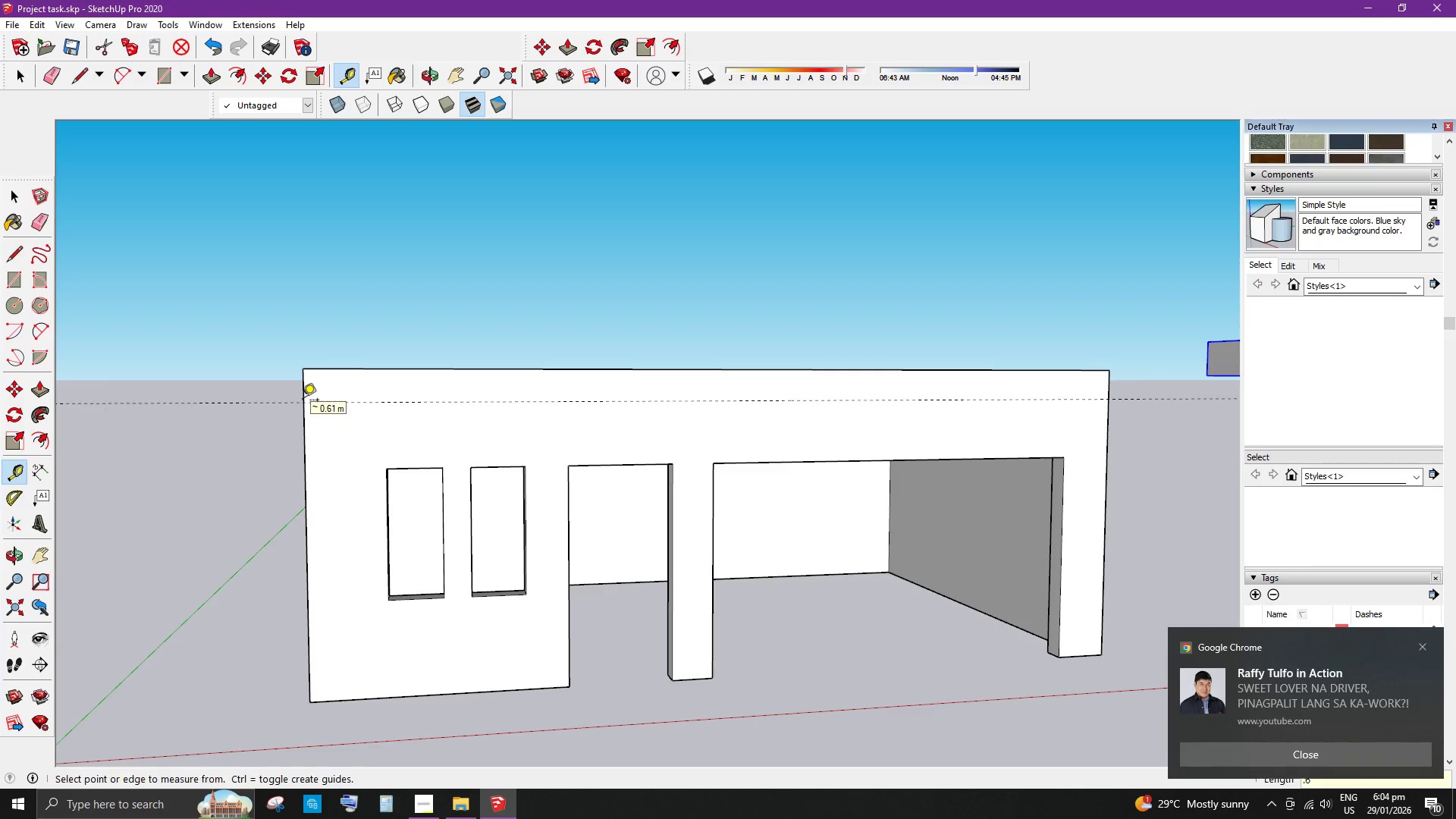 
key(Enter)
 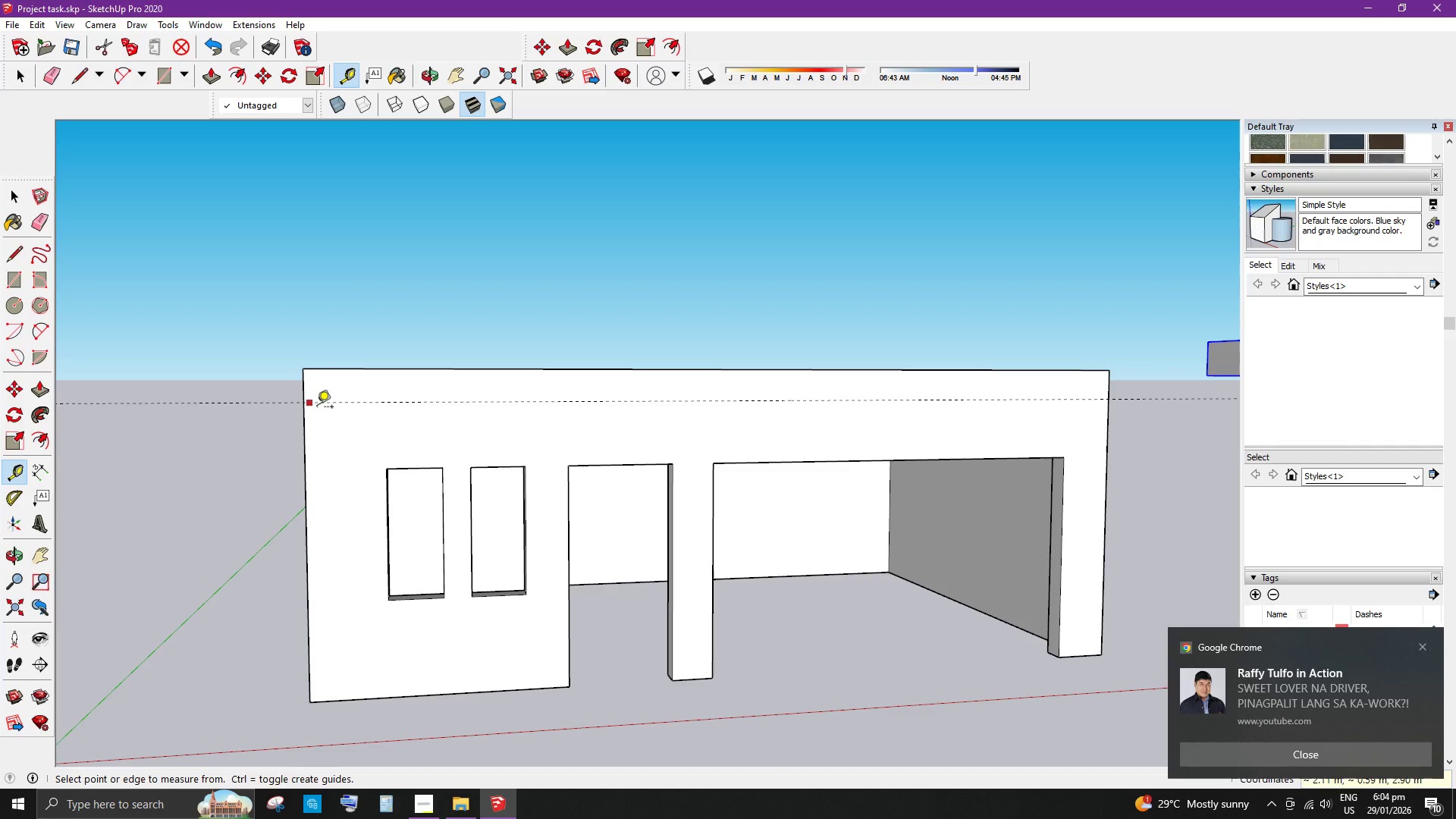 
key(Space)
 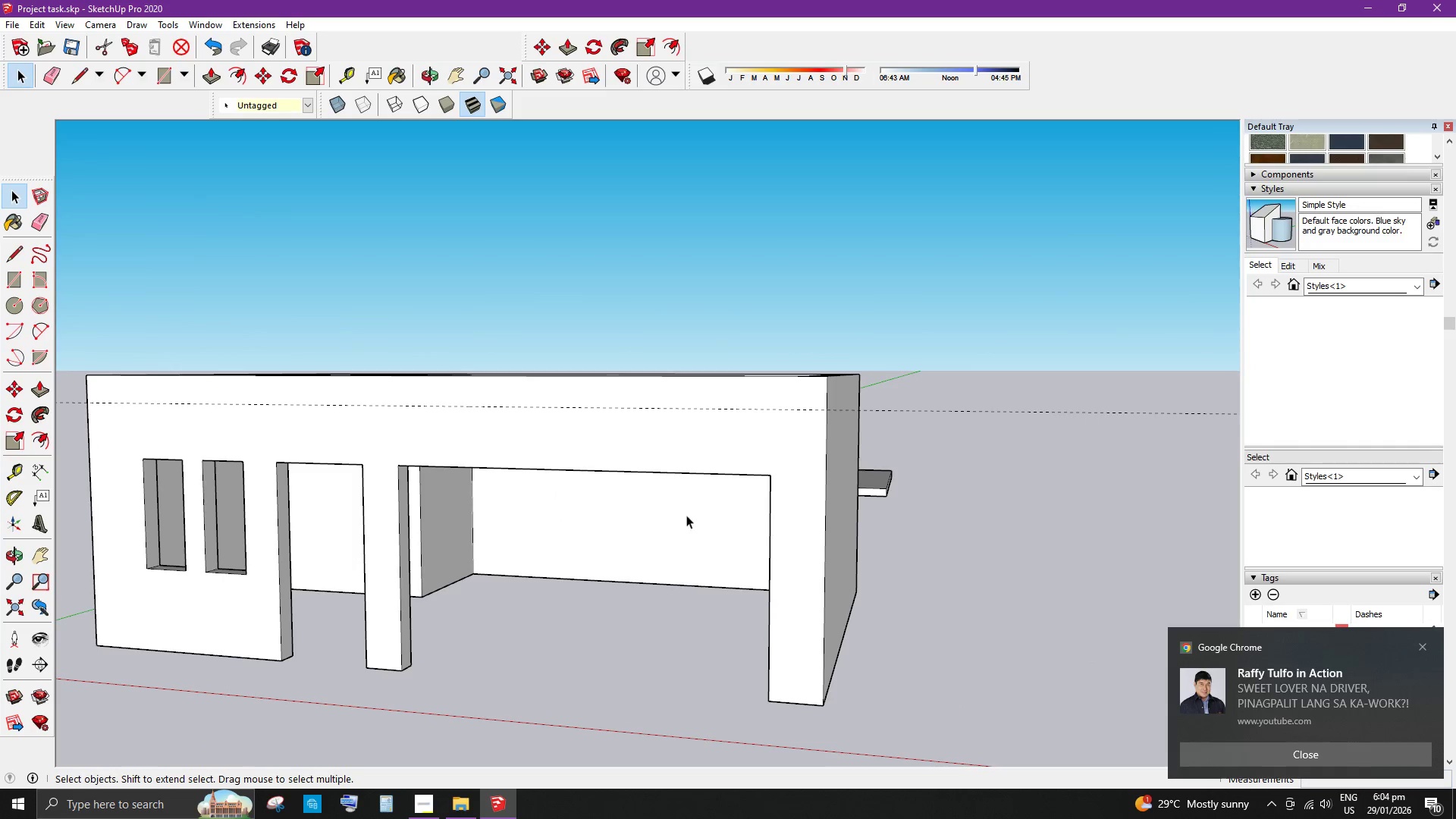 
scroll: coordinate [417, 413], scroll_direction: up, amount: 3.0
 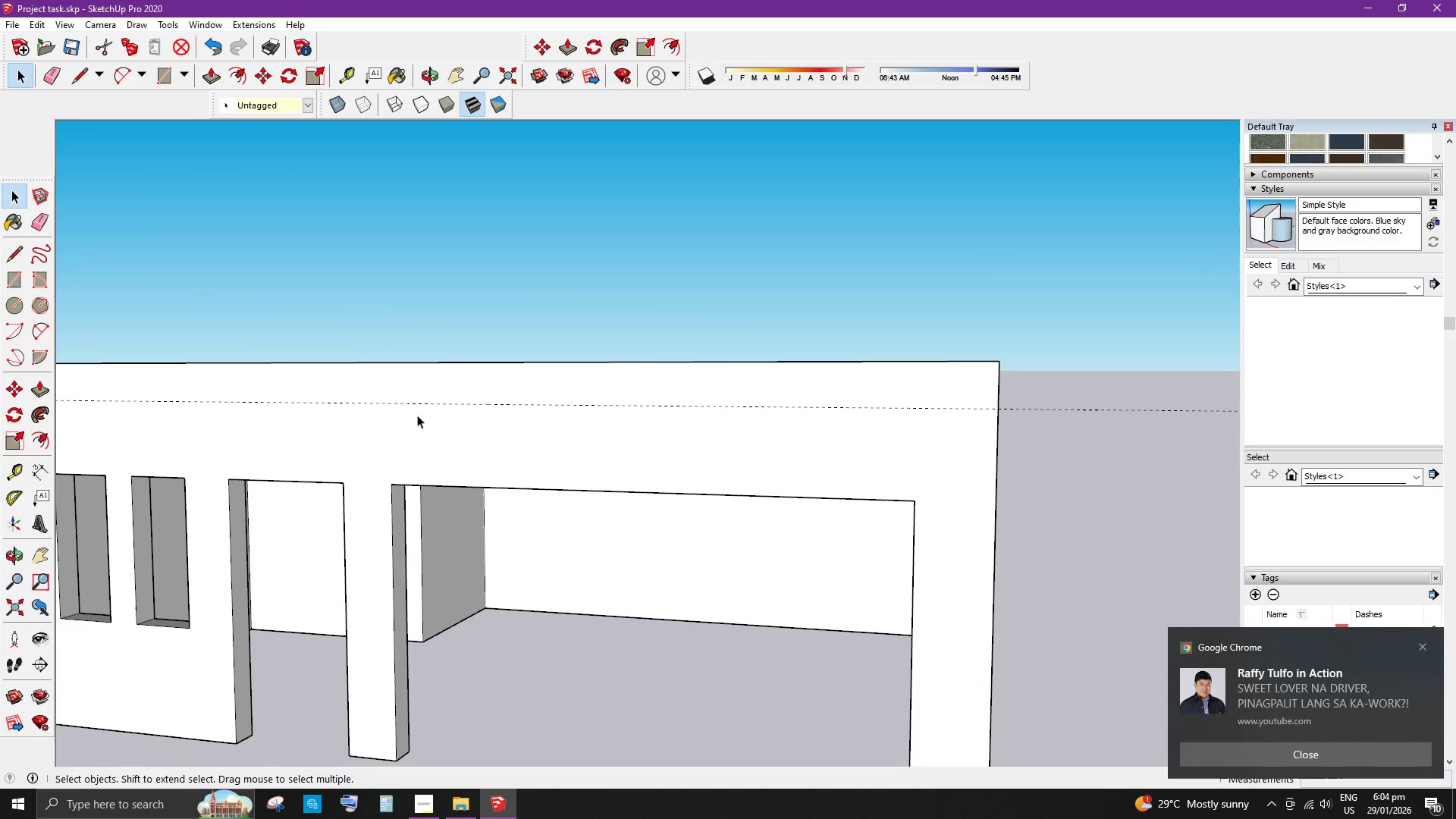 
scroll: coordinate [479, 507], scroll_direction: down, amount: 19.0
 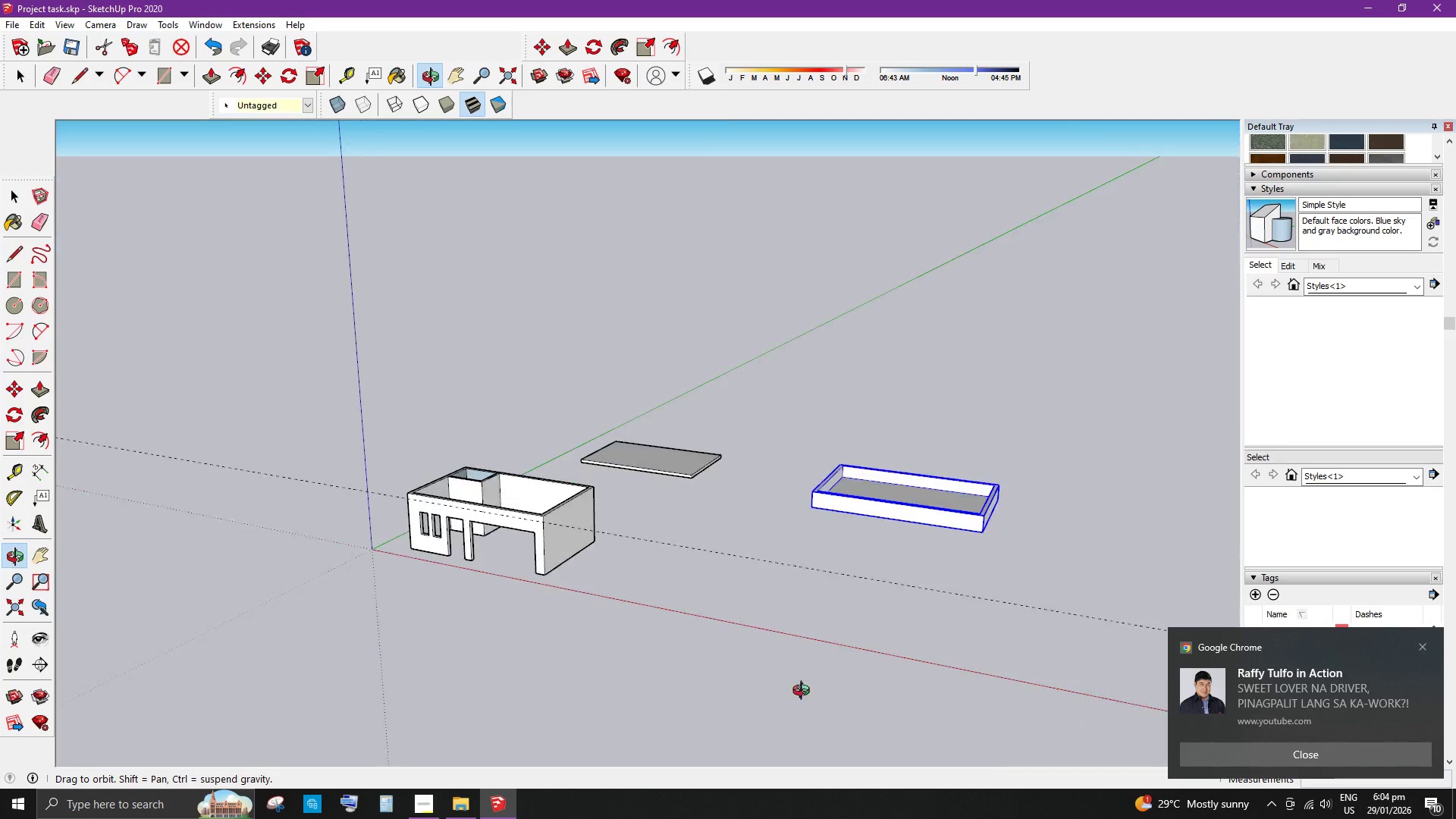 
scroll: coordinate [616, 654], scroll_direction: up, amount: 5.0
 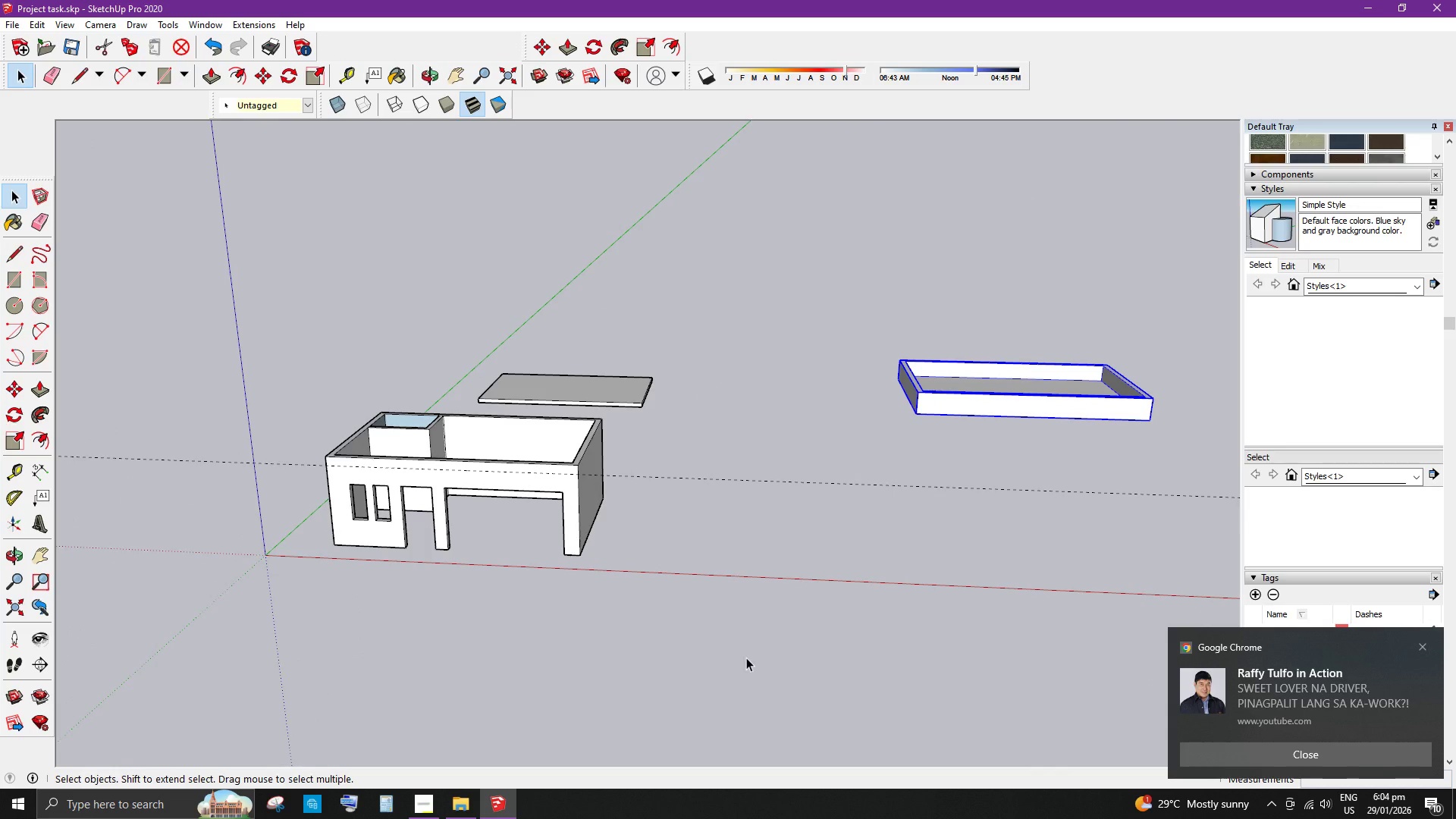 
key(R)
 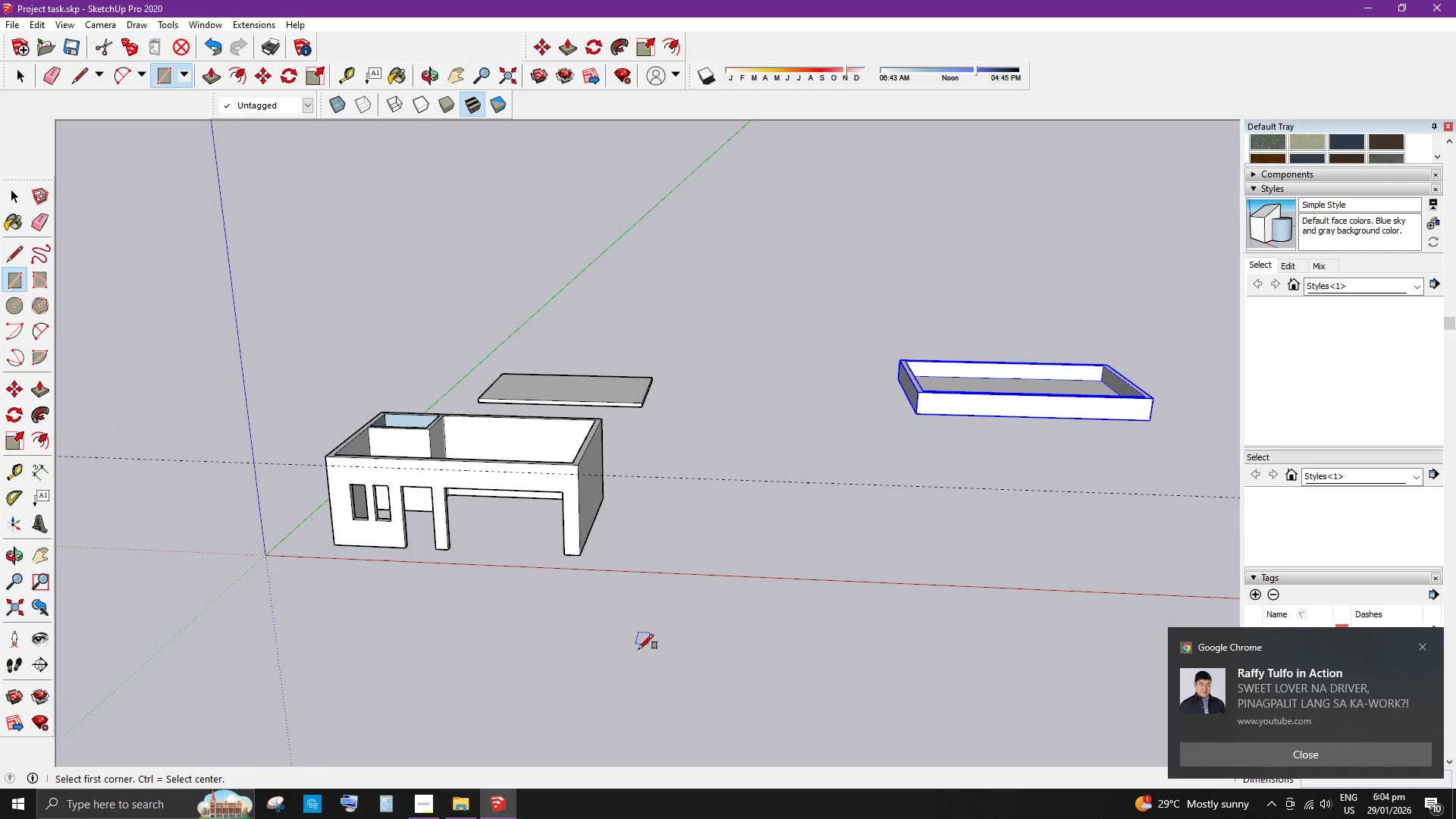 
scroll: coordinate [632, 671], scroll_direction: up, amount: 2.0
 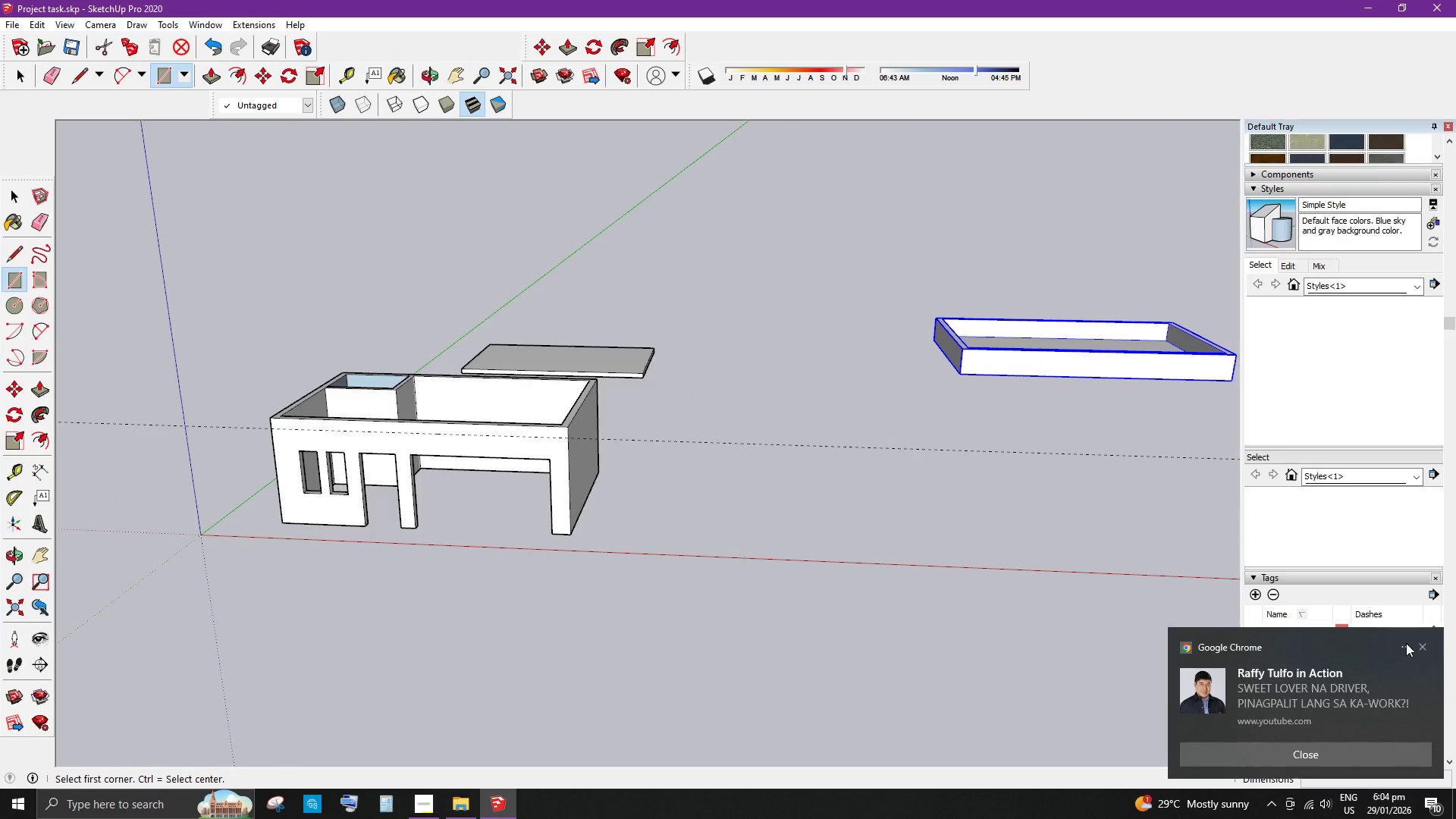 
left_click([1426, 648])
 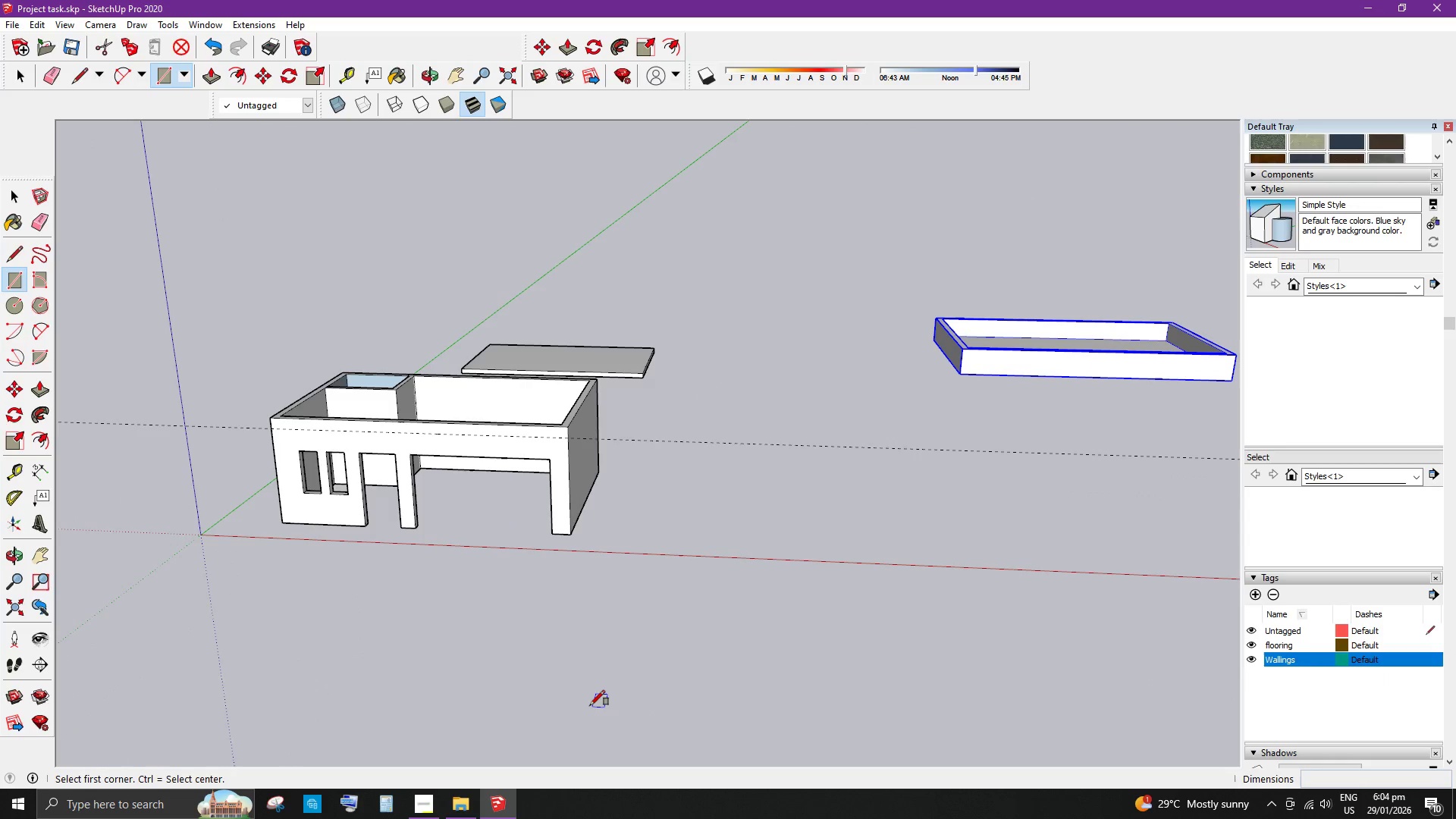 
left_click_drag(start_coordinate=[588, 704], to_coordinate=[648, 641])
 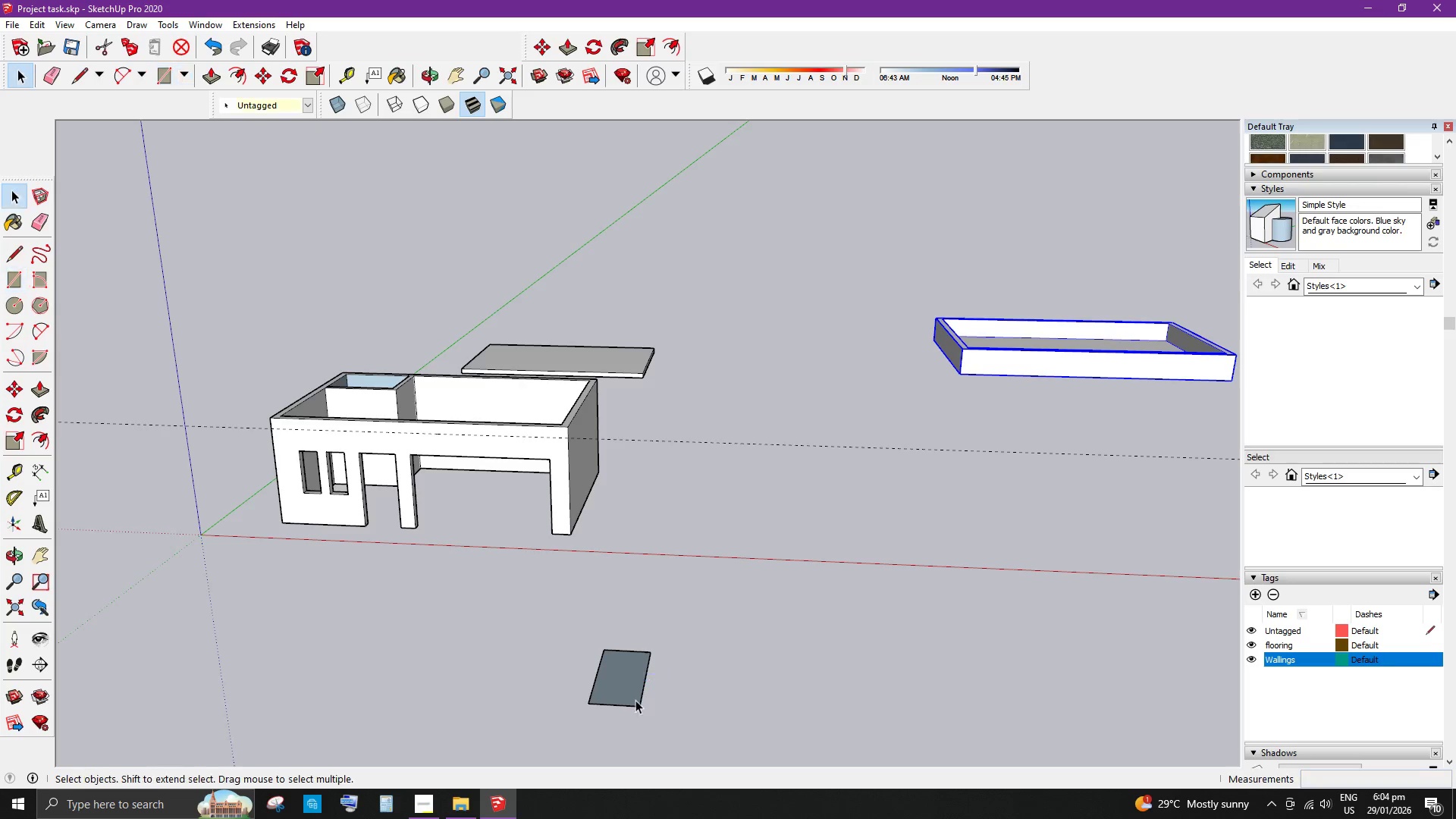 
key(Numpad1)
 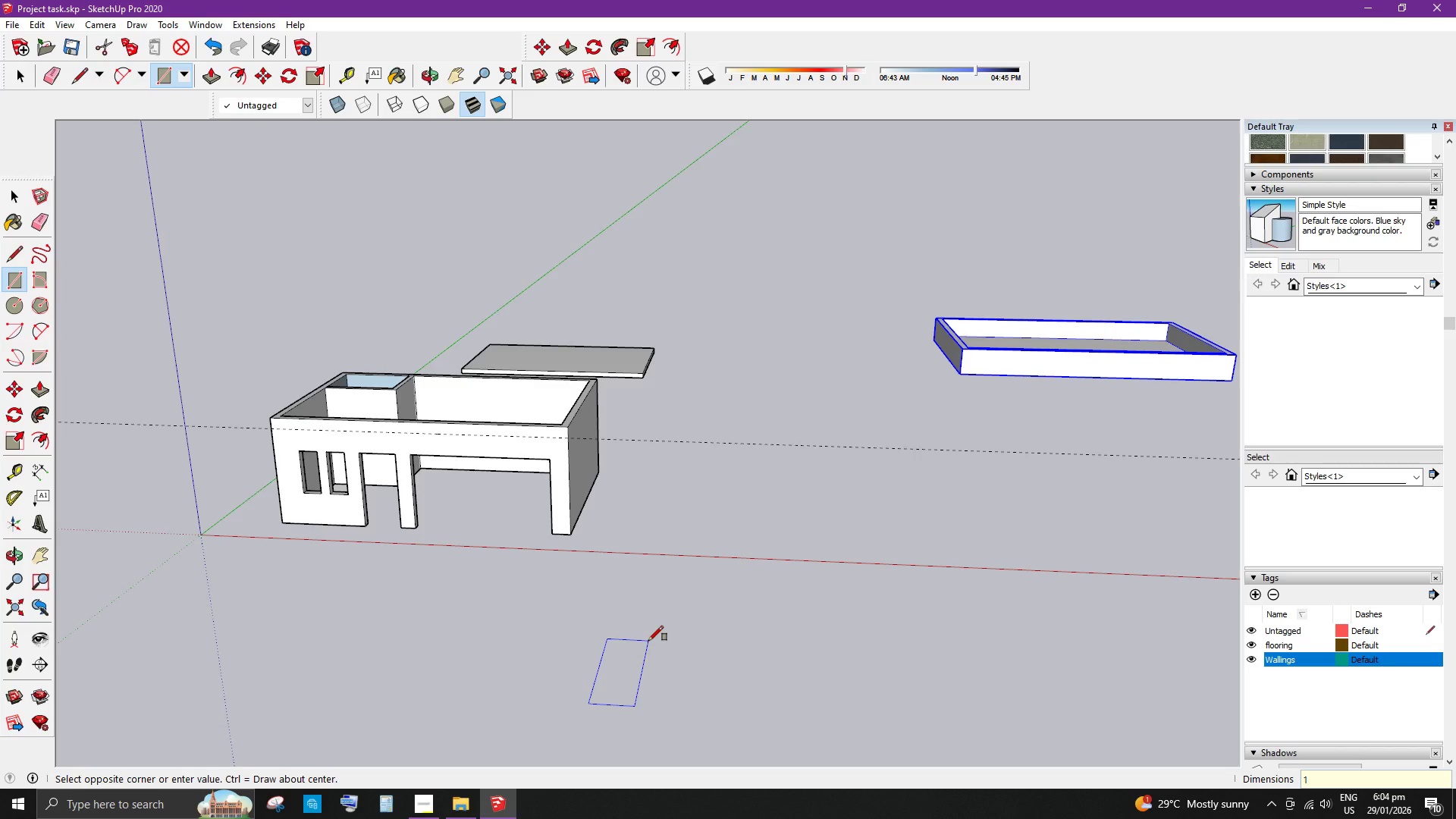 
key(Comma)
 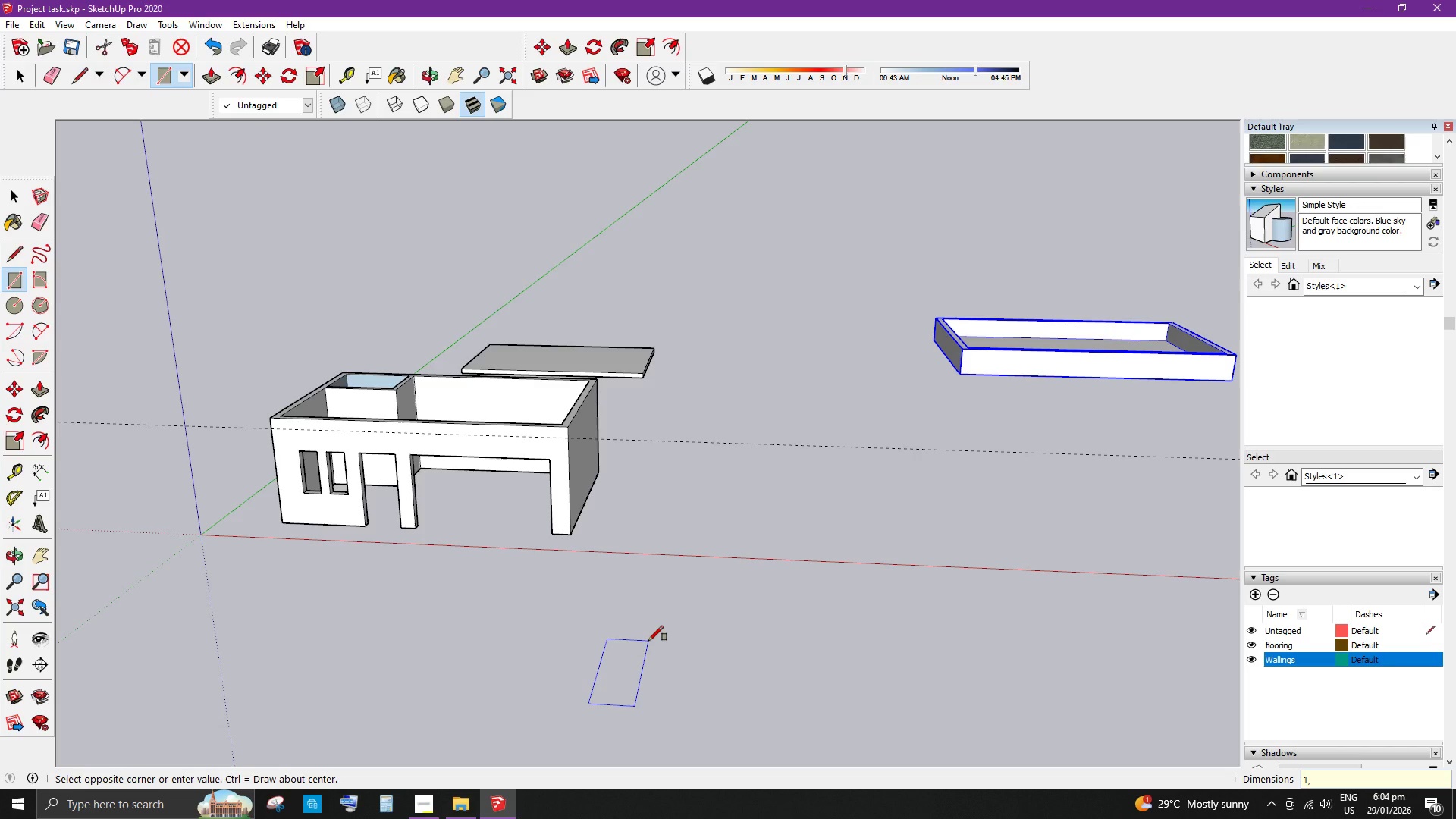 
key(Numpad2)
 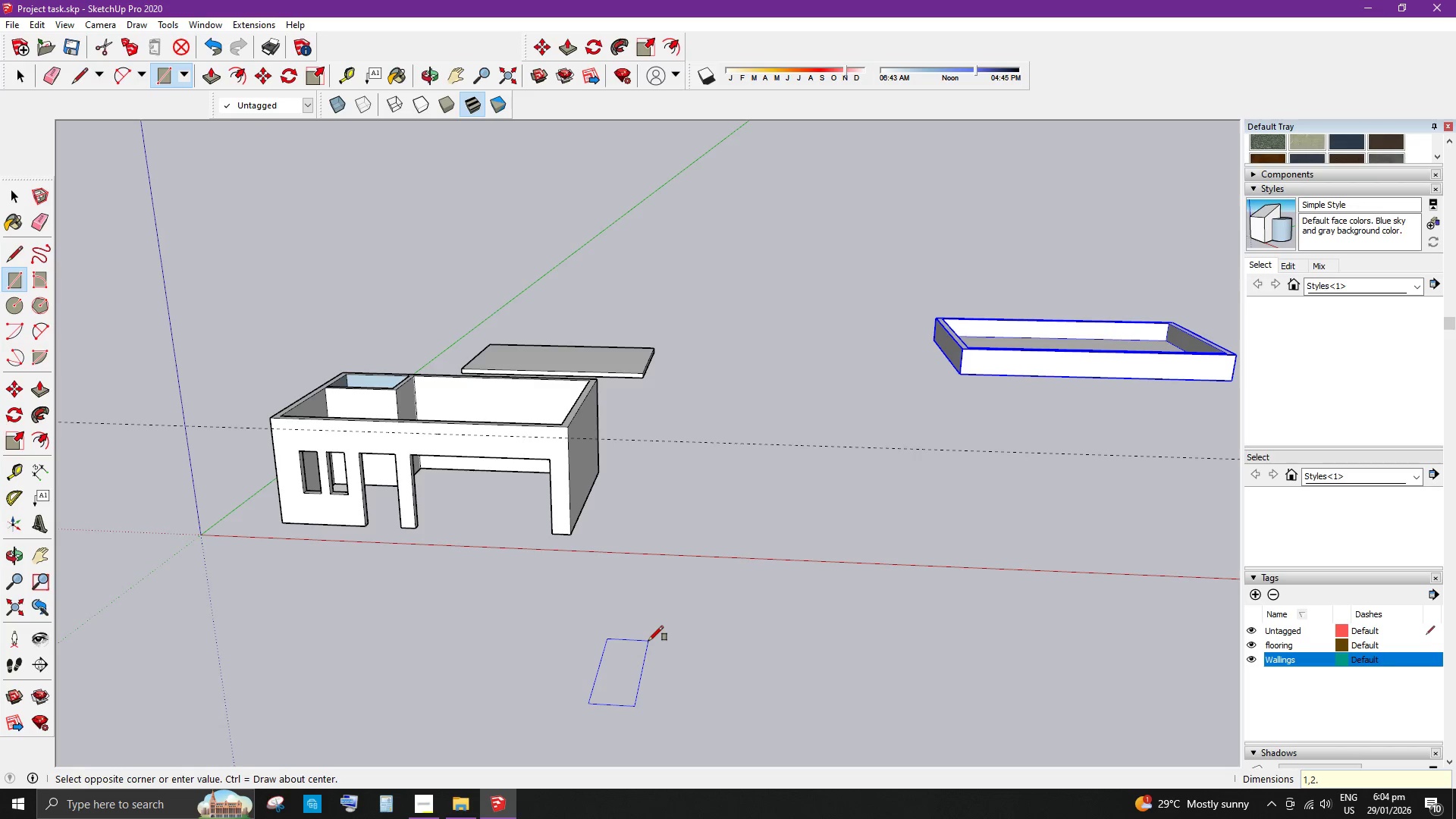 
key(NumpadDecimal)
 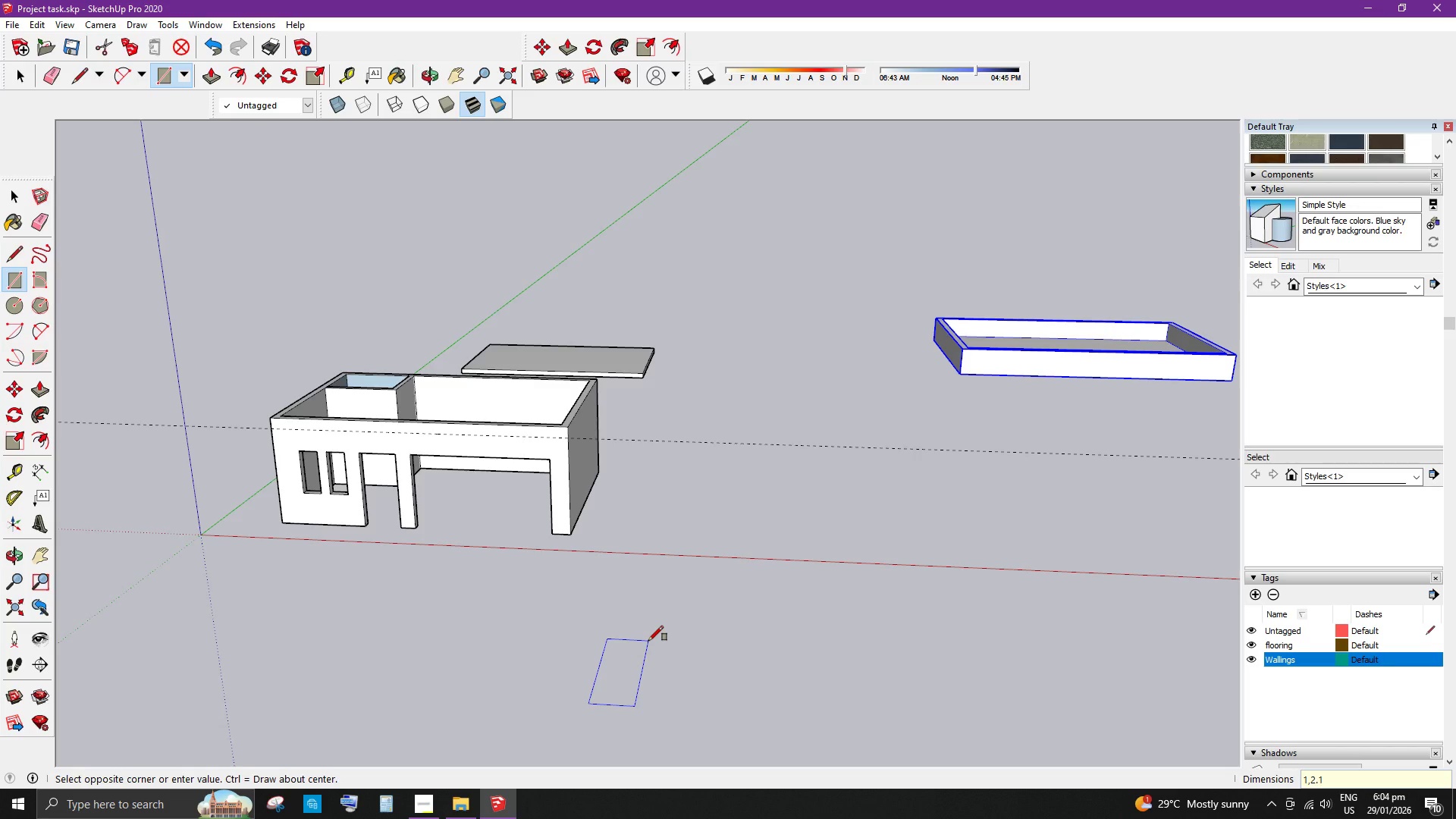 
key(Numpad1)
 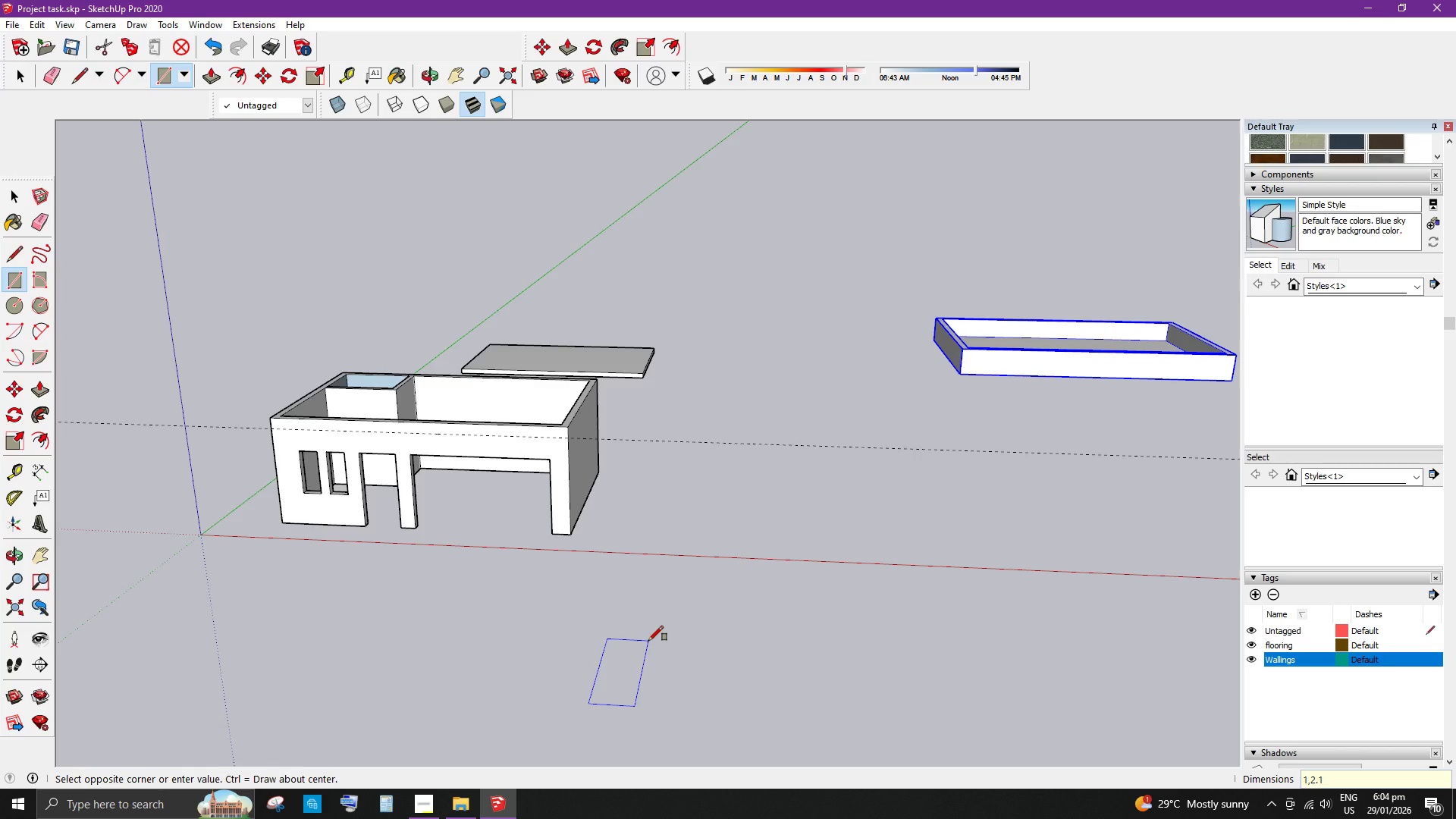 
key(Enter)
 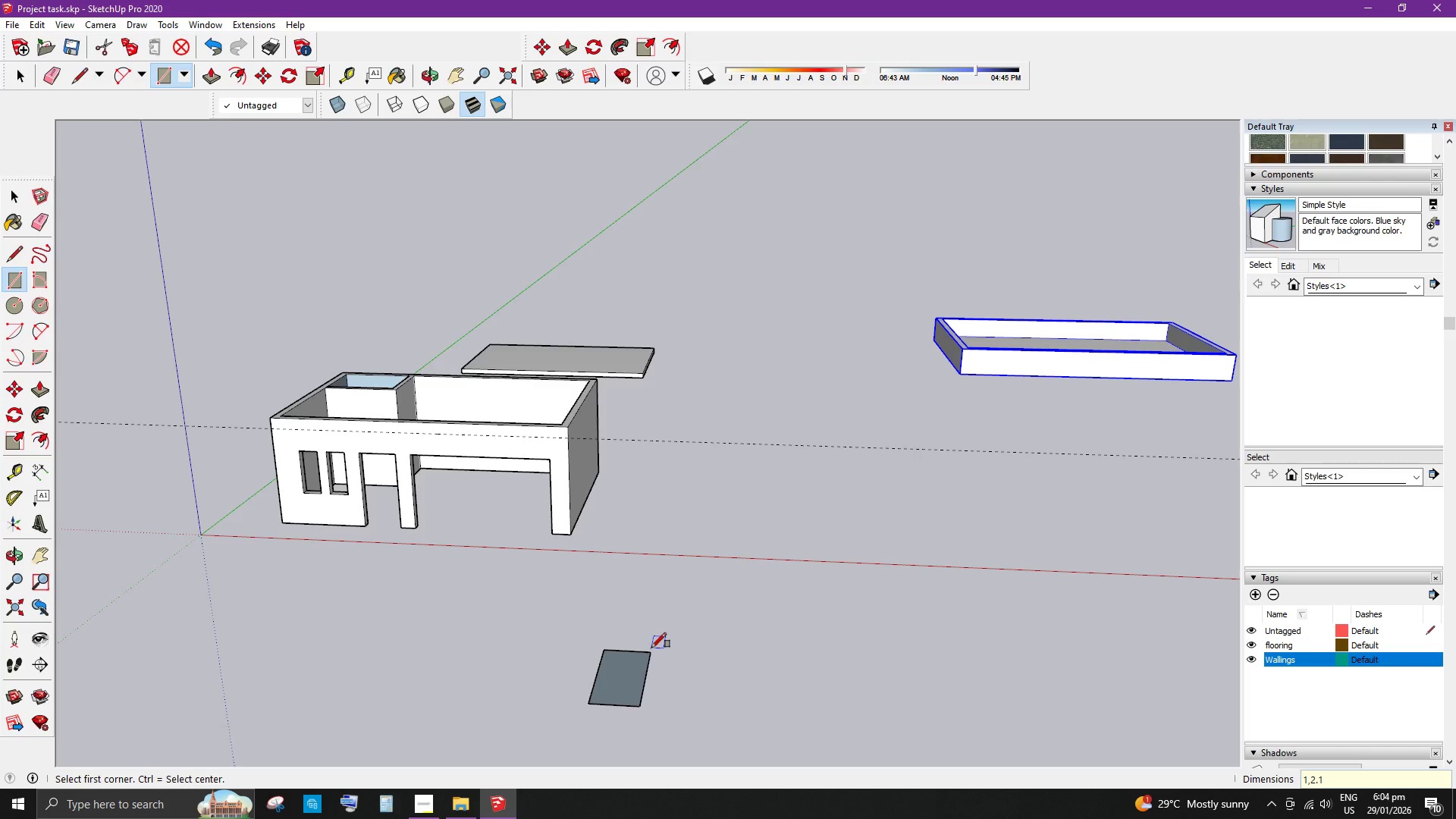 
key(Space)
 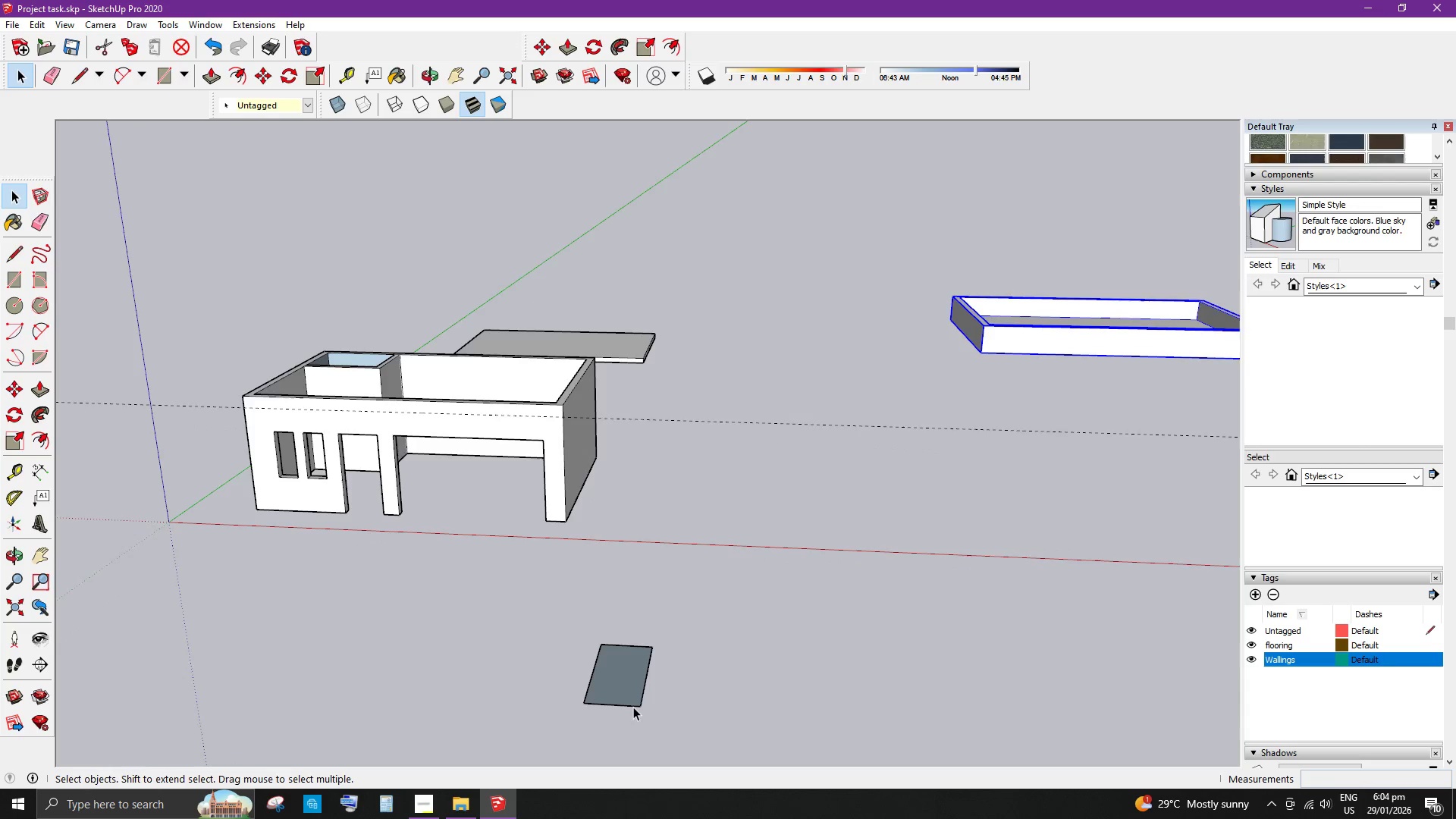 
scroll: coordinate [414, 673], scroll_direction: up, amount: 23.0
 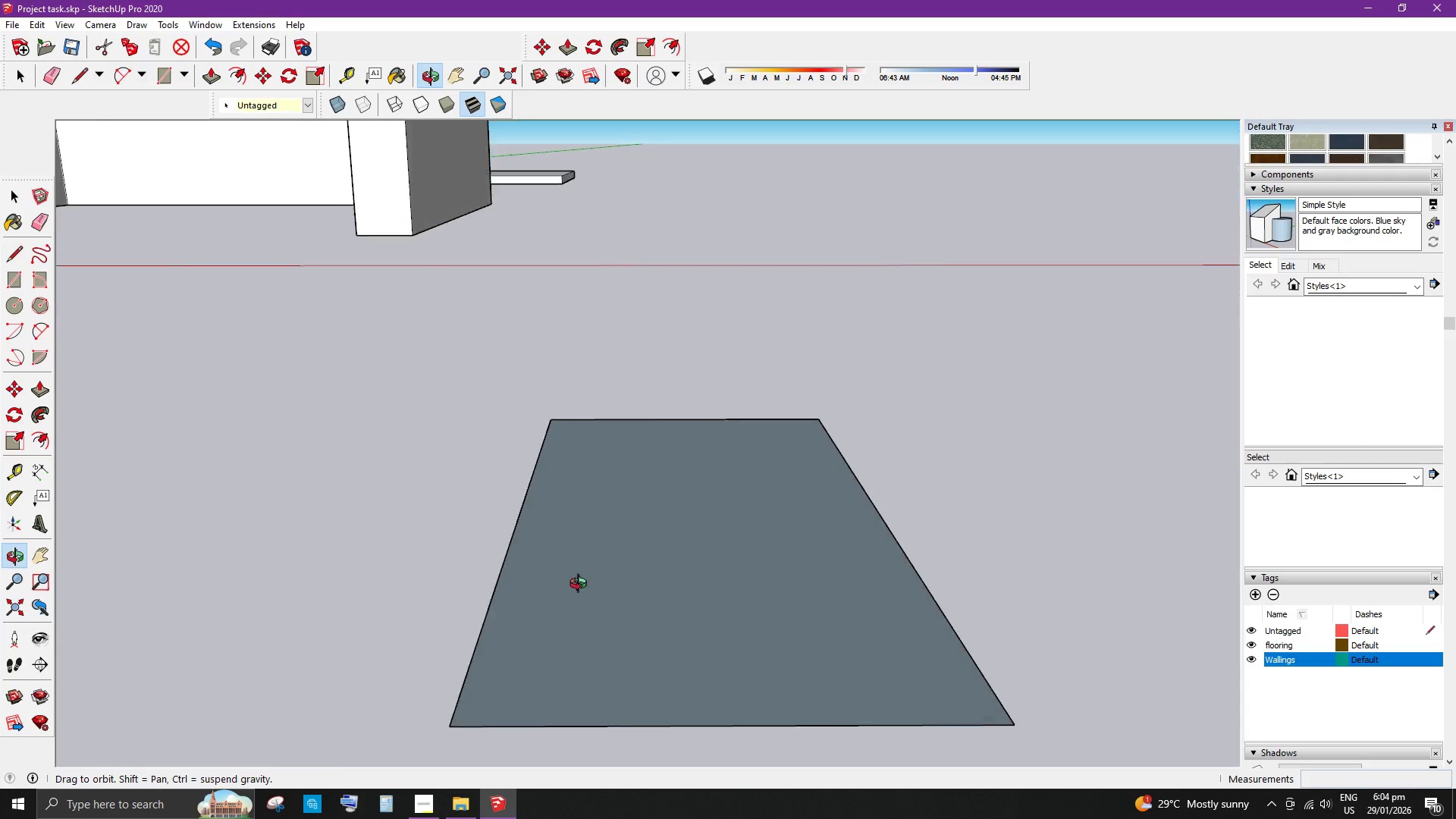 
key(R)
 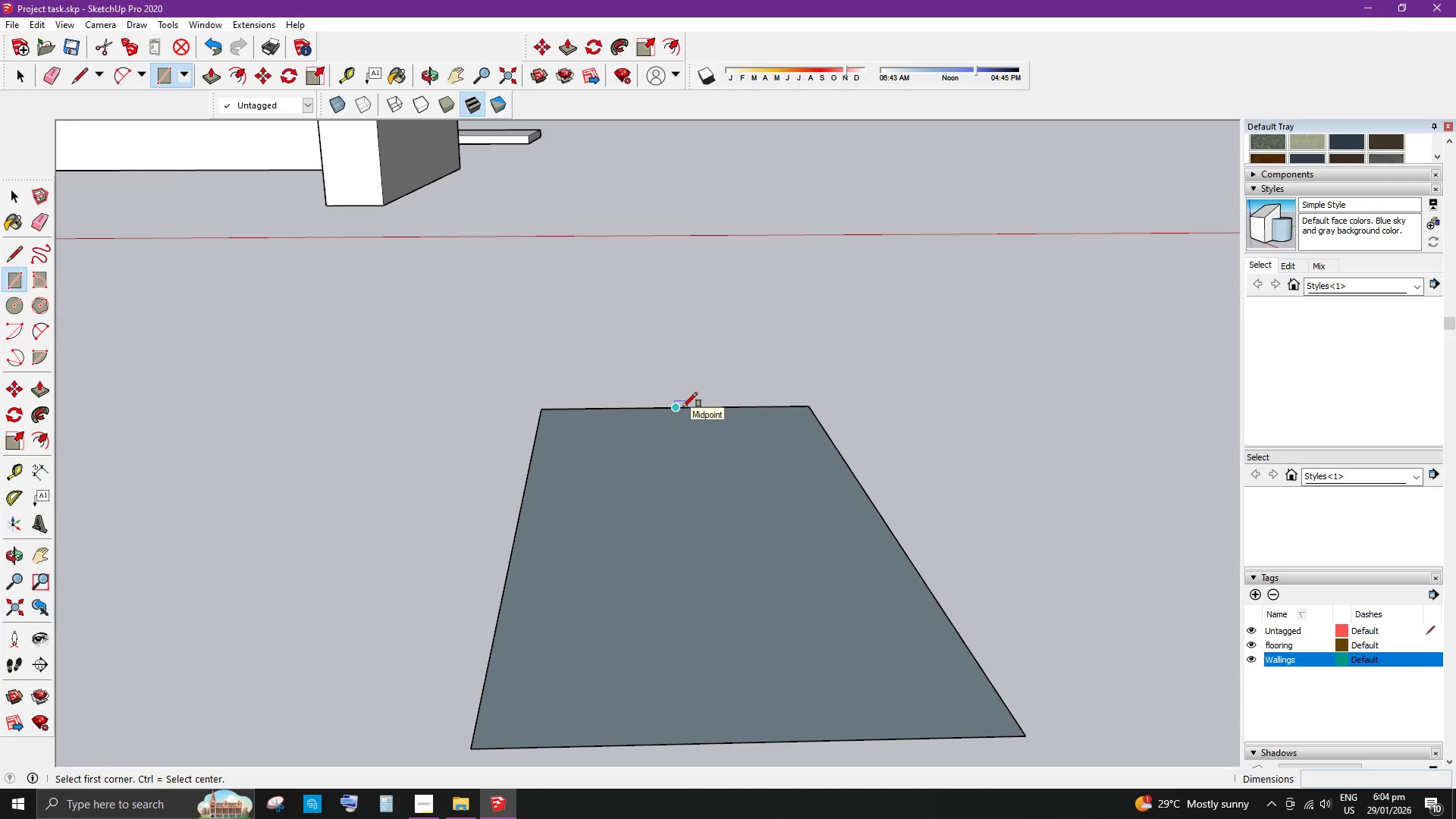 
wait(5.24)
 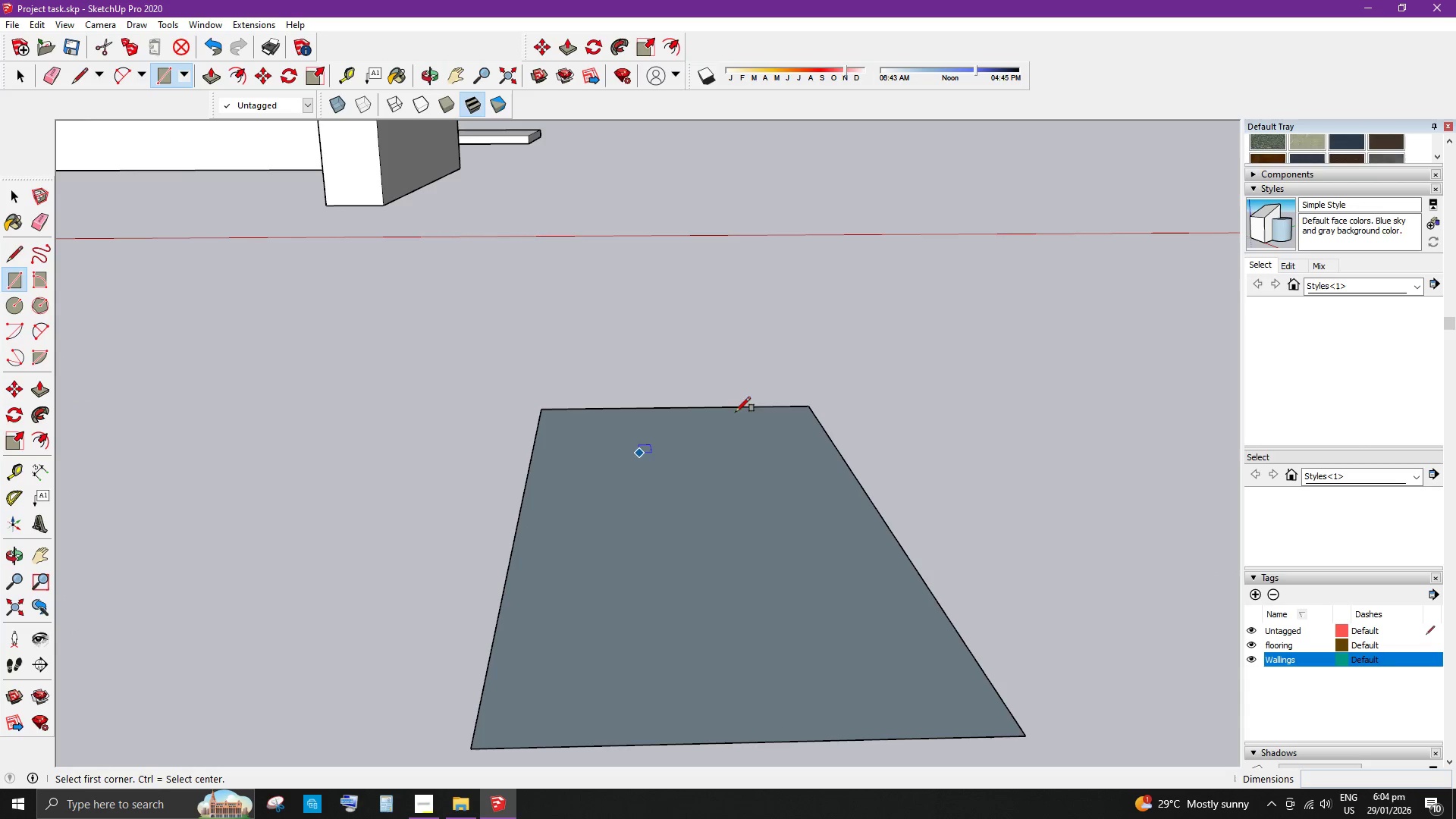 
key(Space)
 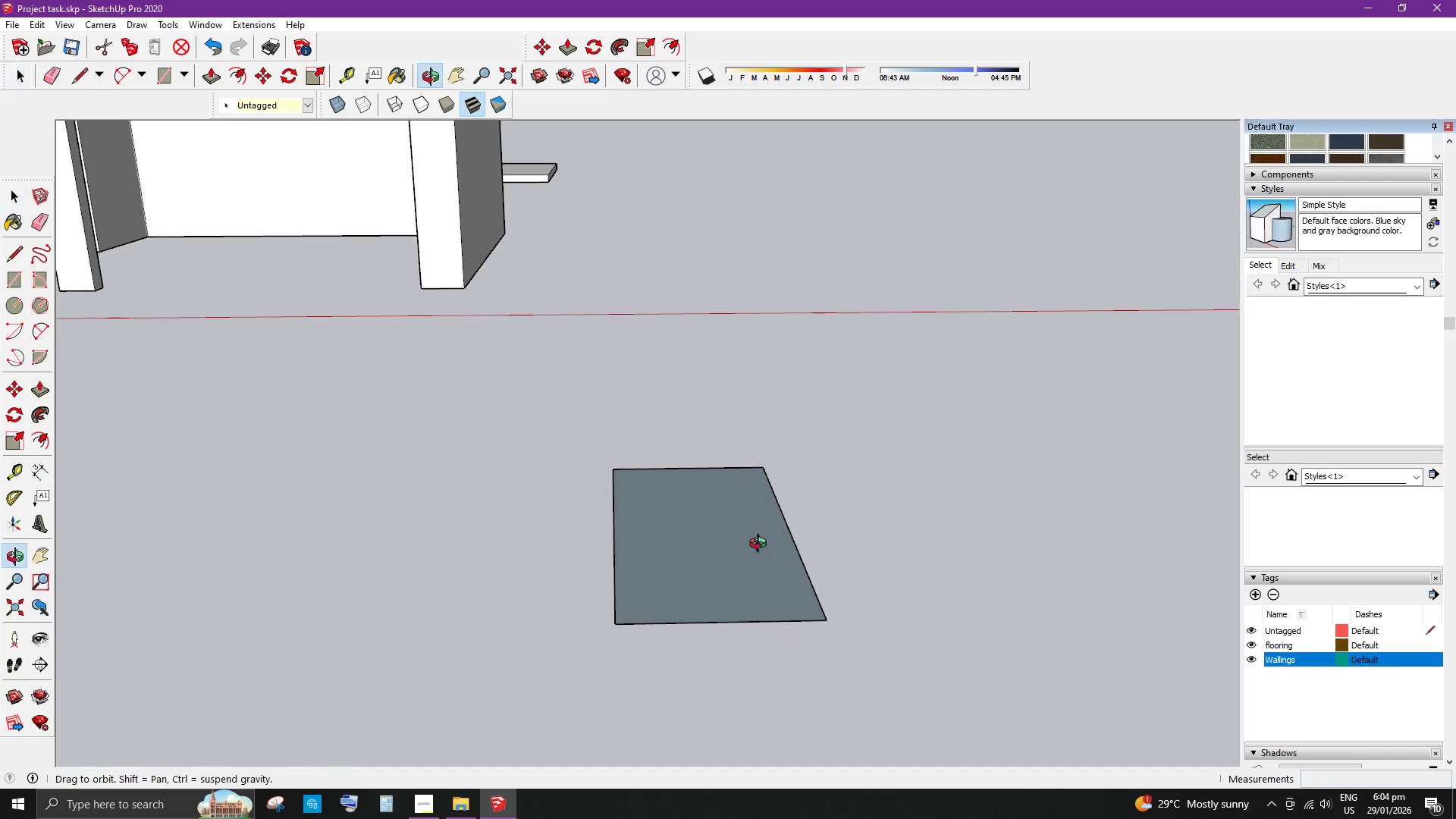 
scroll: coordinate [707, 575], scroll_direction: down, amount: 15.0
 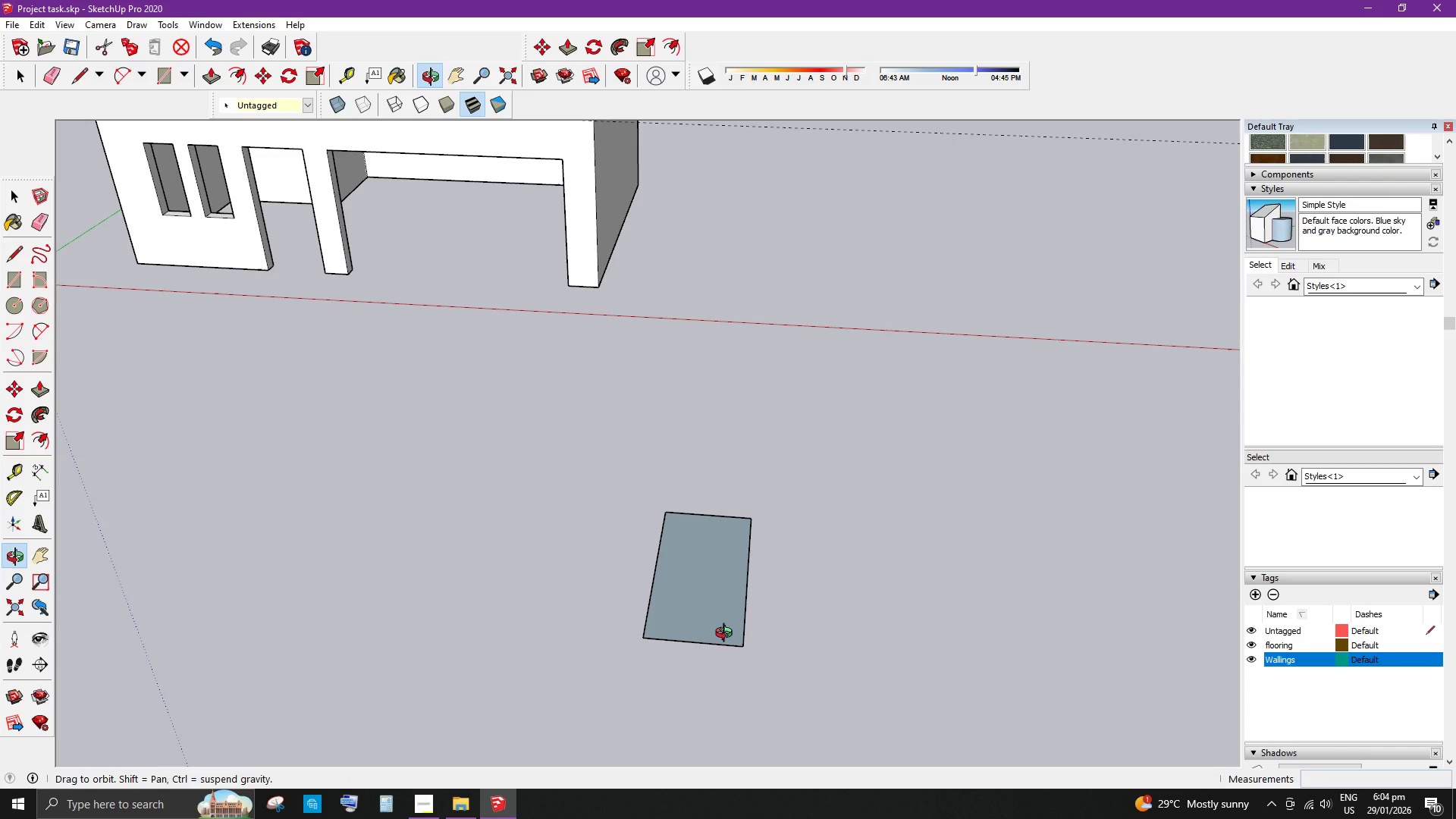 
wait(5.19)
 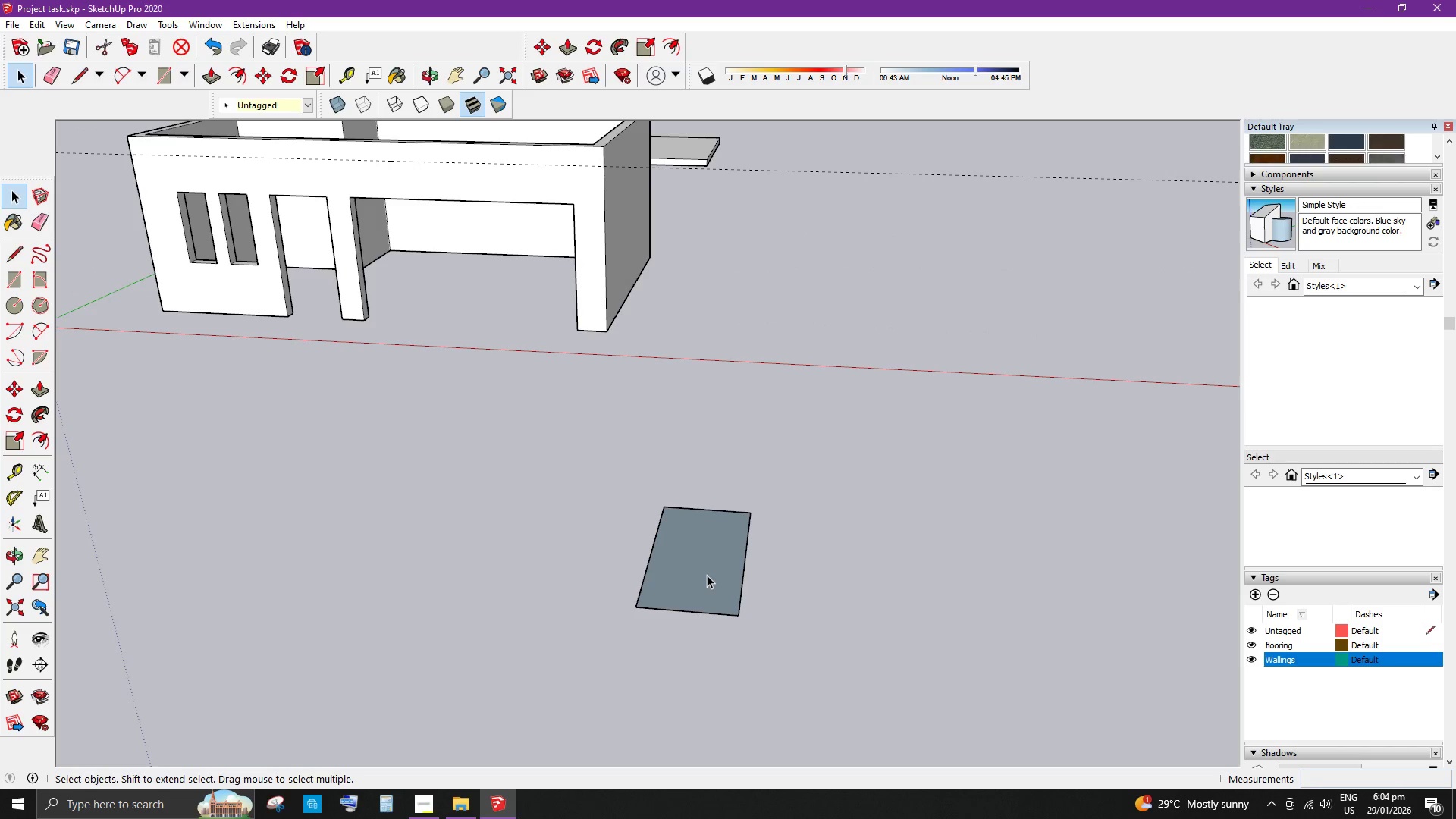 
scroll: coordinate [740, 632], scroll_direction: down, amount: 2.0
 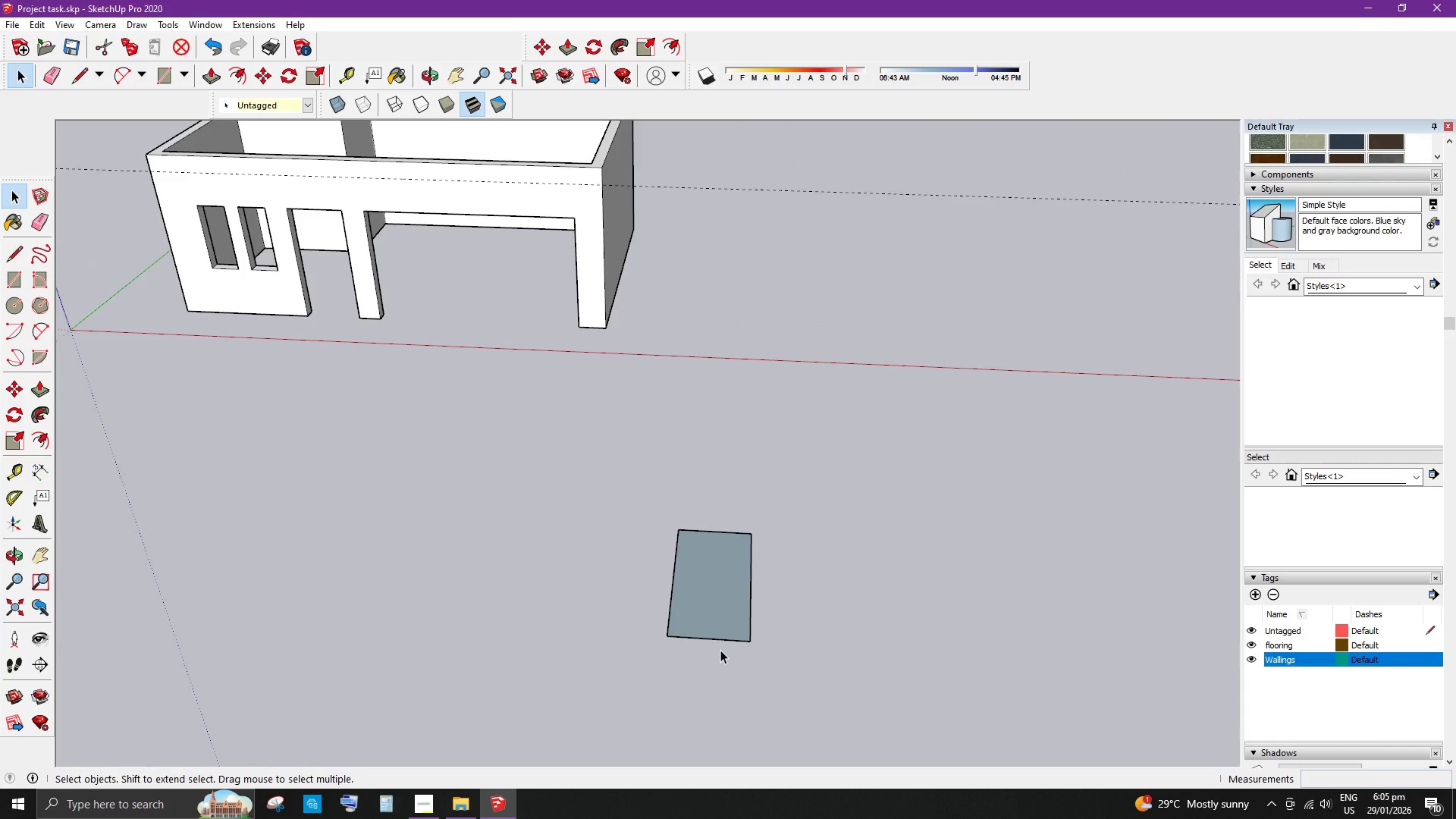 
scroll: coordinate [484, 625], scroll_direction: up, amount: 16.0
 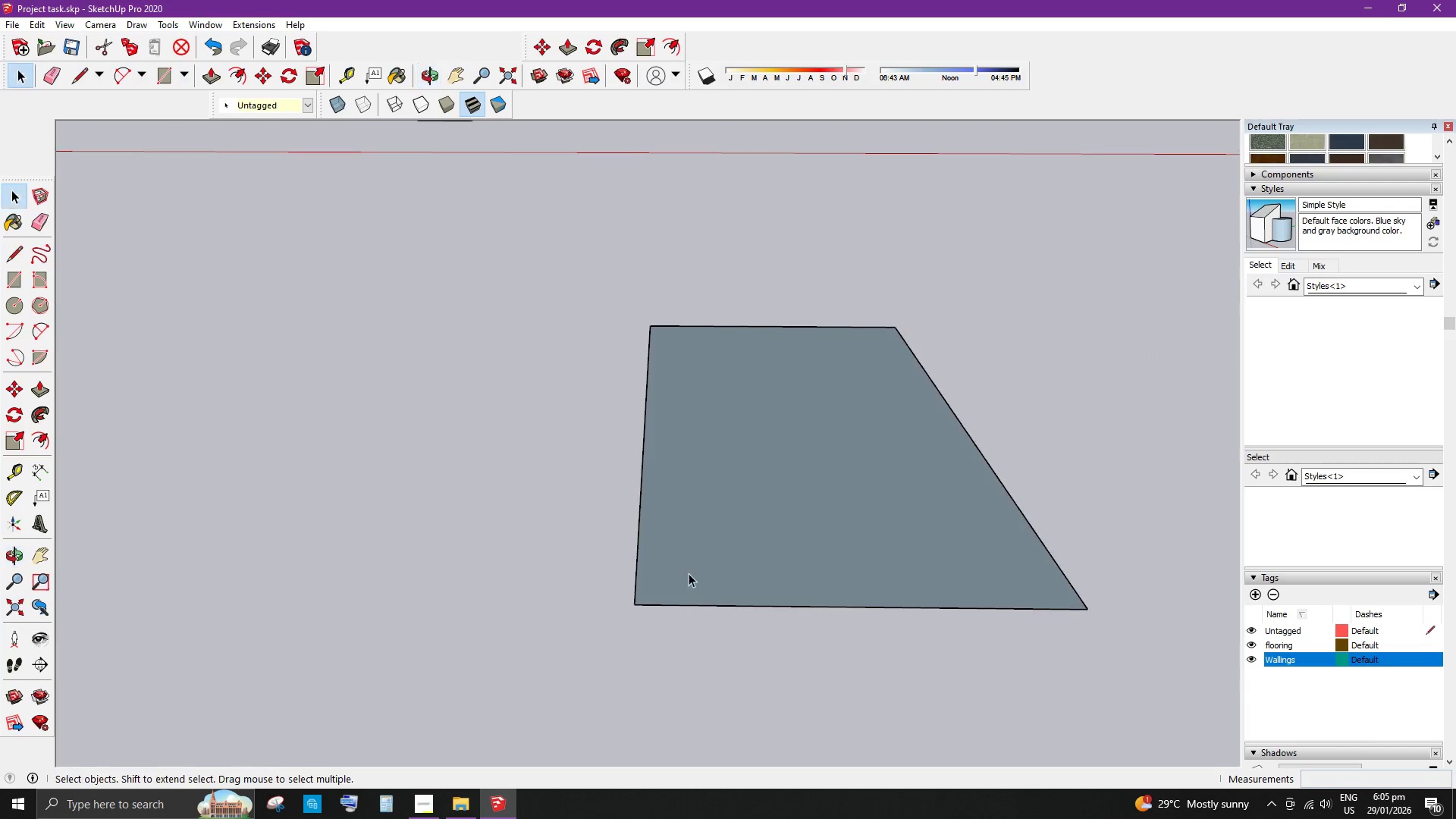 
scroll: coordinate [639, 566], scroll_direction: up, amount: 3.0
 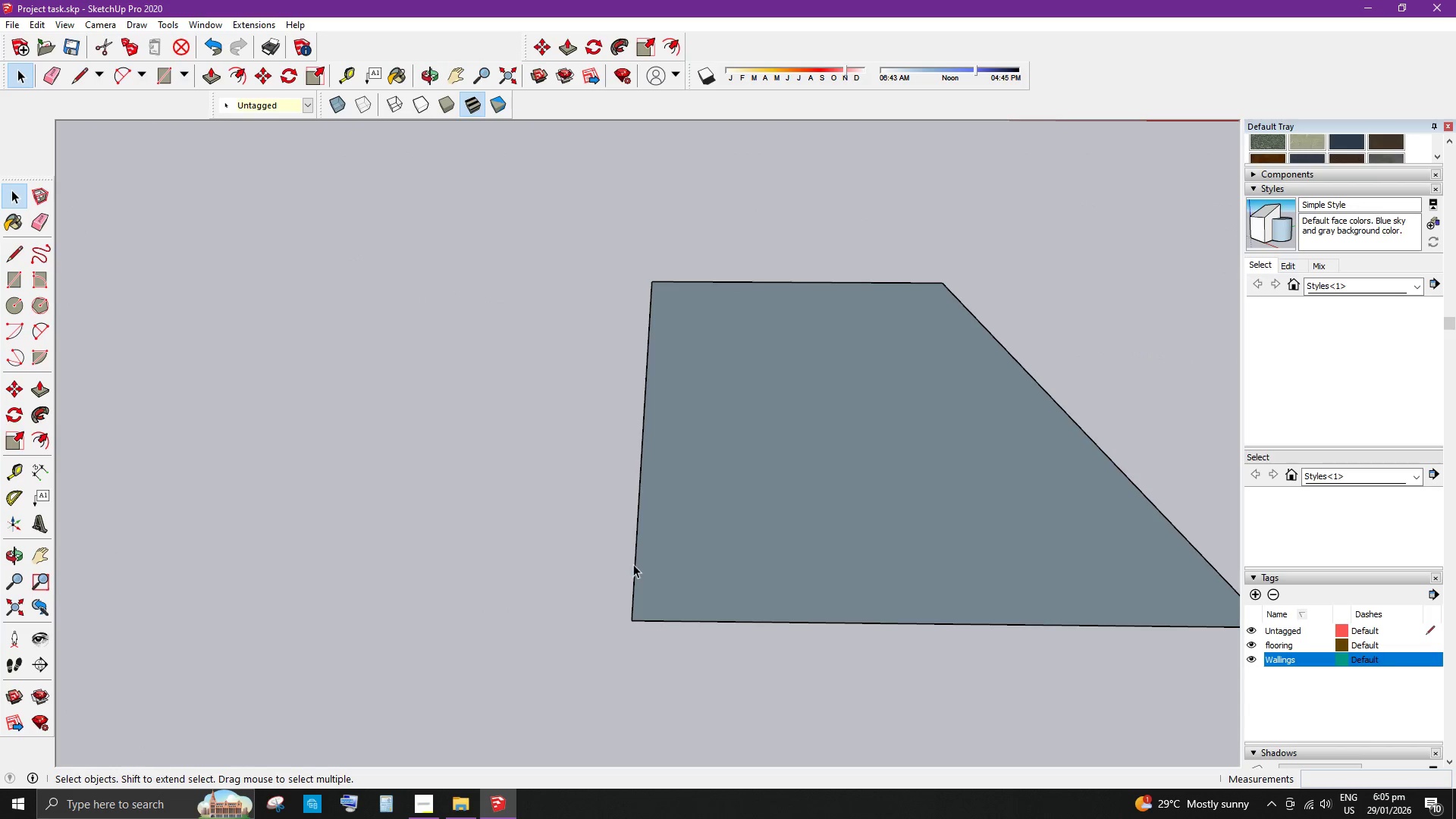 
scroll: coordinate [479, 583], scroll_direction: down, amount: 13.0
 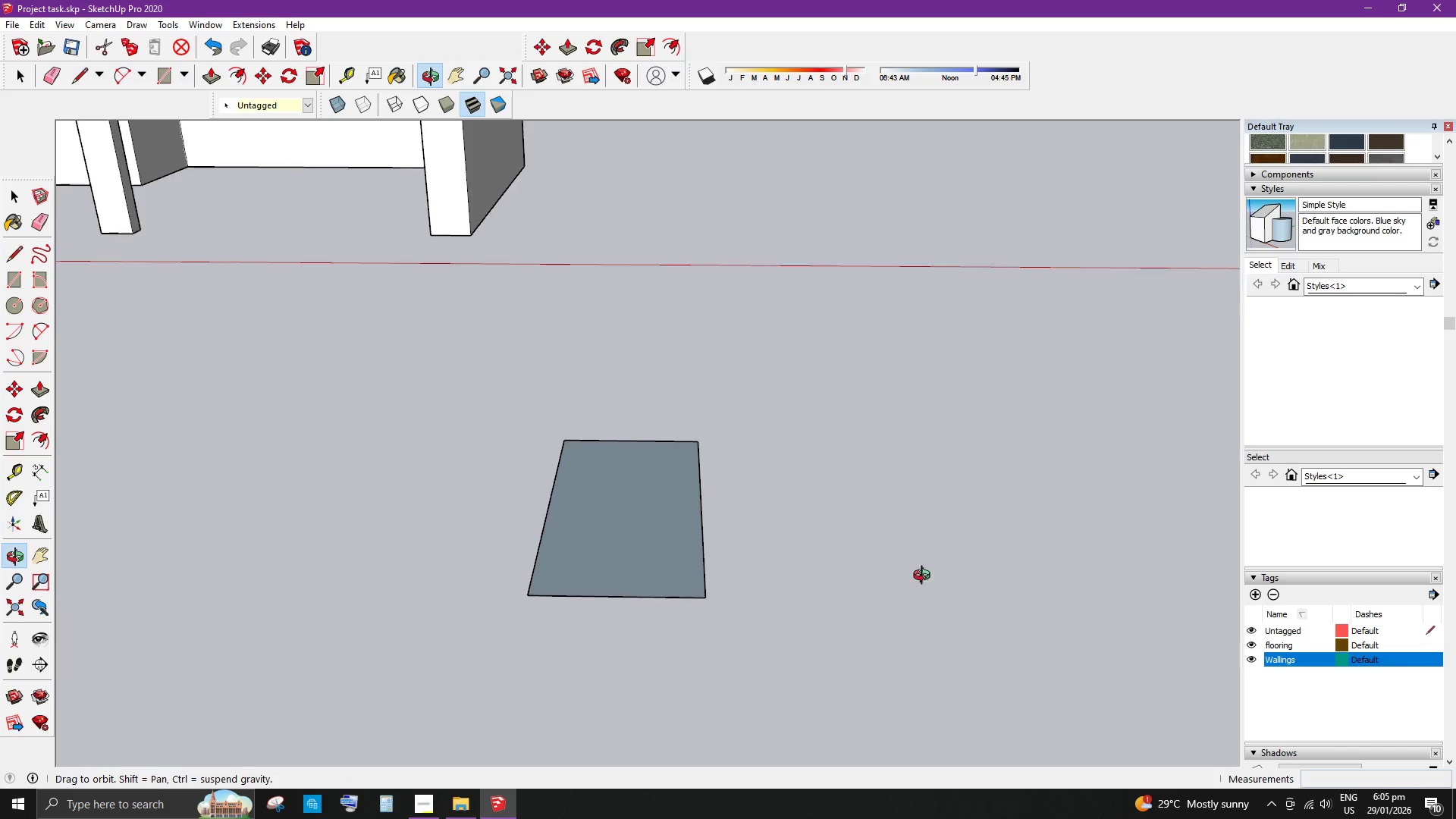 
scroll: coordinate [809, 646], scroll_direction: up, amount: 8.0
 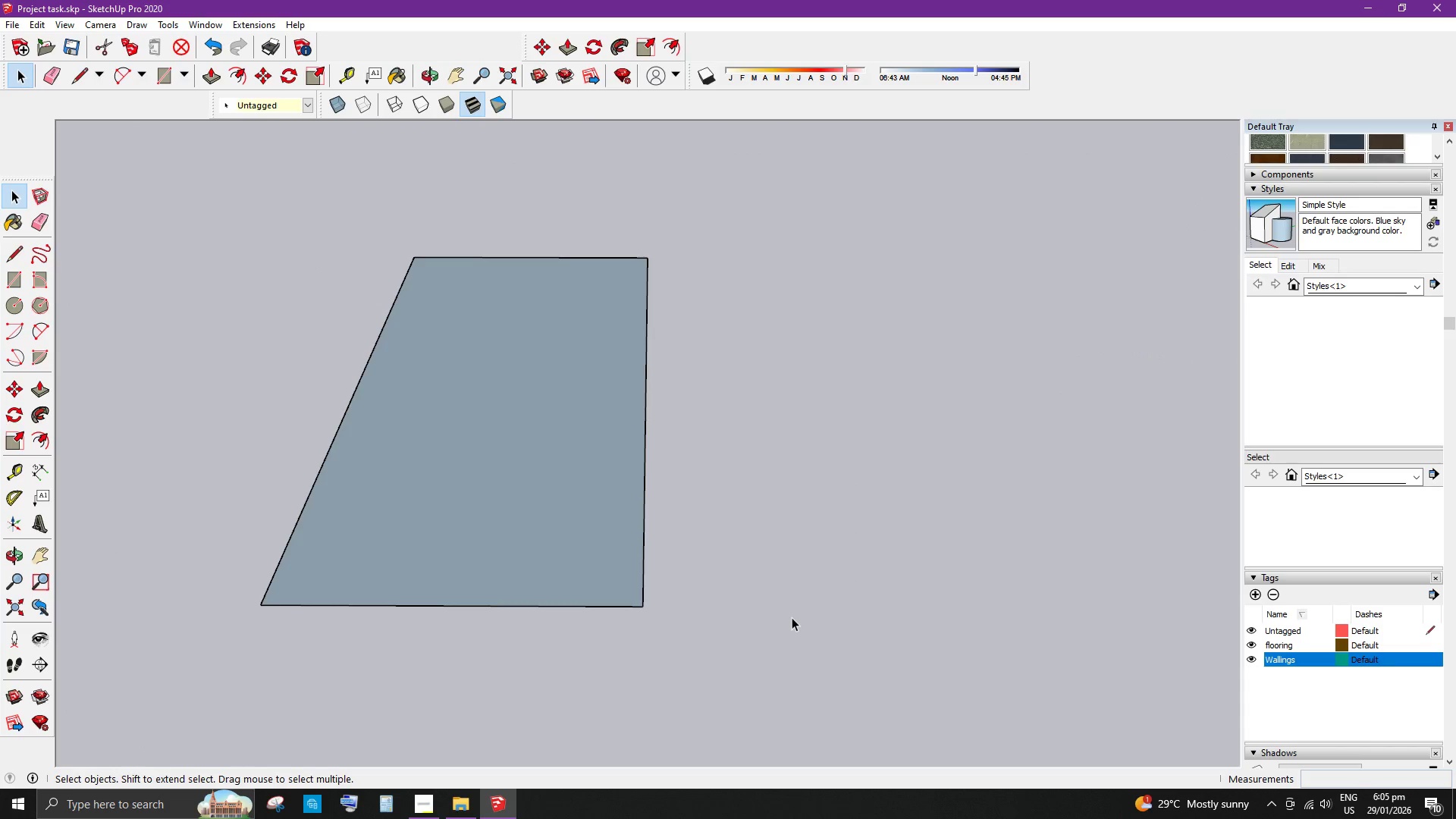 
key(L)
 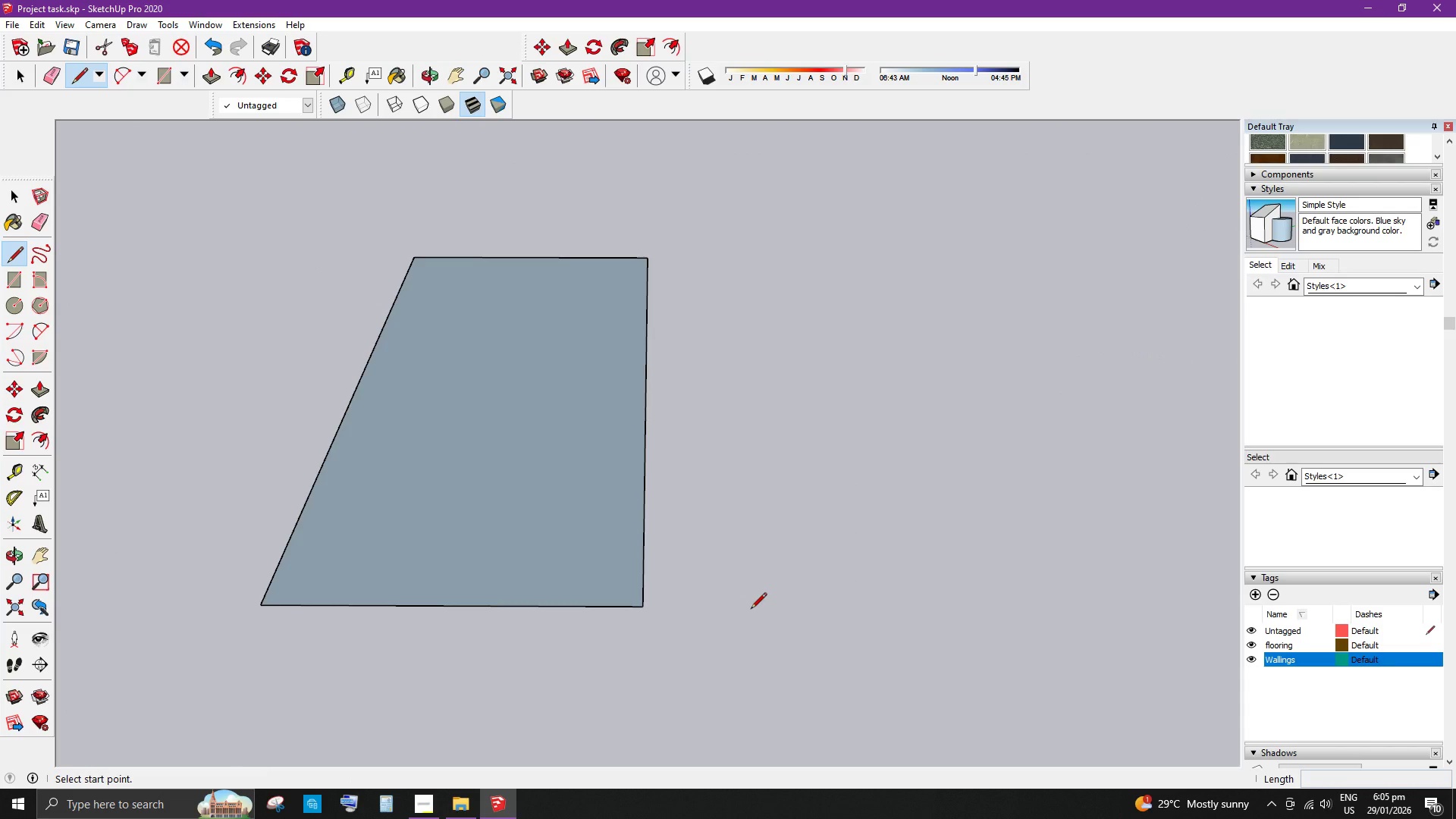 
left_click([751, 610])
 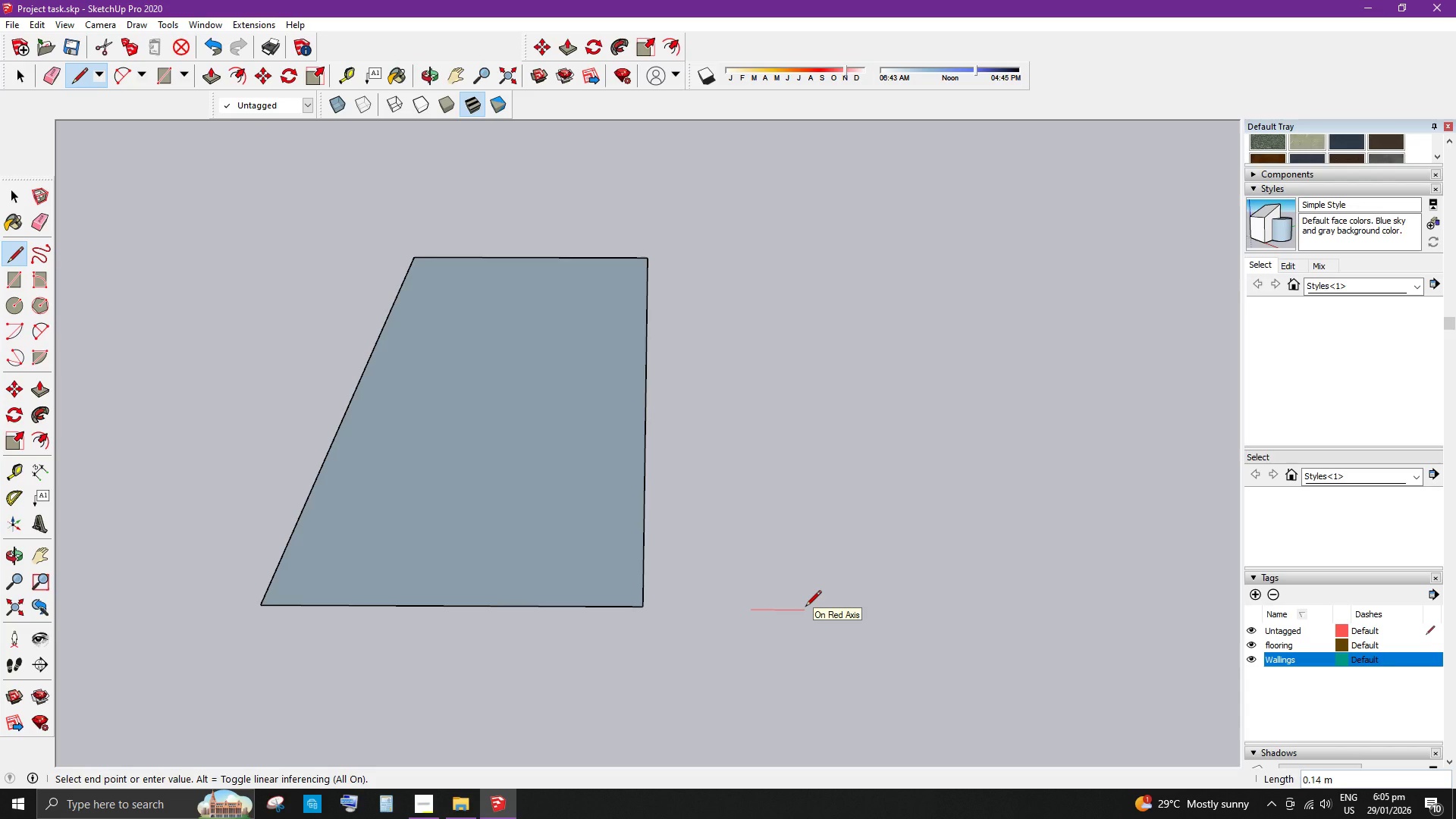 
key(NumpadDecimal)
 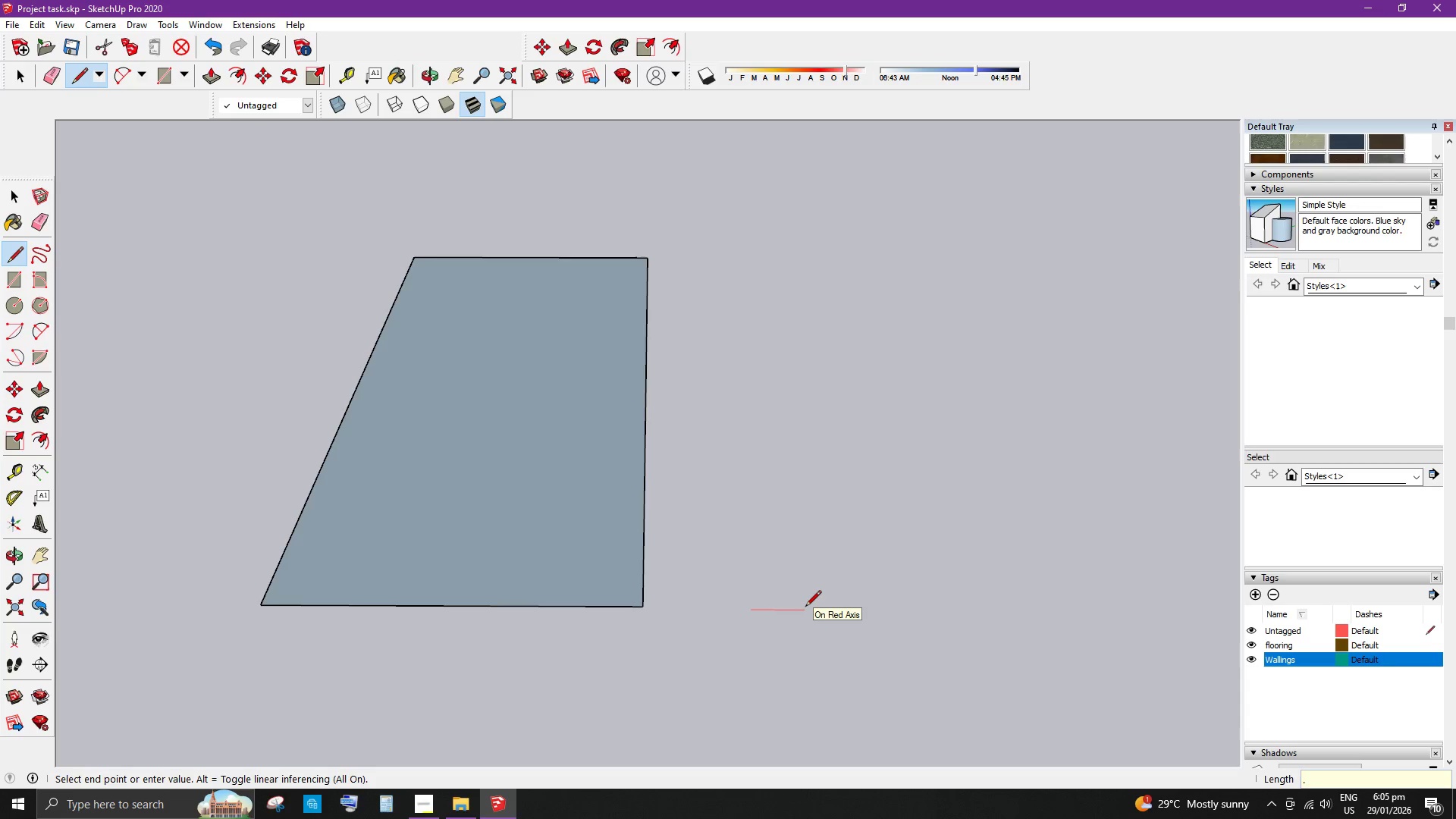 
key(Numpad0)
 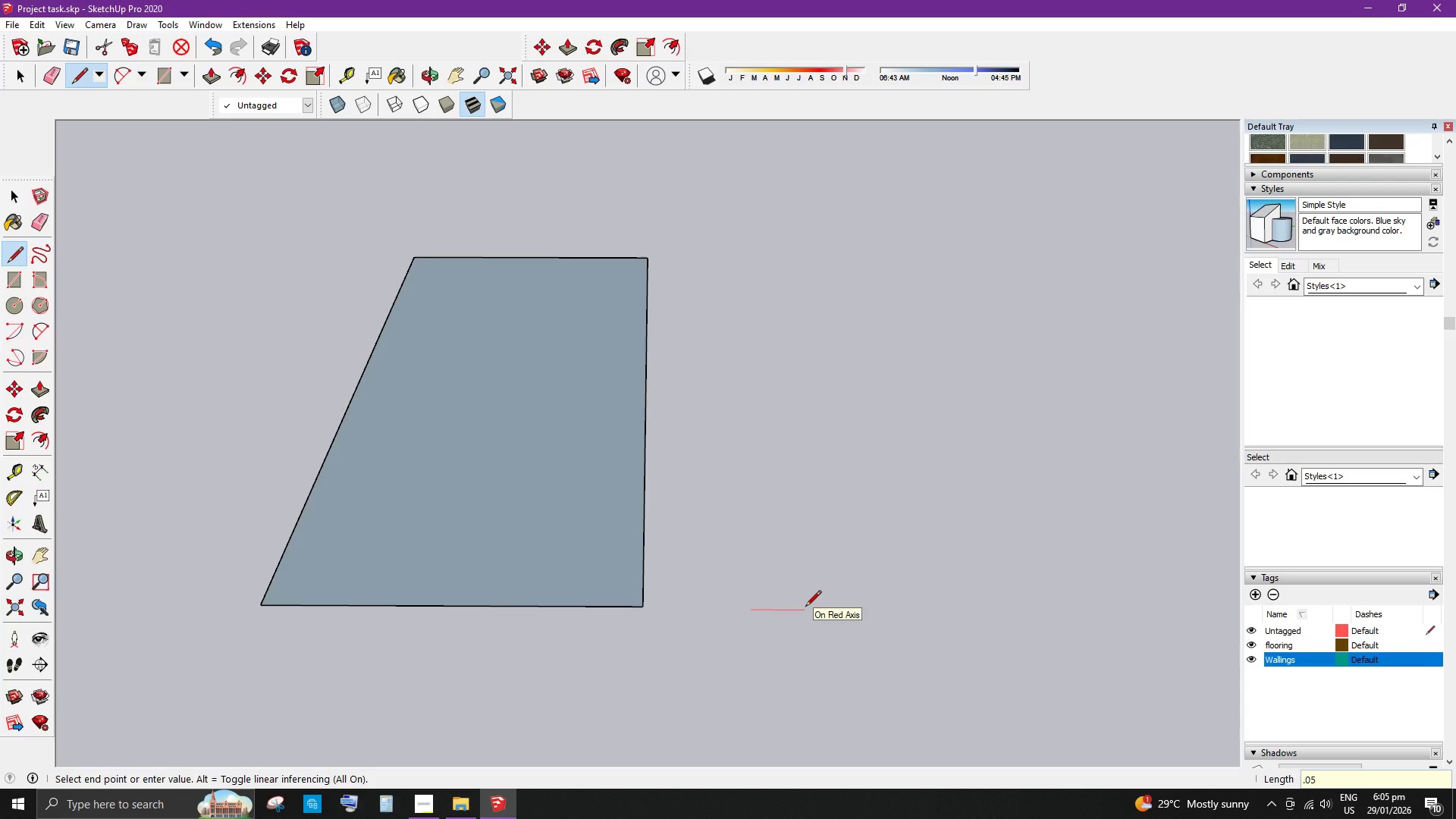 
key(Numpad5)
 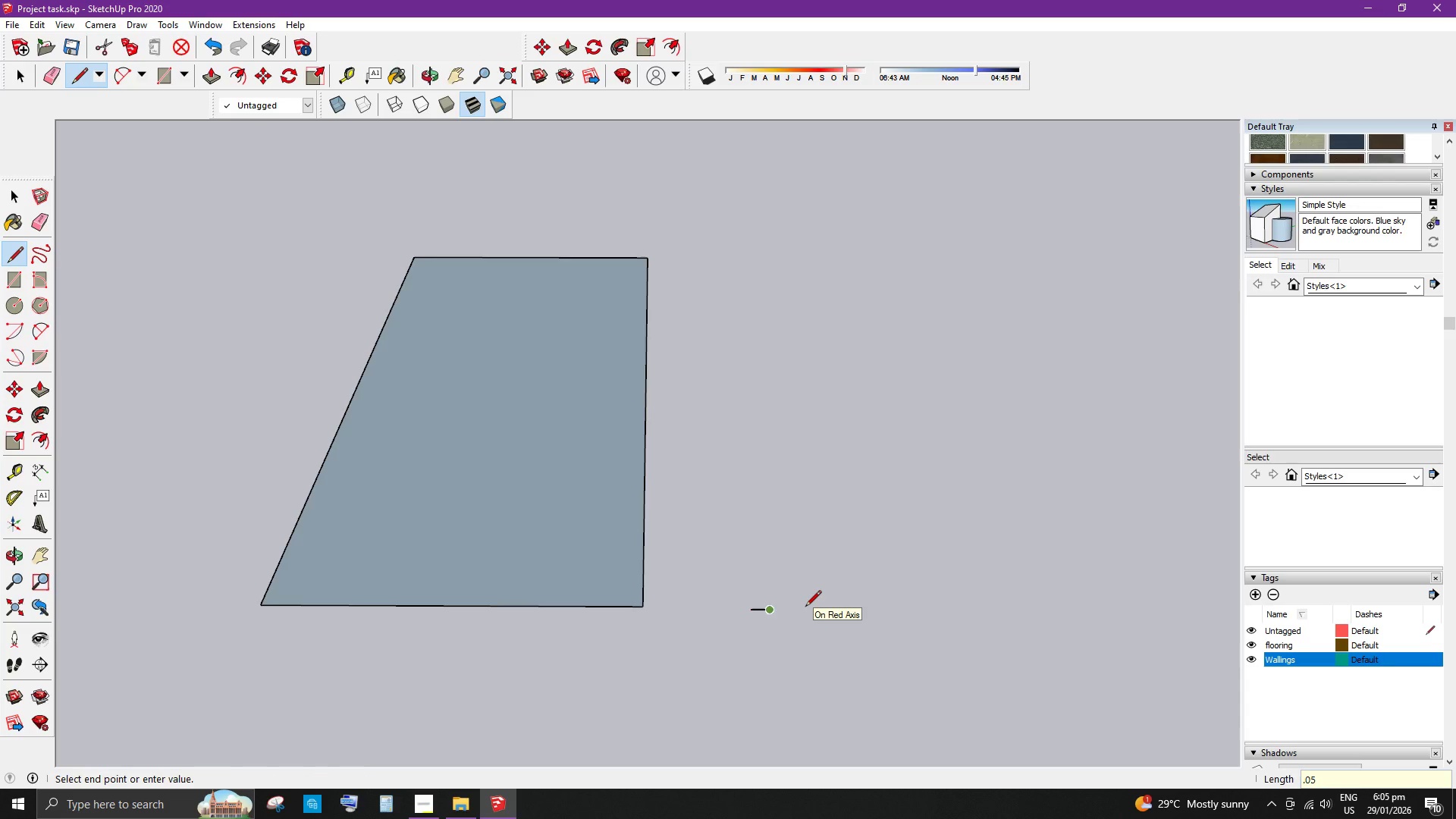 
key(Enter)
 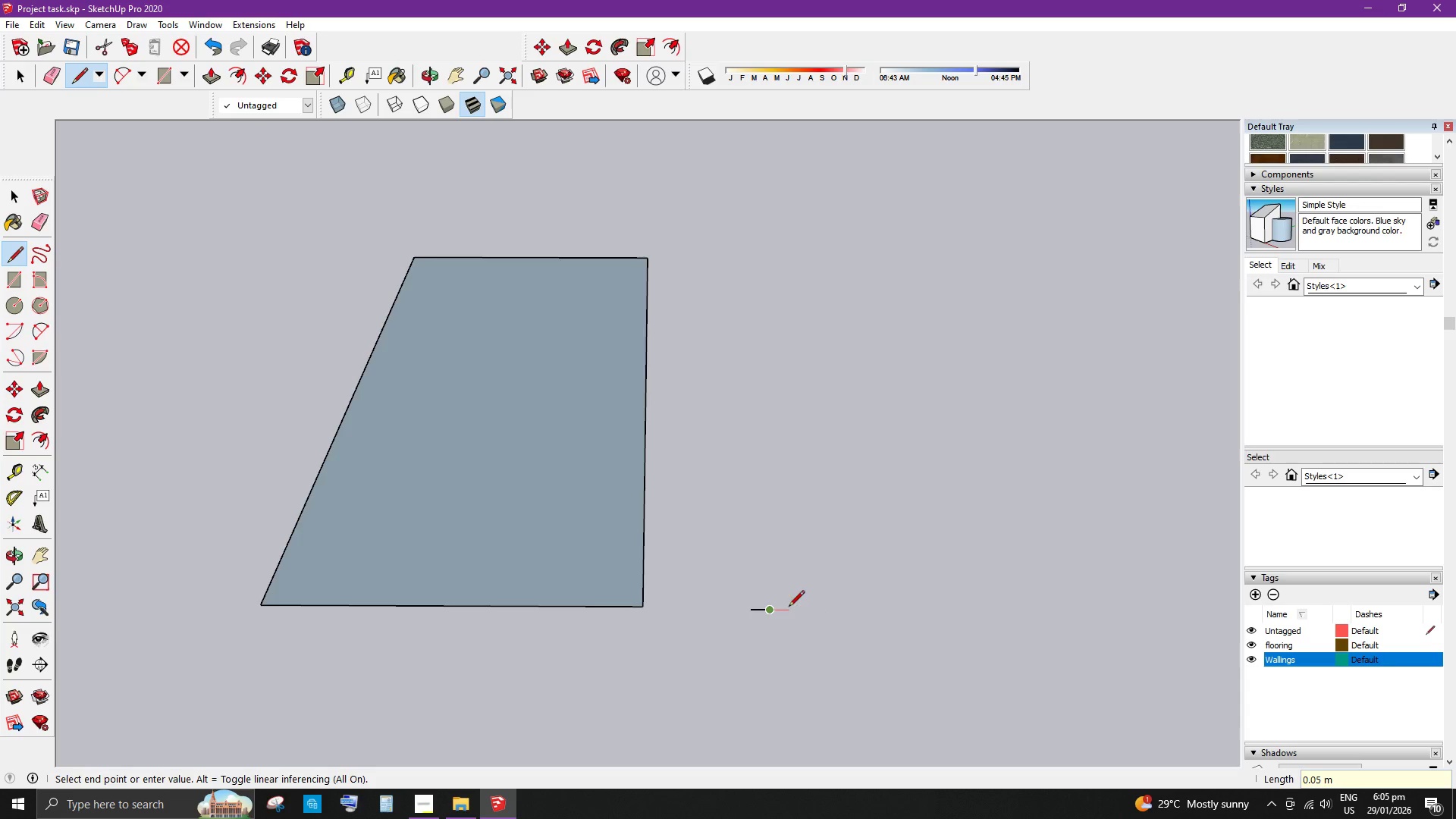 
key(Space)
 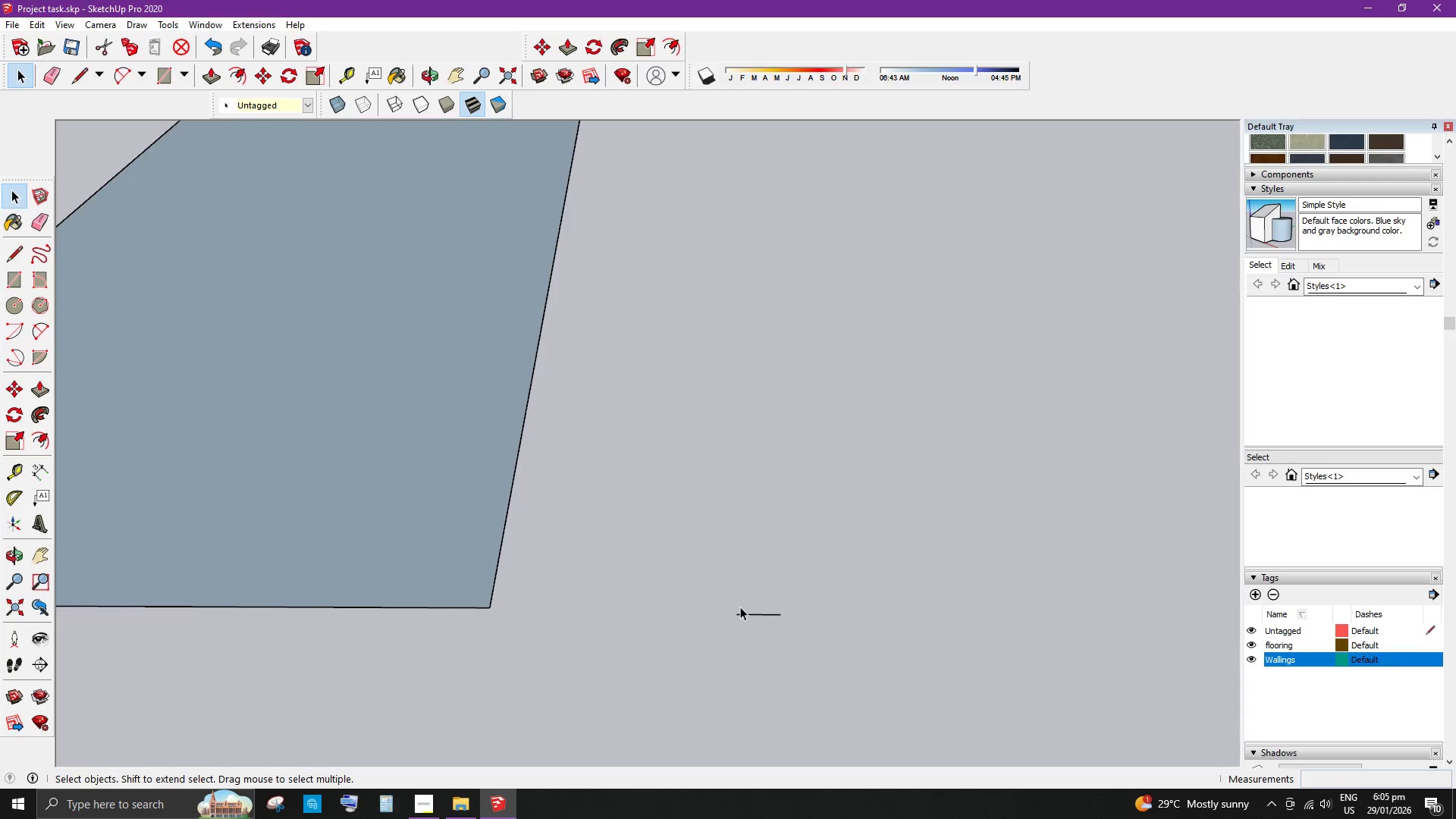 
scroll: coordinate [745, 606], scroll_direction: up, amount: 8.0
 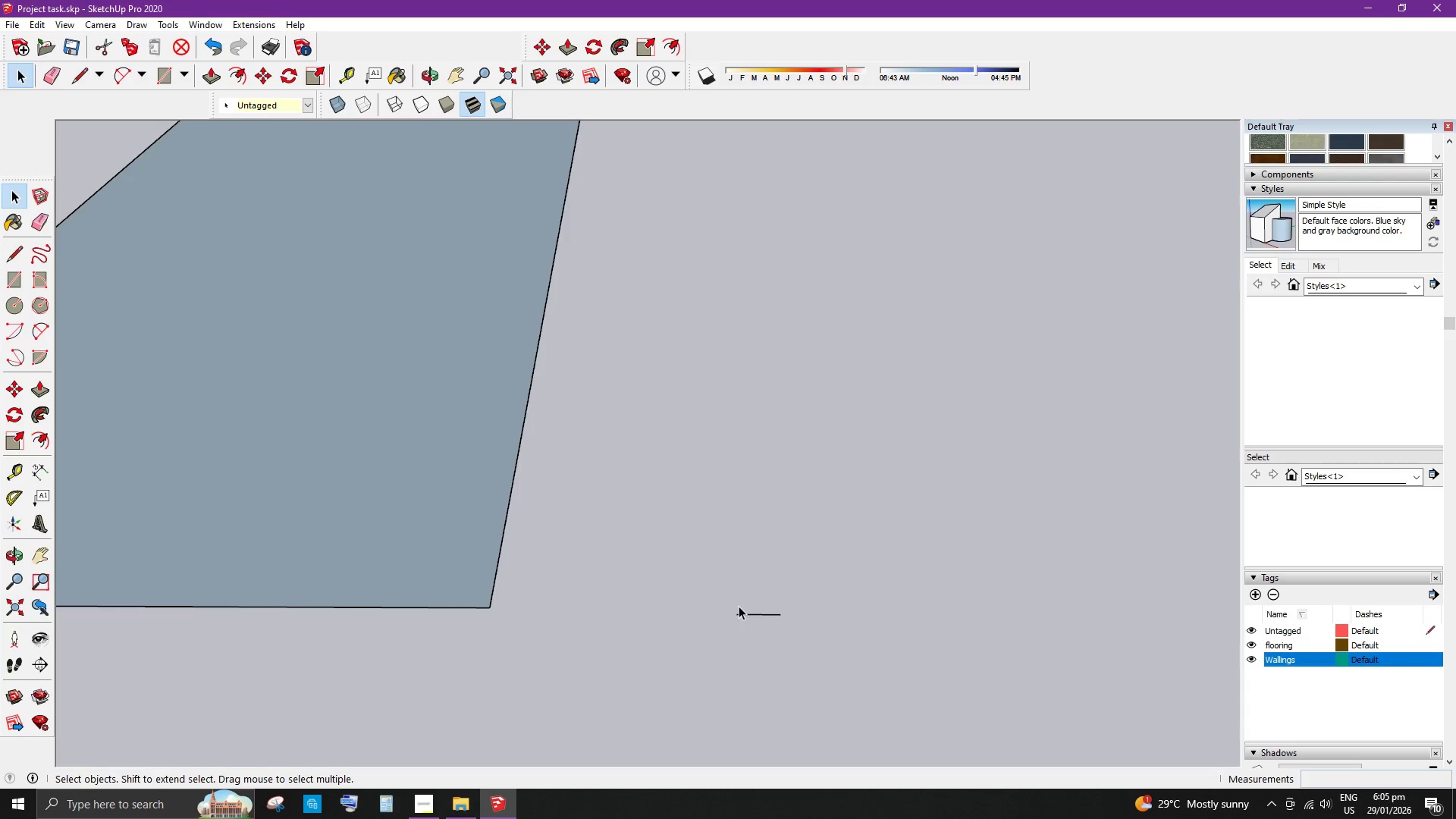 
key(L)
 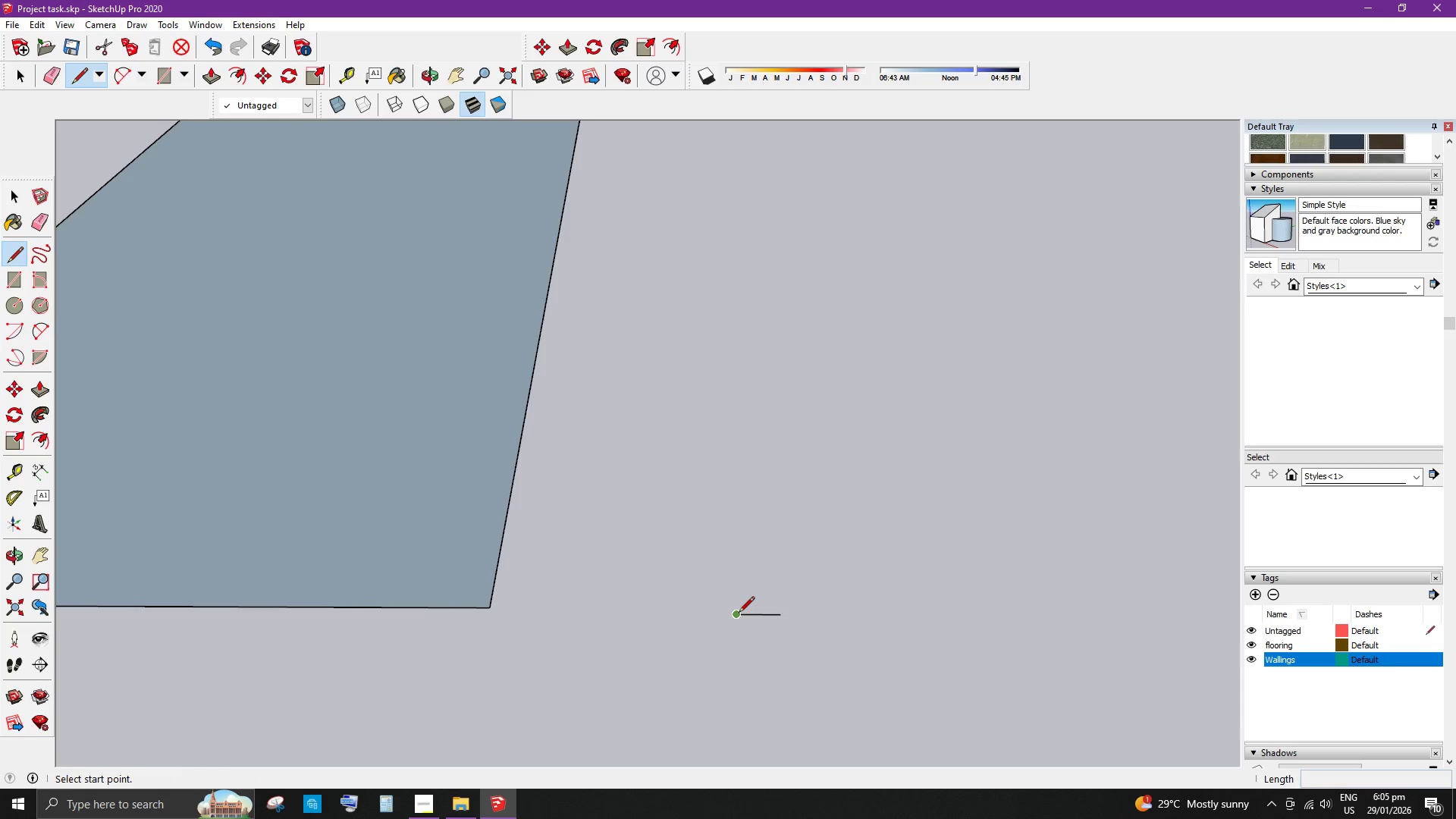 
left_click([739, 613])
 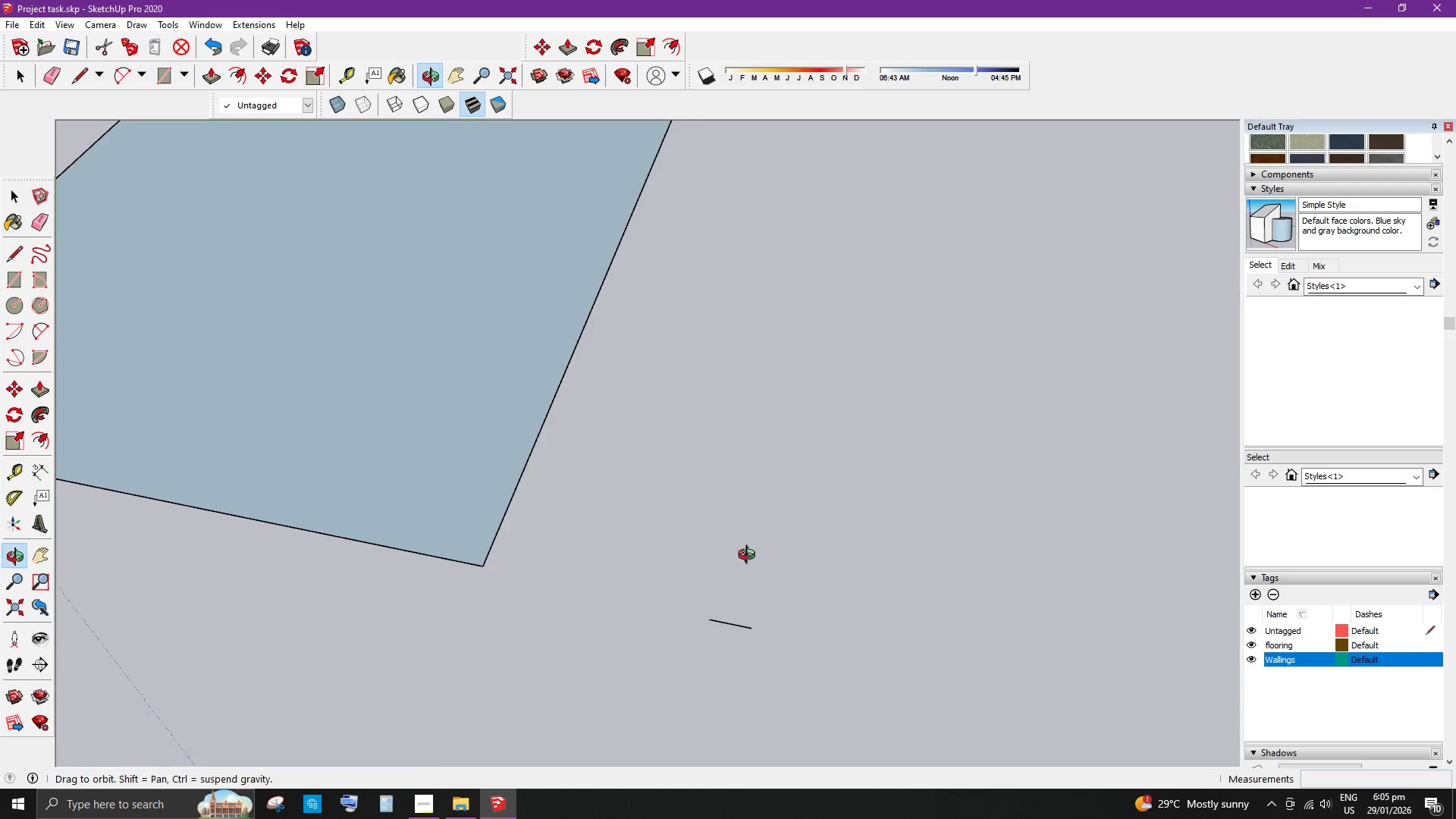 
scroll: coordinate [698, 606], scroll_direction: up, amount: 2.0
 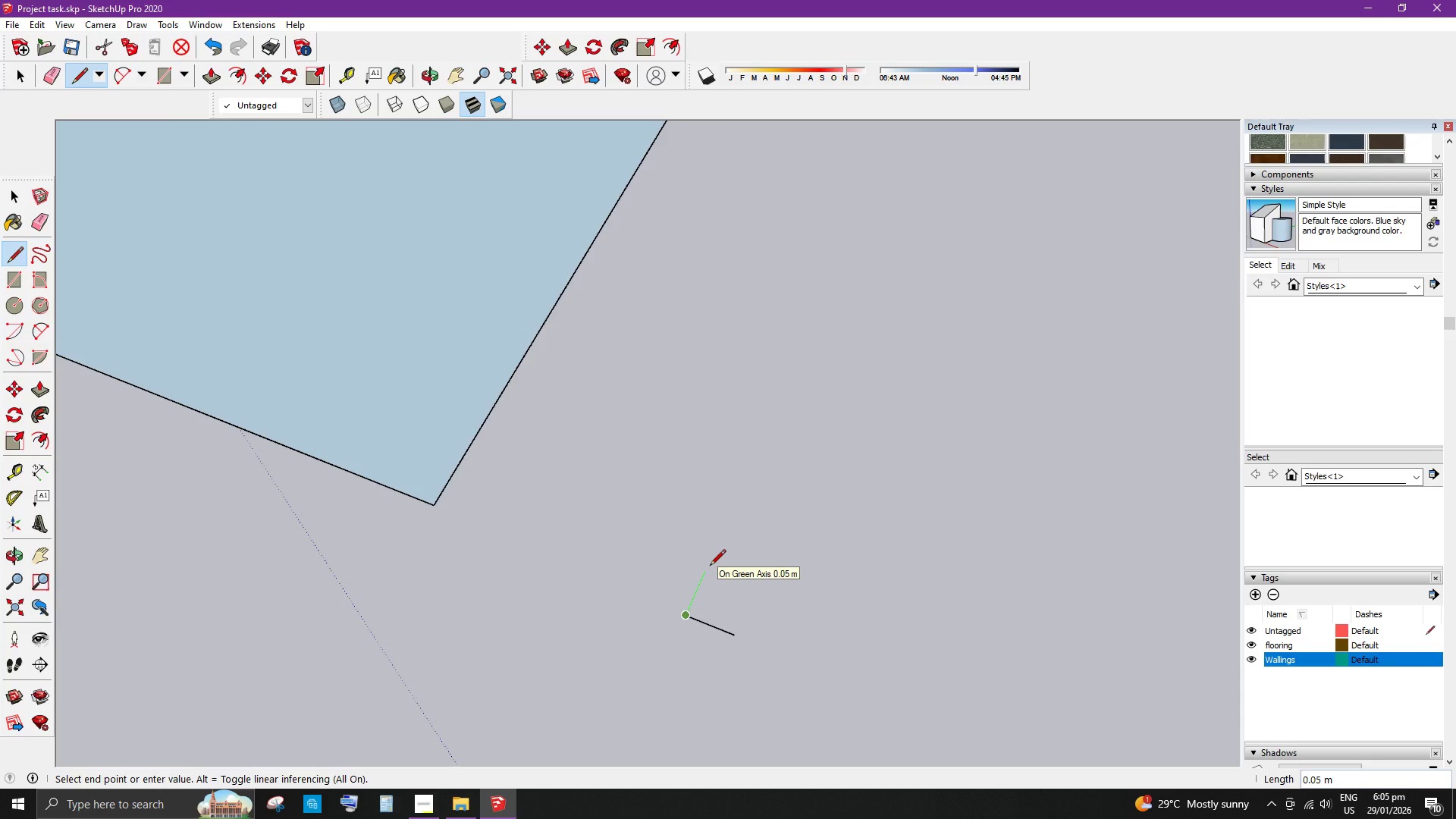 
key(NumpadDecimal)
 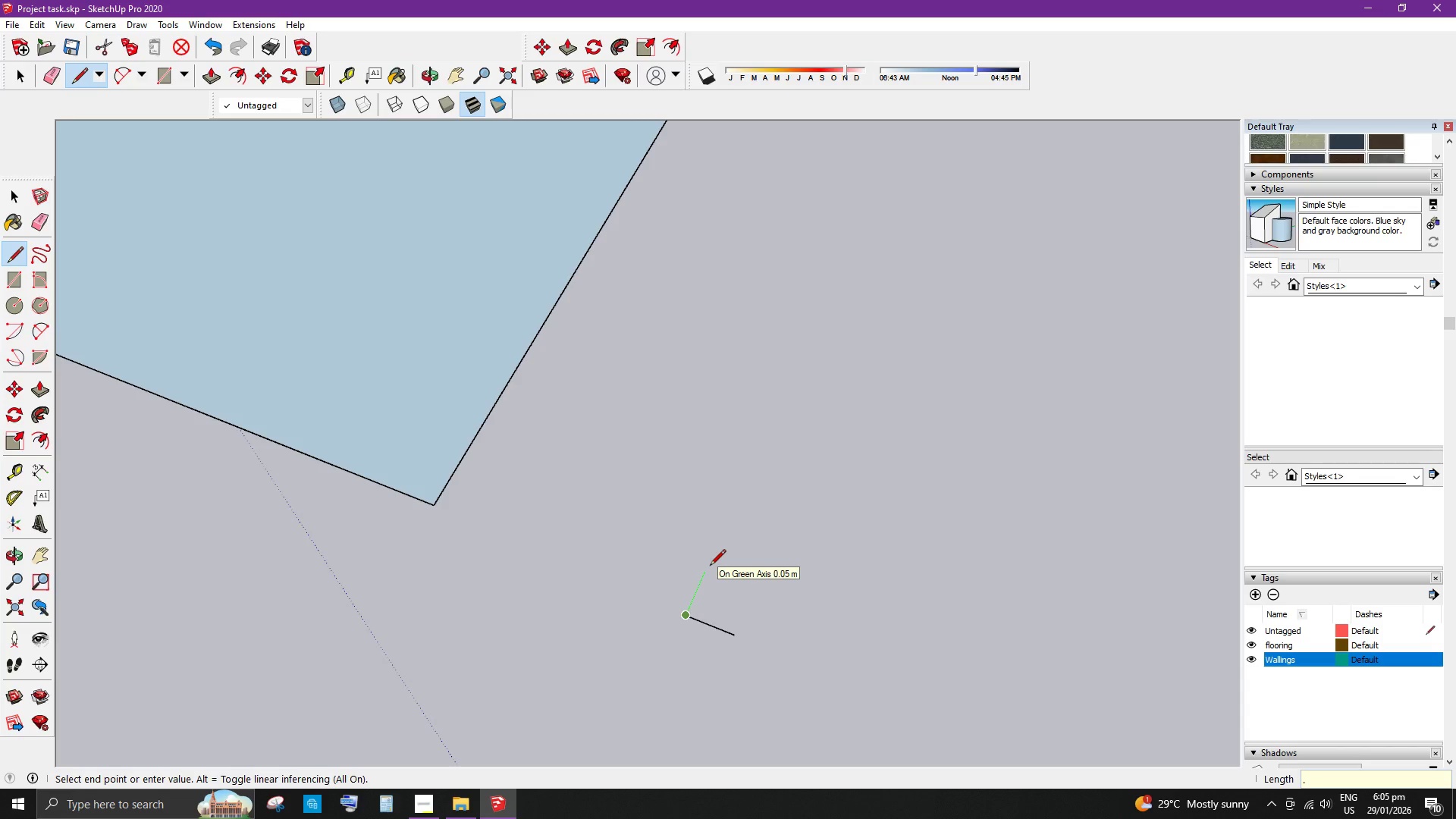 
key(Numpad0)
 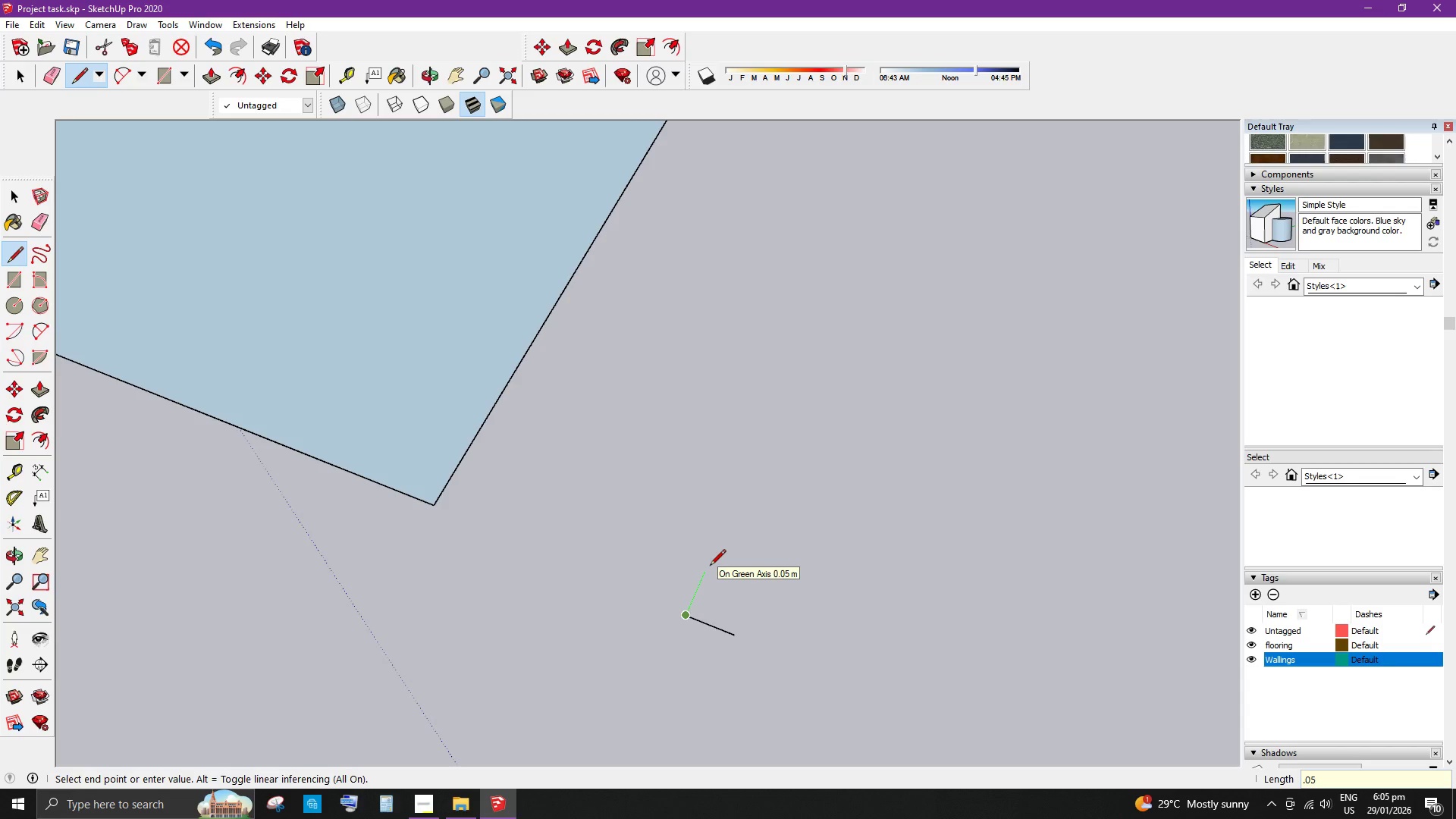 
key(Numpad5)
 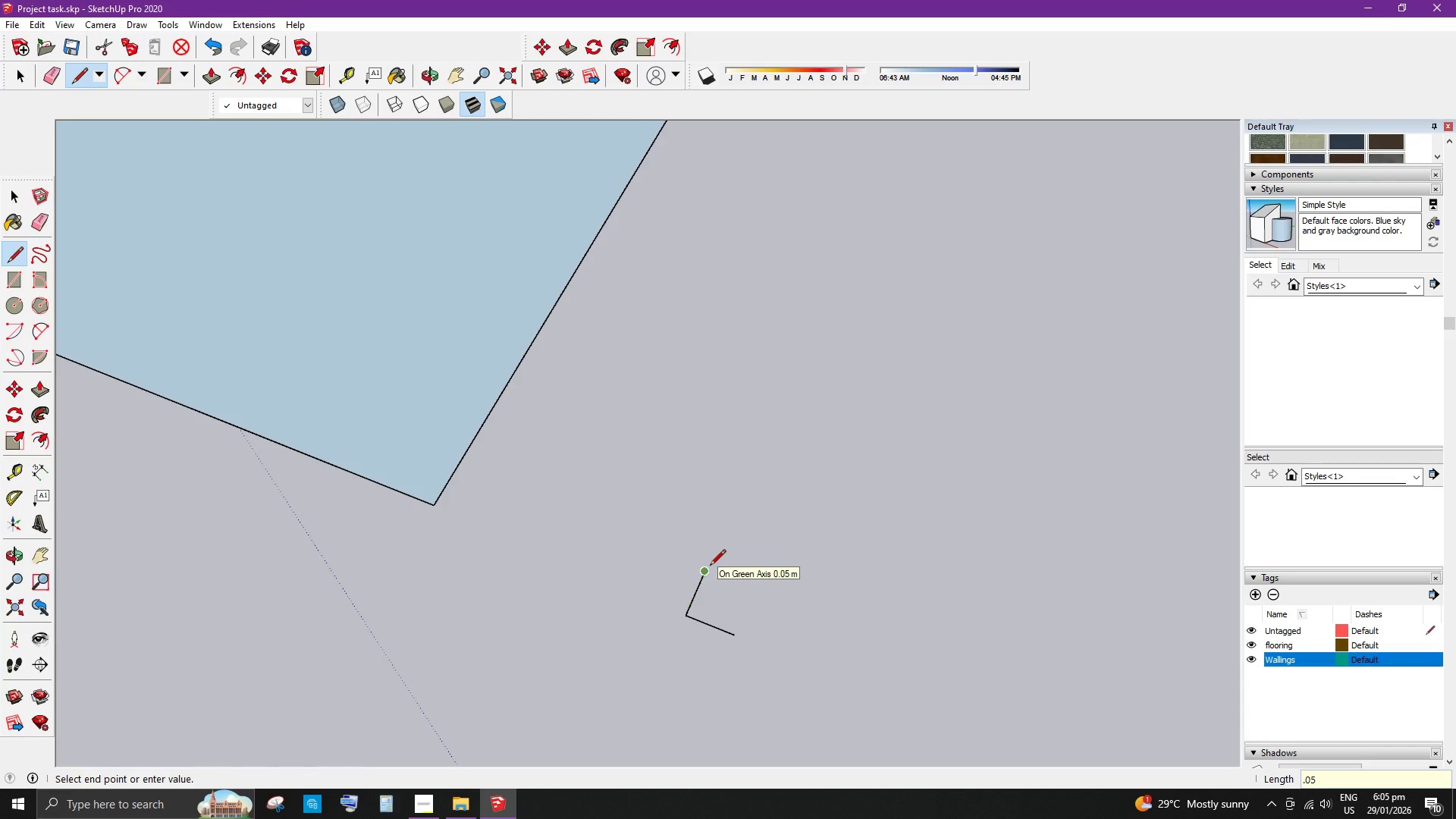 
key(Enter)
 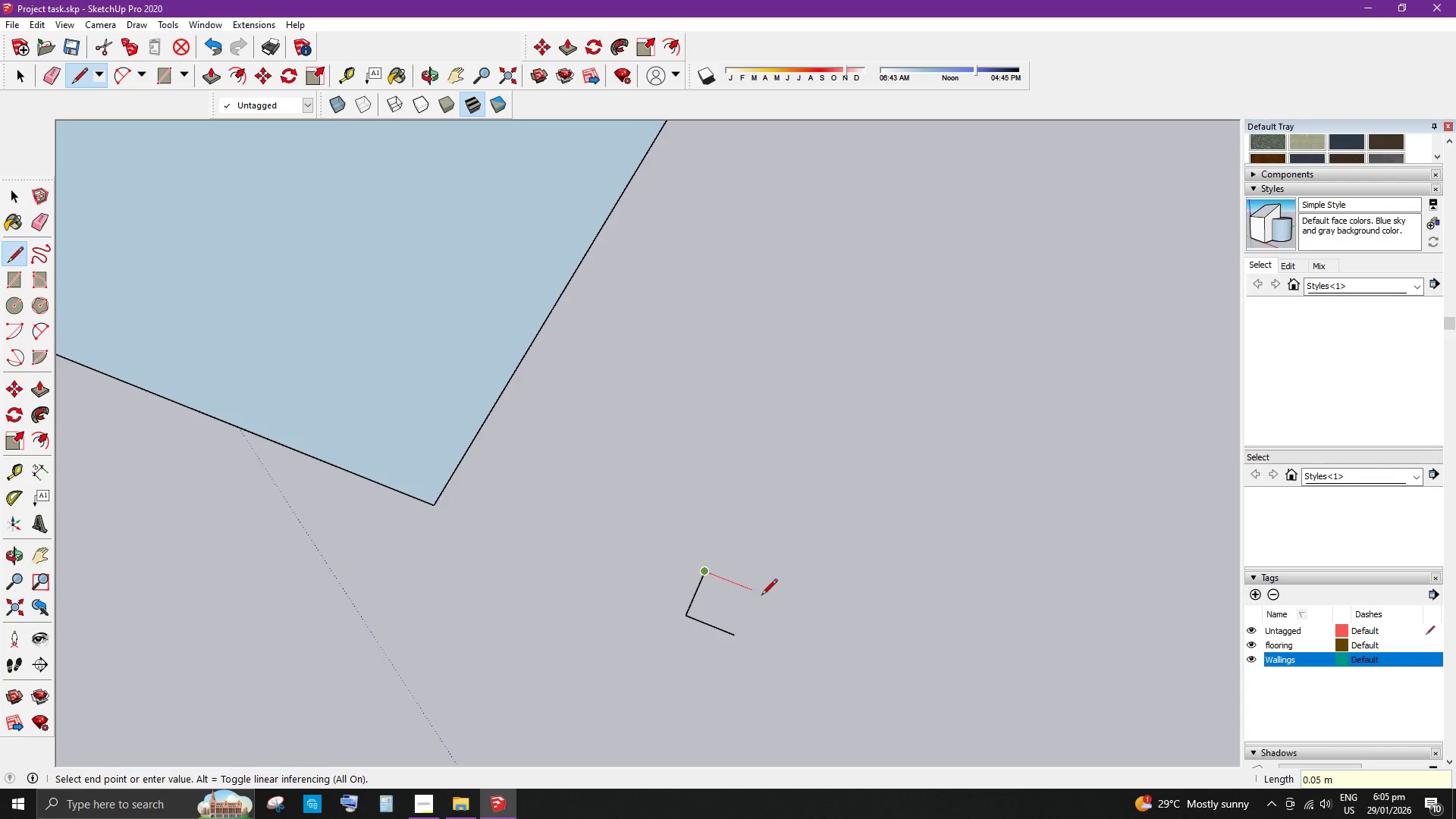 
key(Space)
 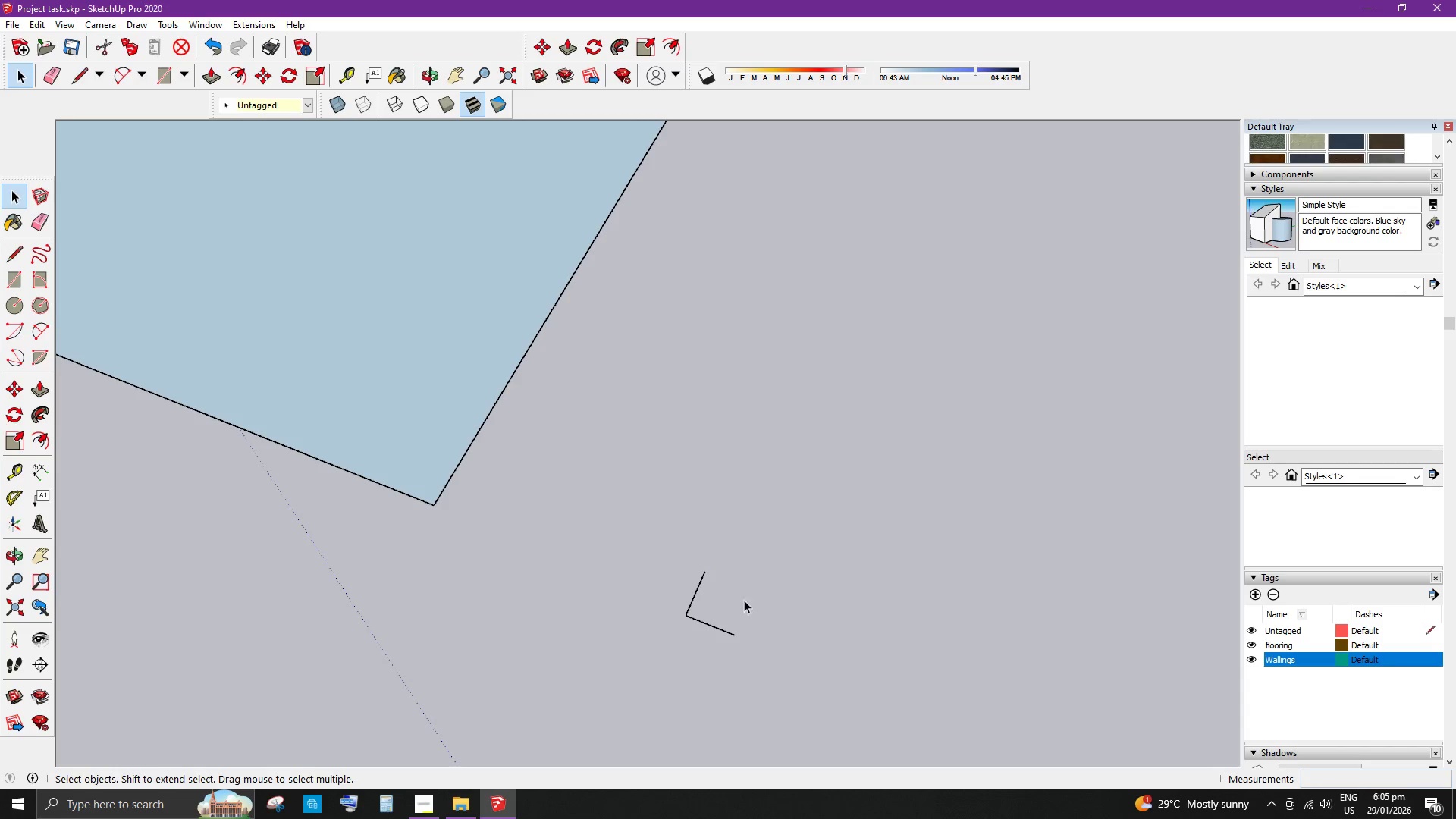 
key(R)
 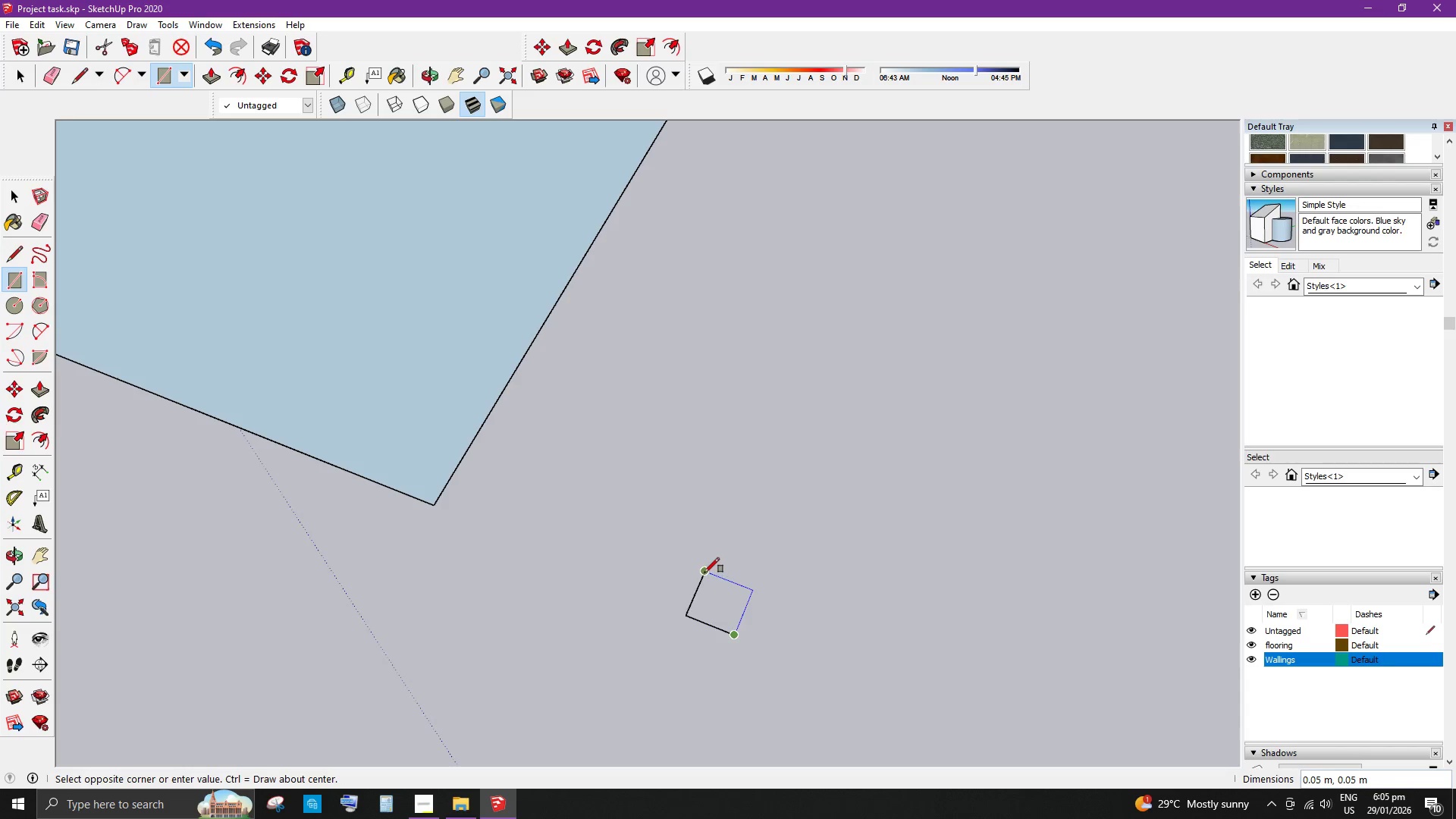 
key(Space)
 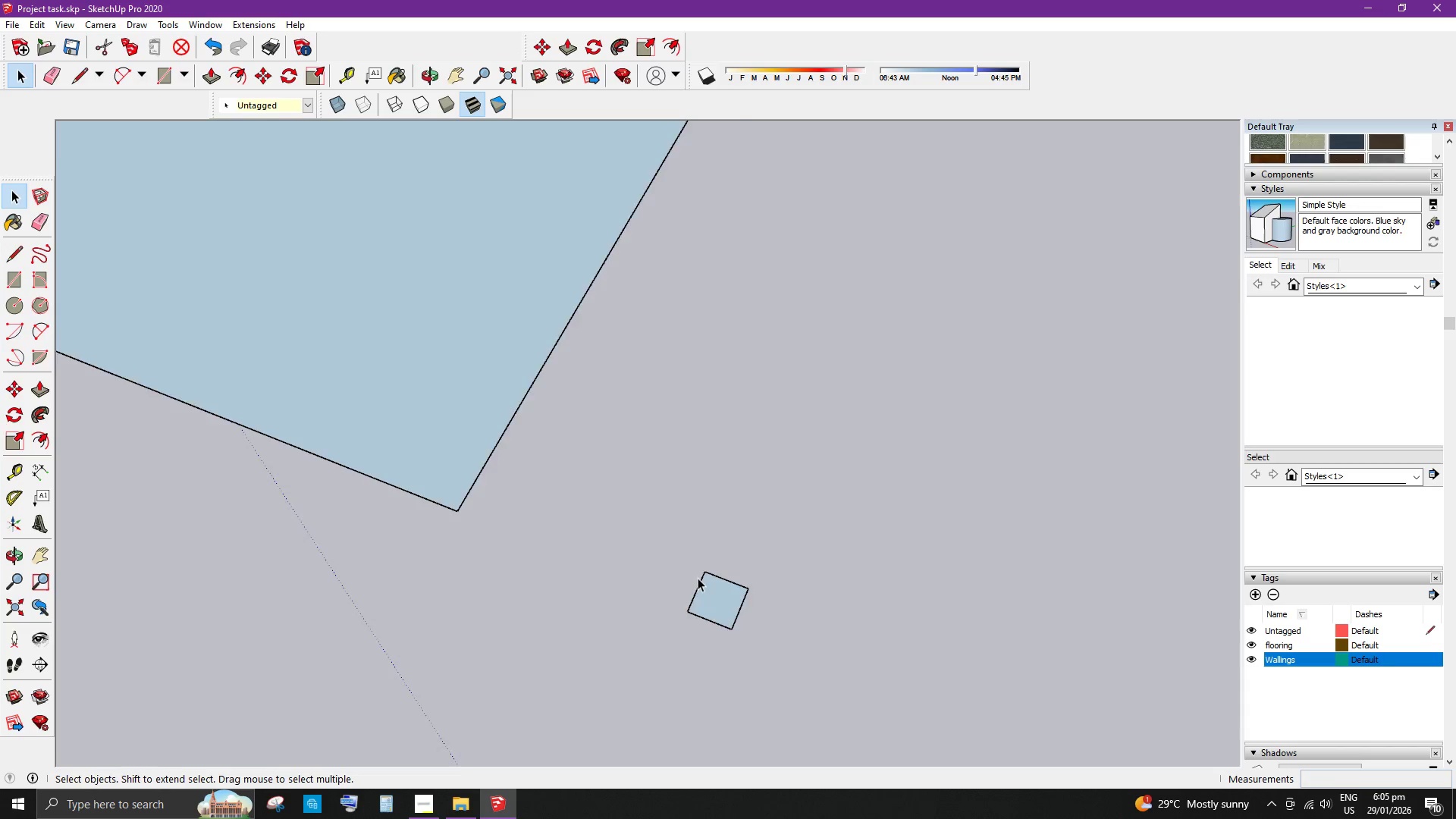 
scroll: coordinate [836, 551], scroll_direction: down, amount: 11.0
 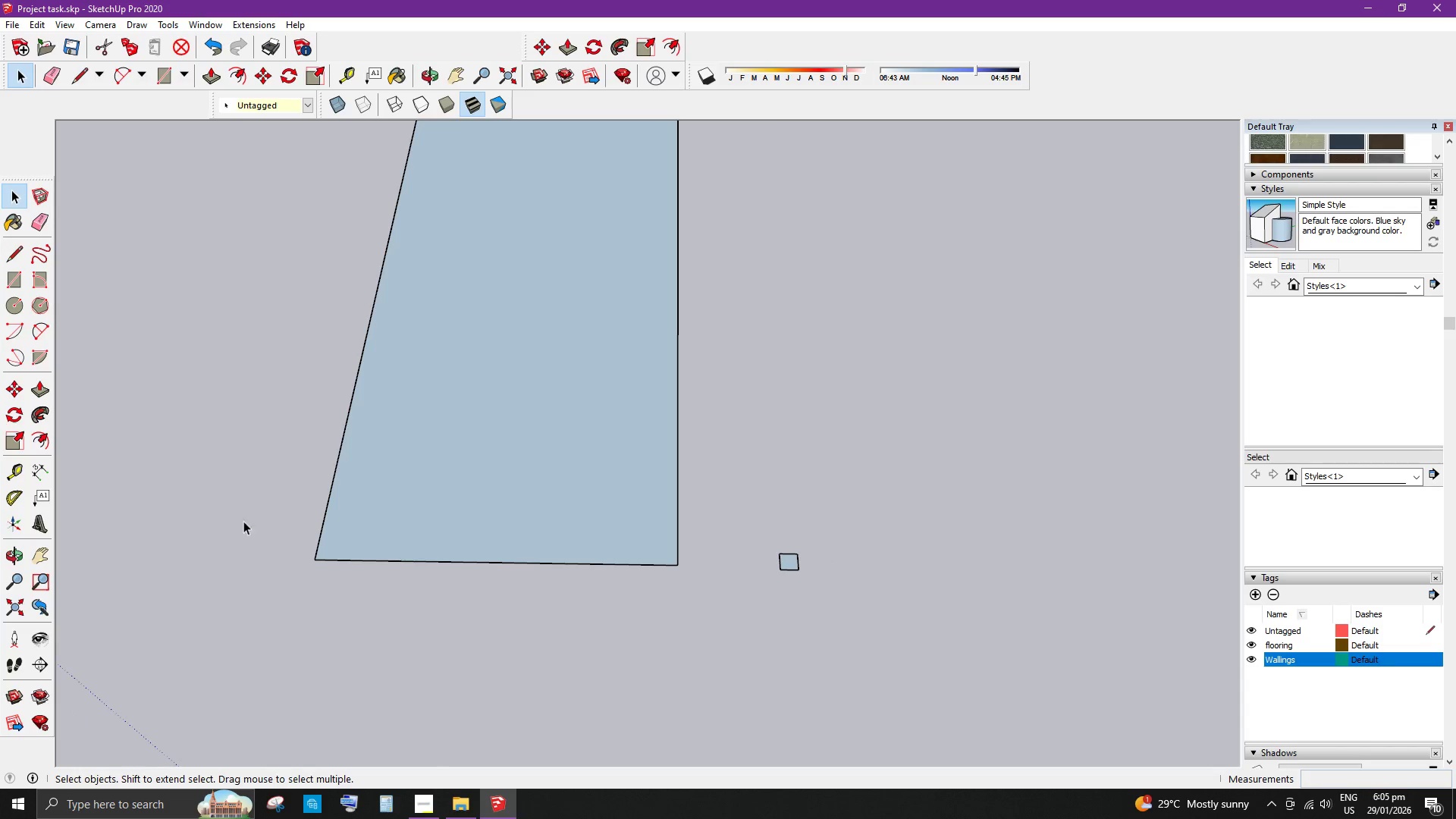 
key(T)
 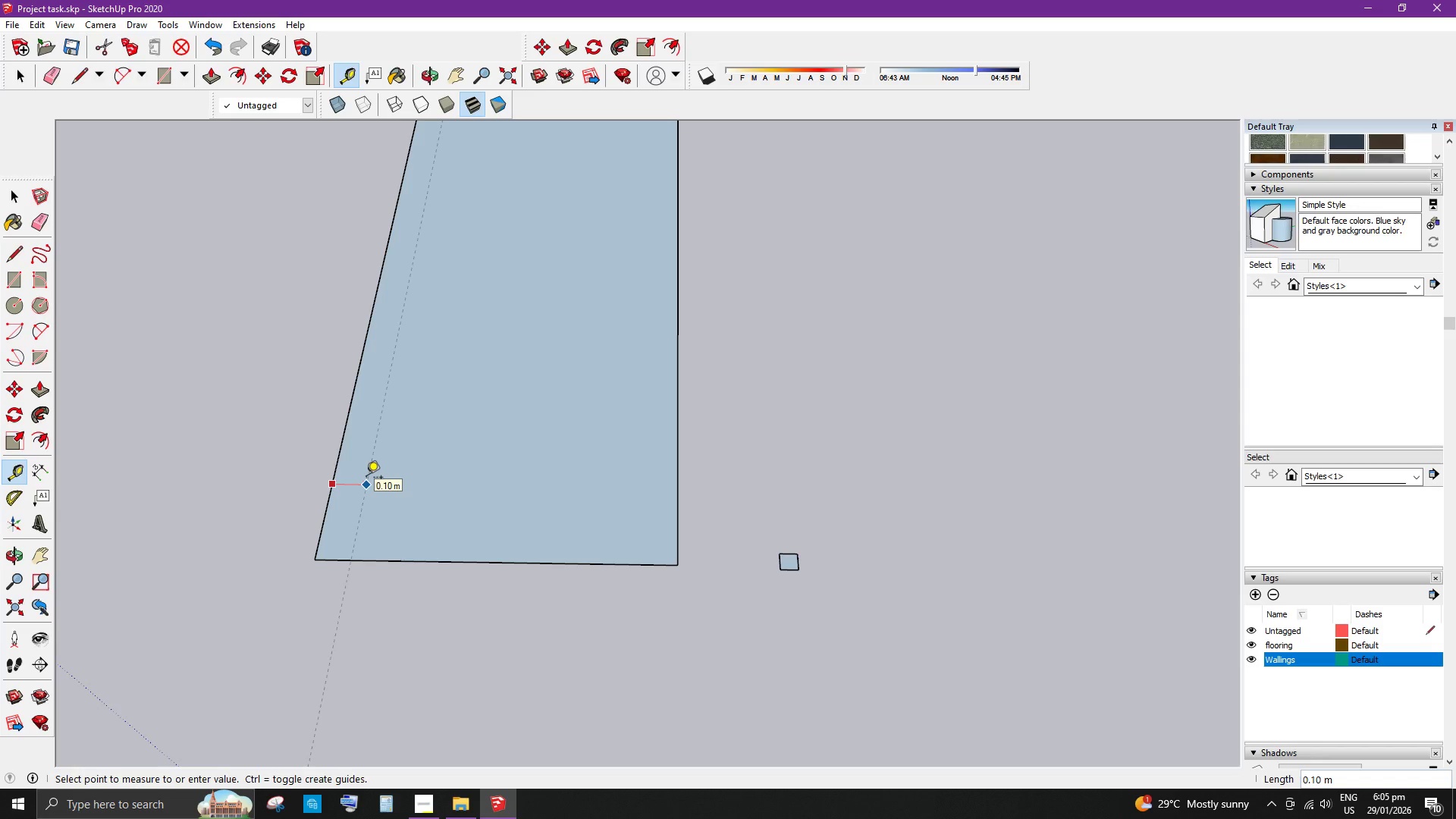 
key(Space)
 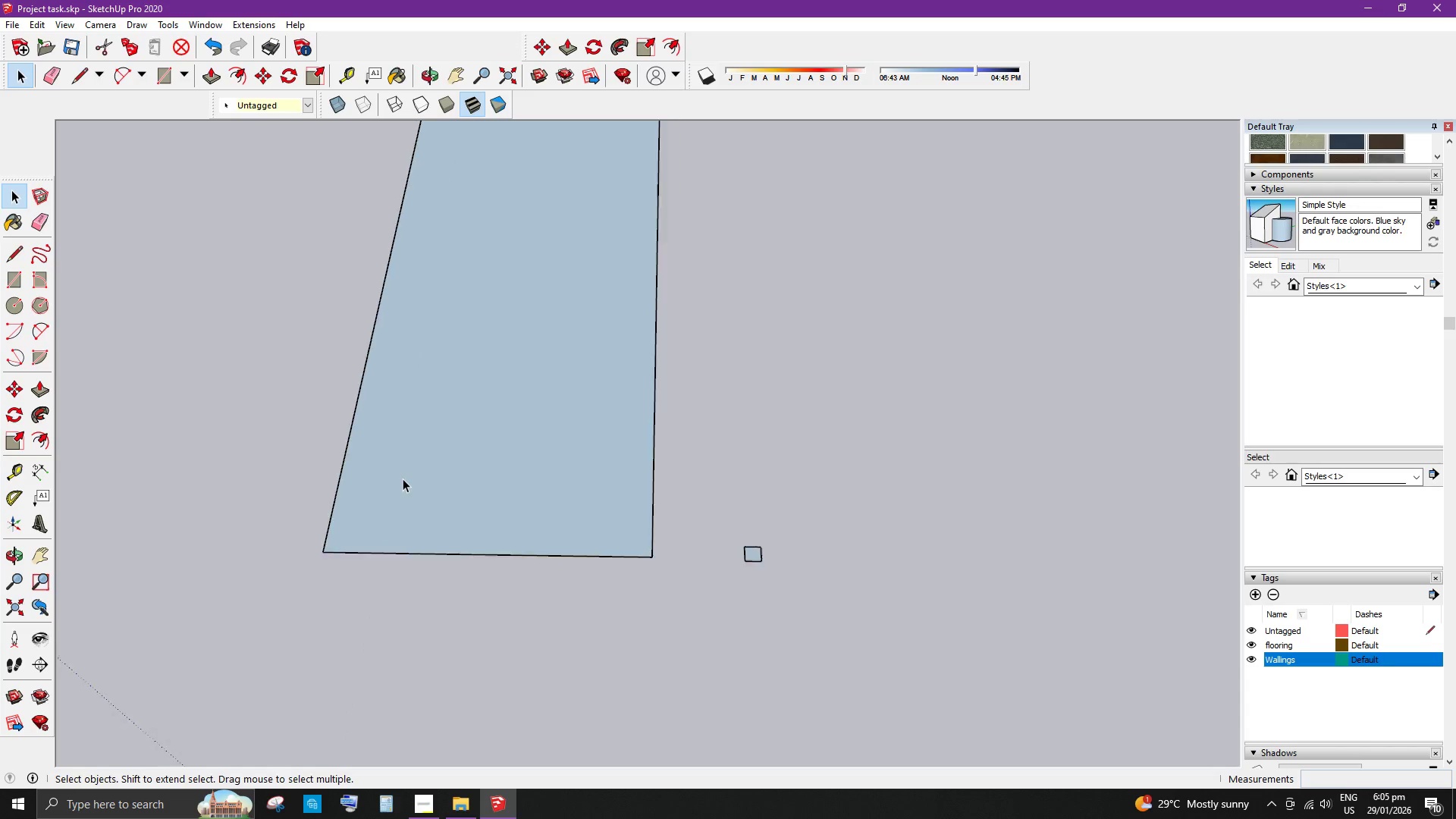 
scroll: coordinate [827, 538], scroll_direction: down, amount: 26.0
 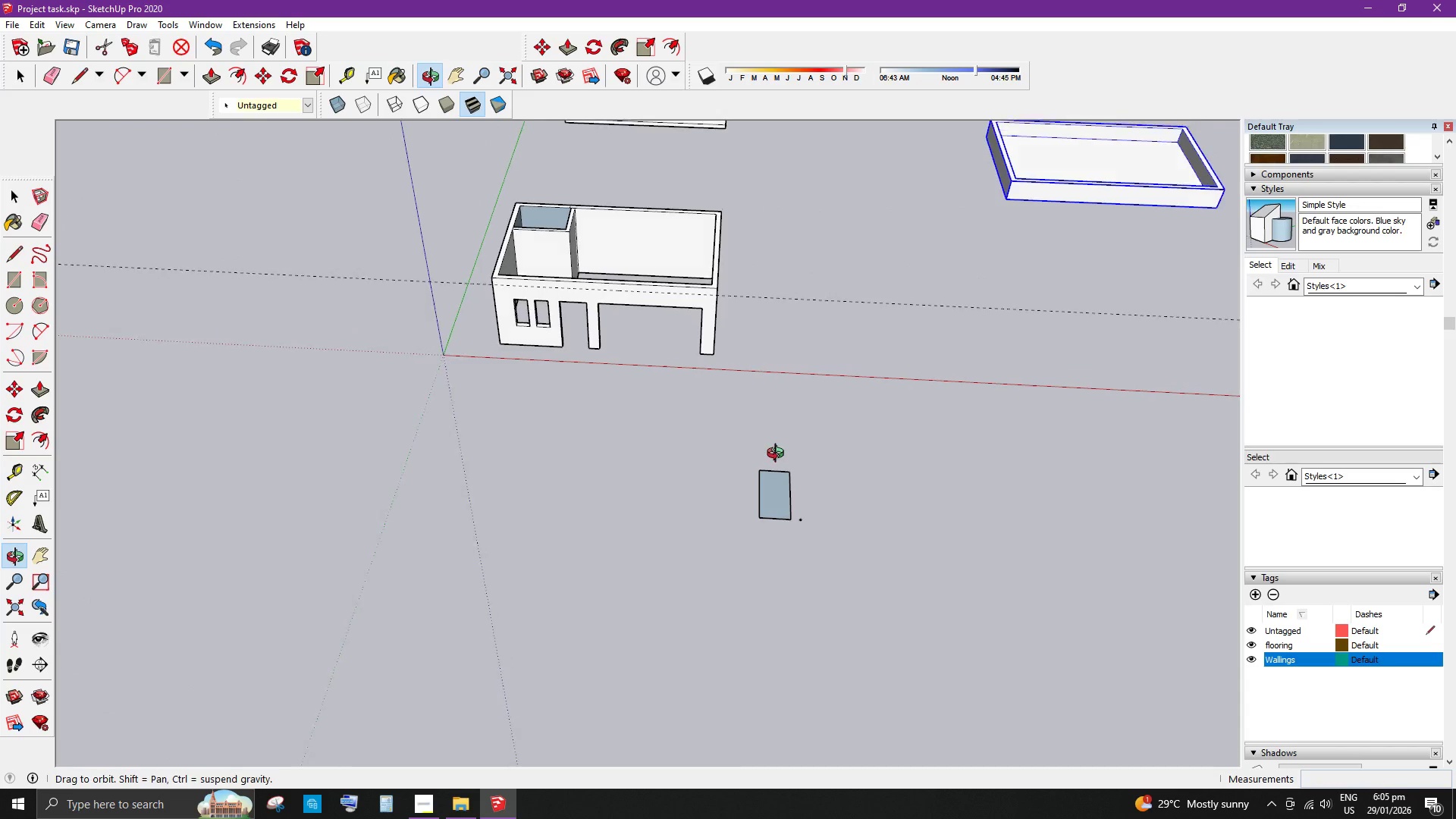 
scroll: coordinate [700, 472], scroll_direction: up, amount: 18.0
 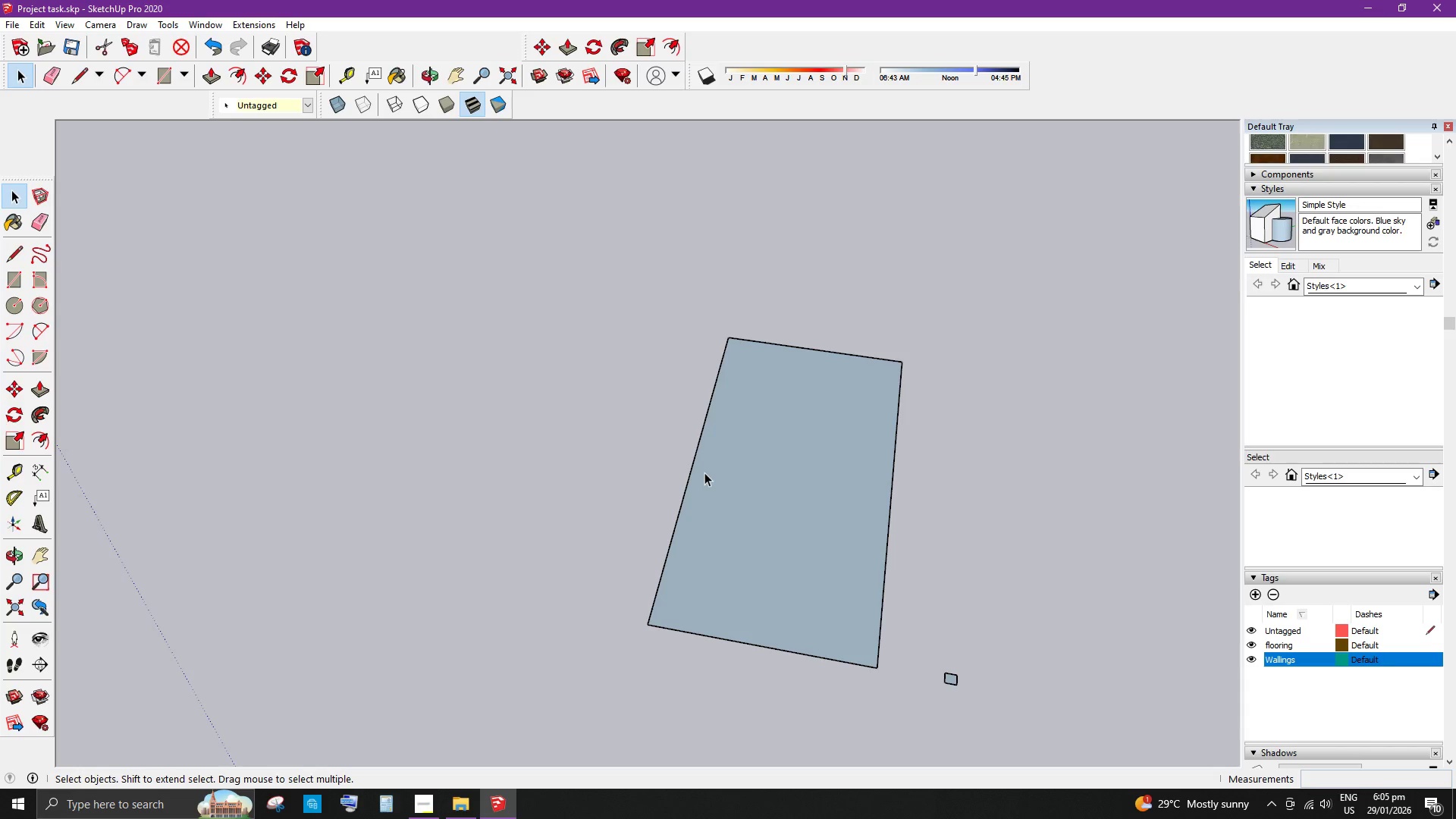 
key(L)
 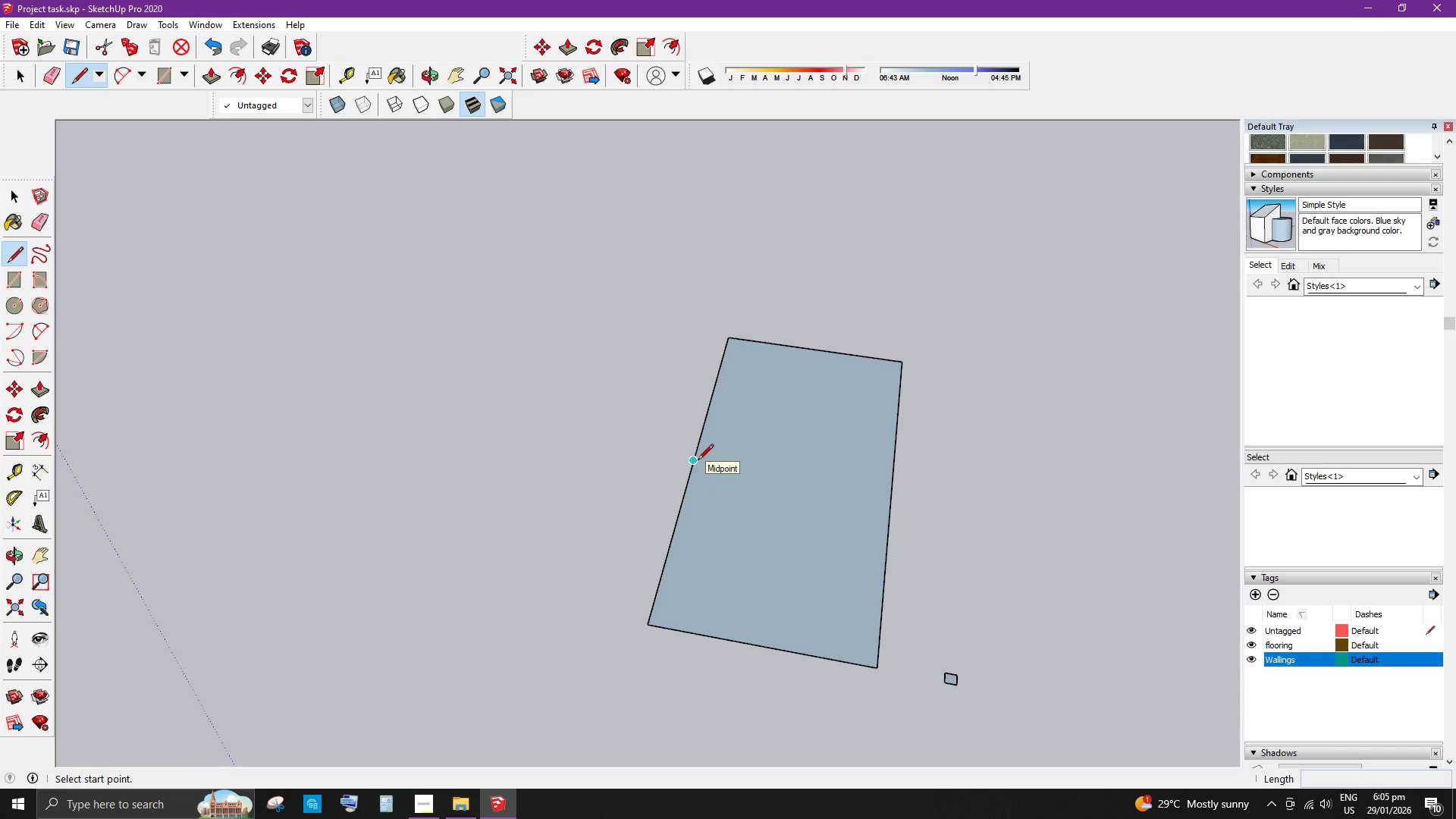 
left_click([698, 461])
 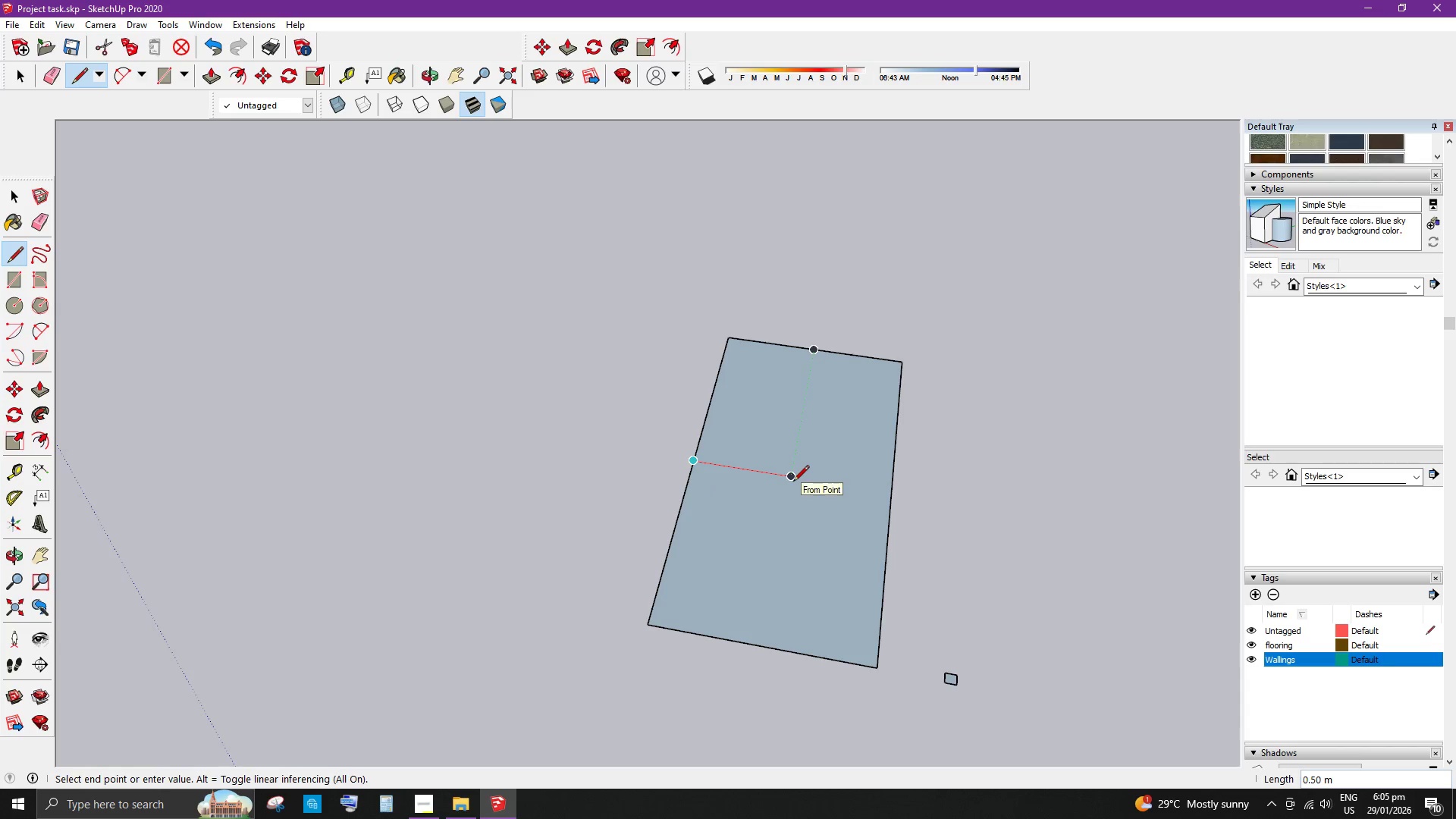 
left_click([793, 482])
 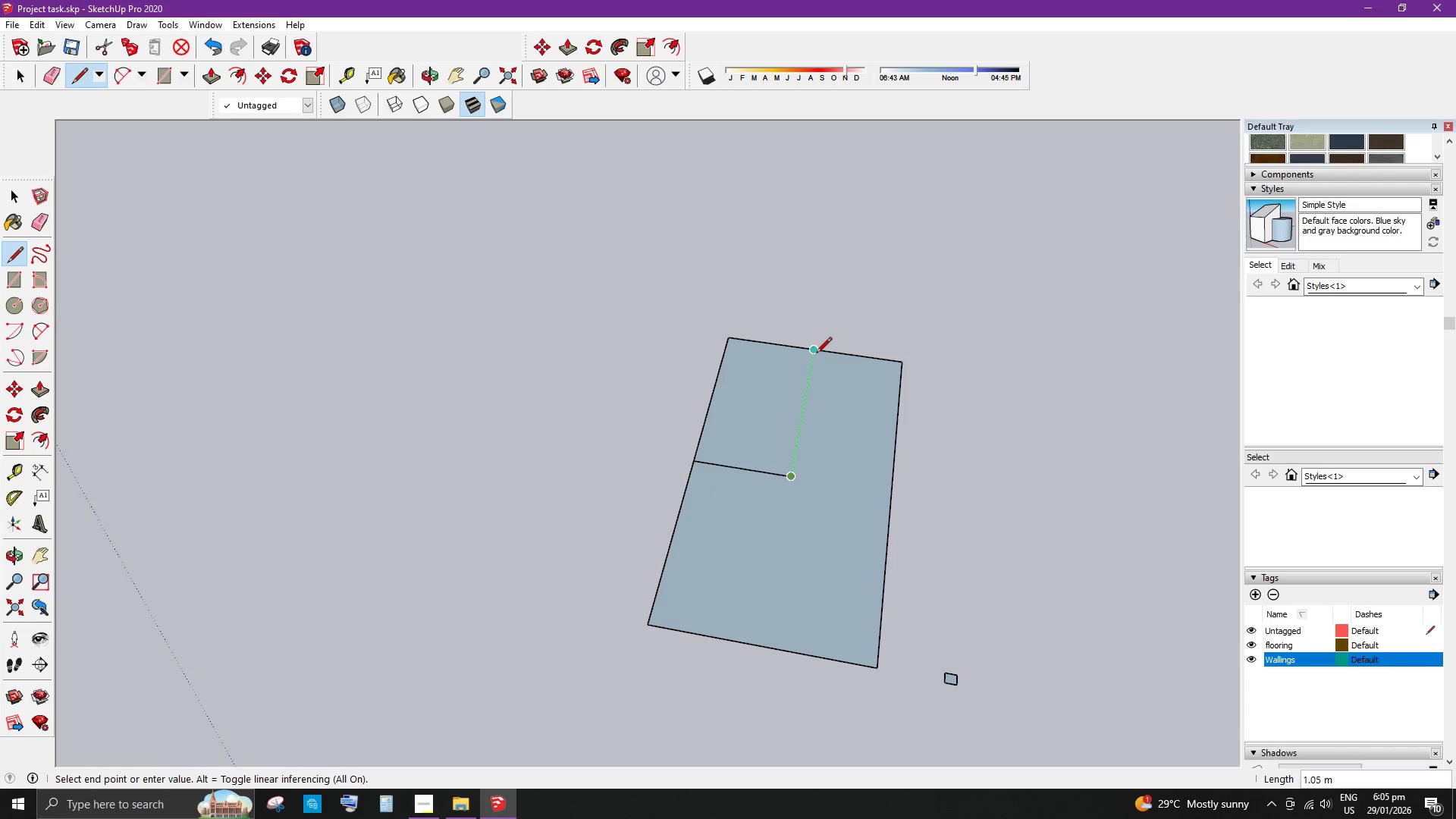 
left_click([816, 354])
 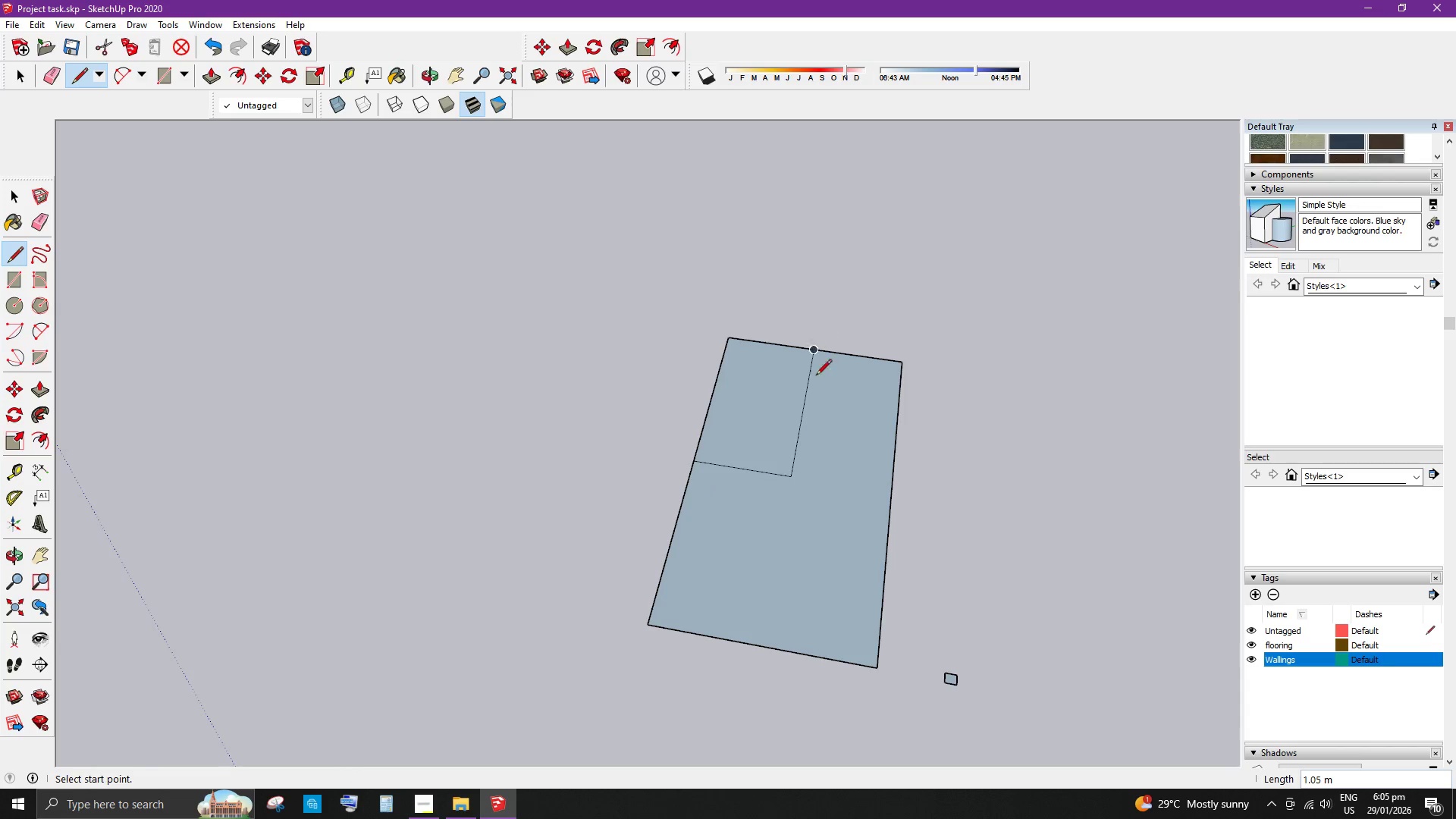 
key(Space)
 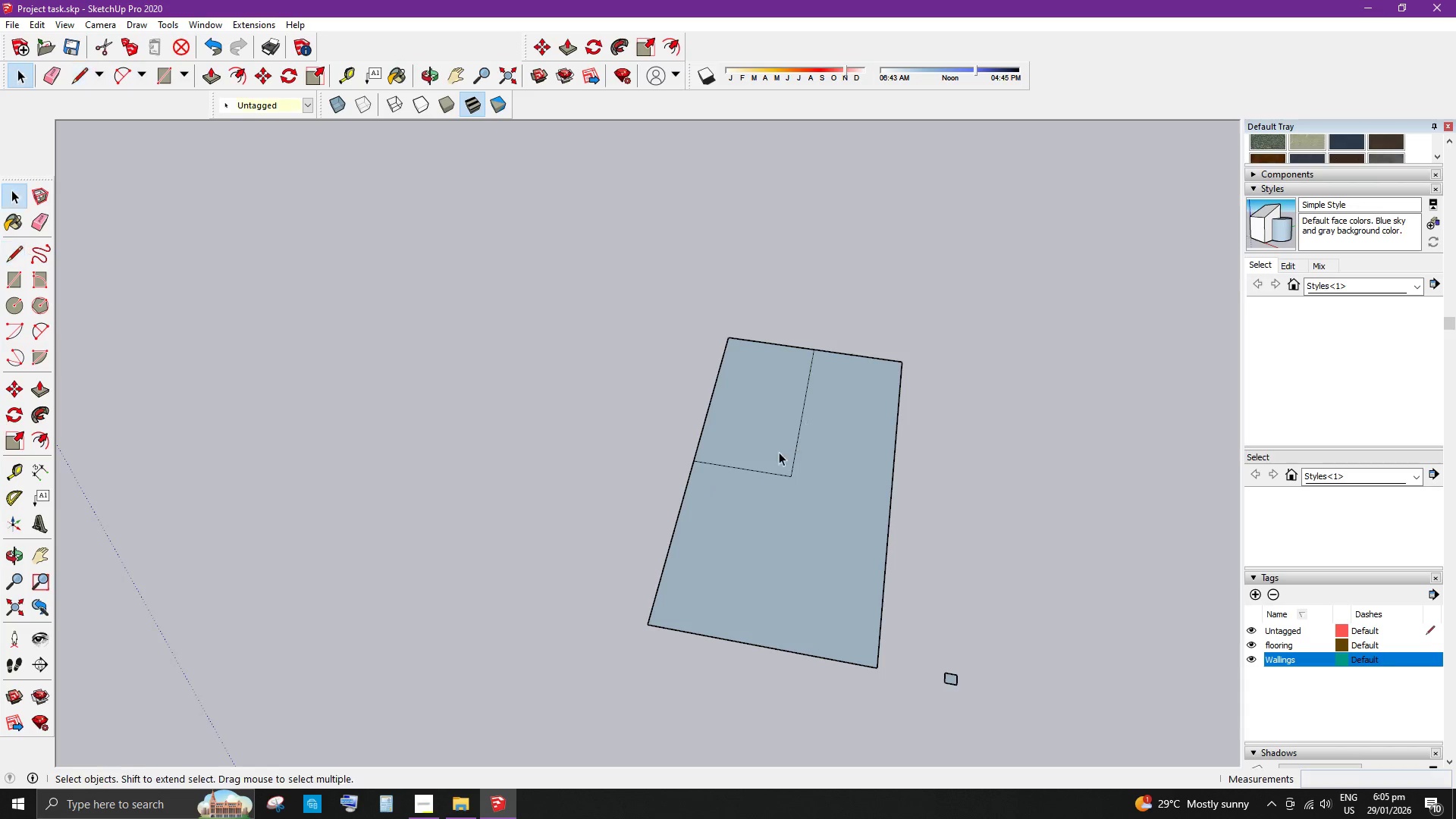 
scroll: coordinate [732, 432], scroll_direction: up, amount: 7.0
 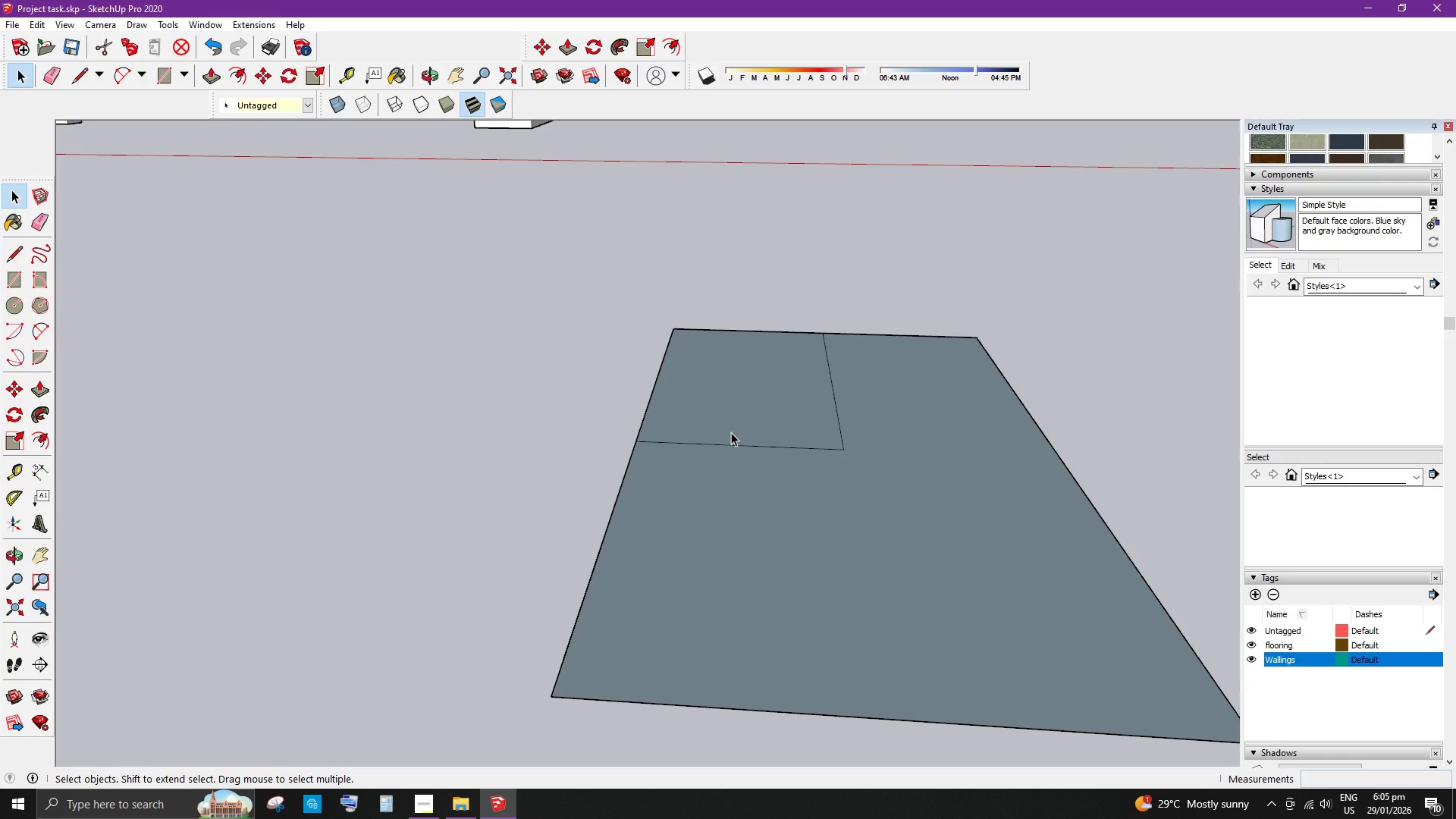 
key(R)
 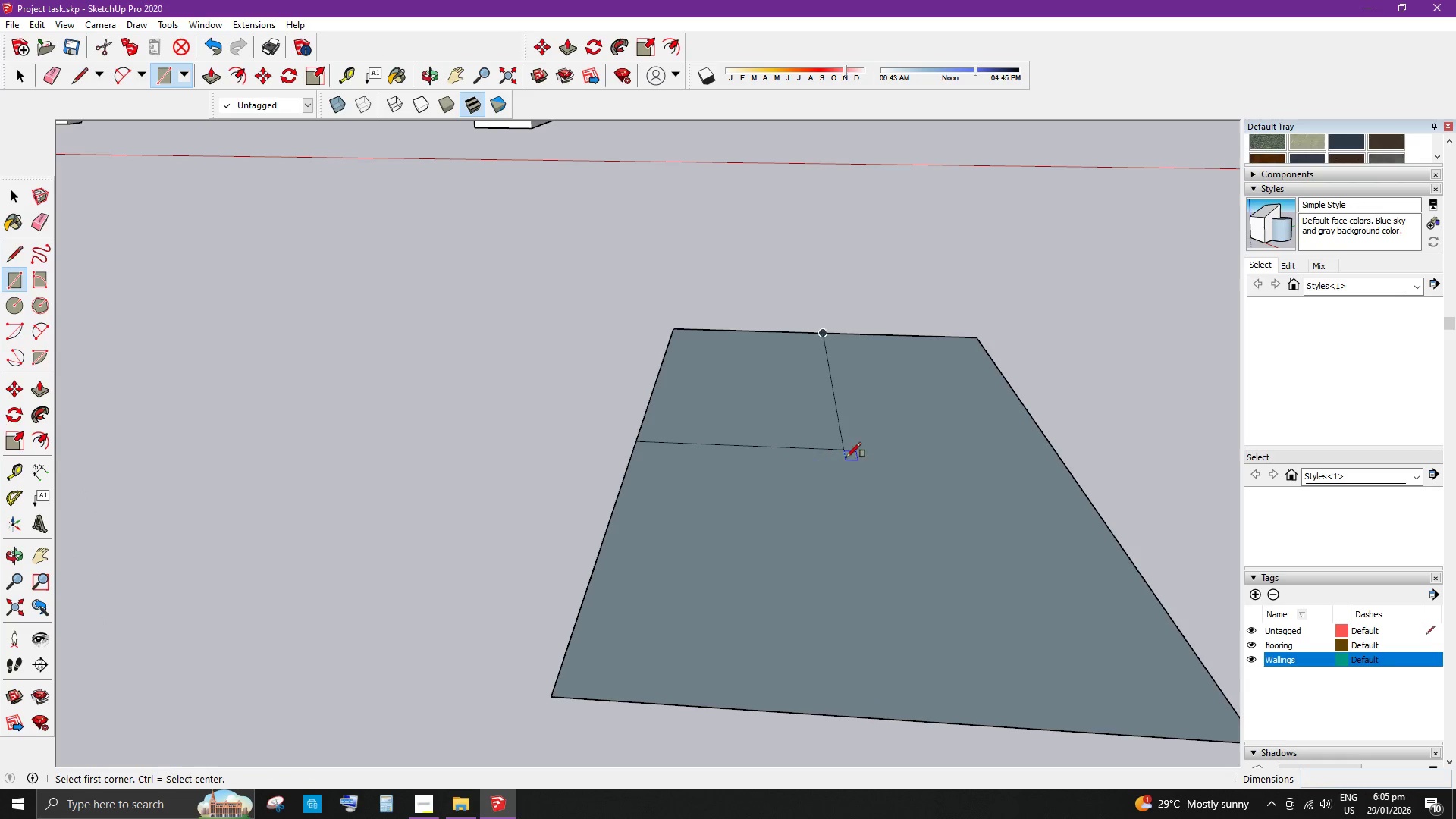 
key(Space)
 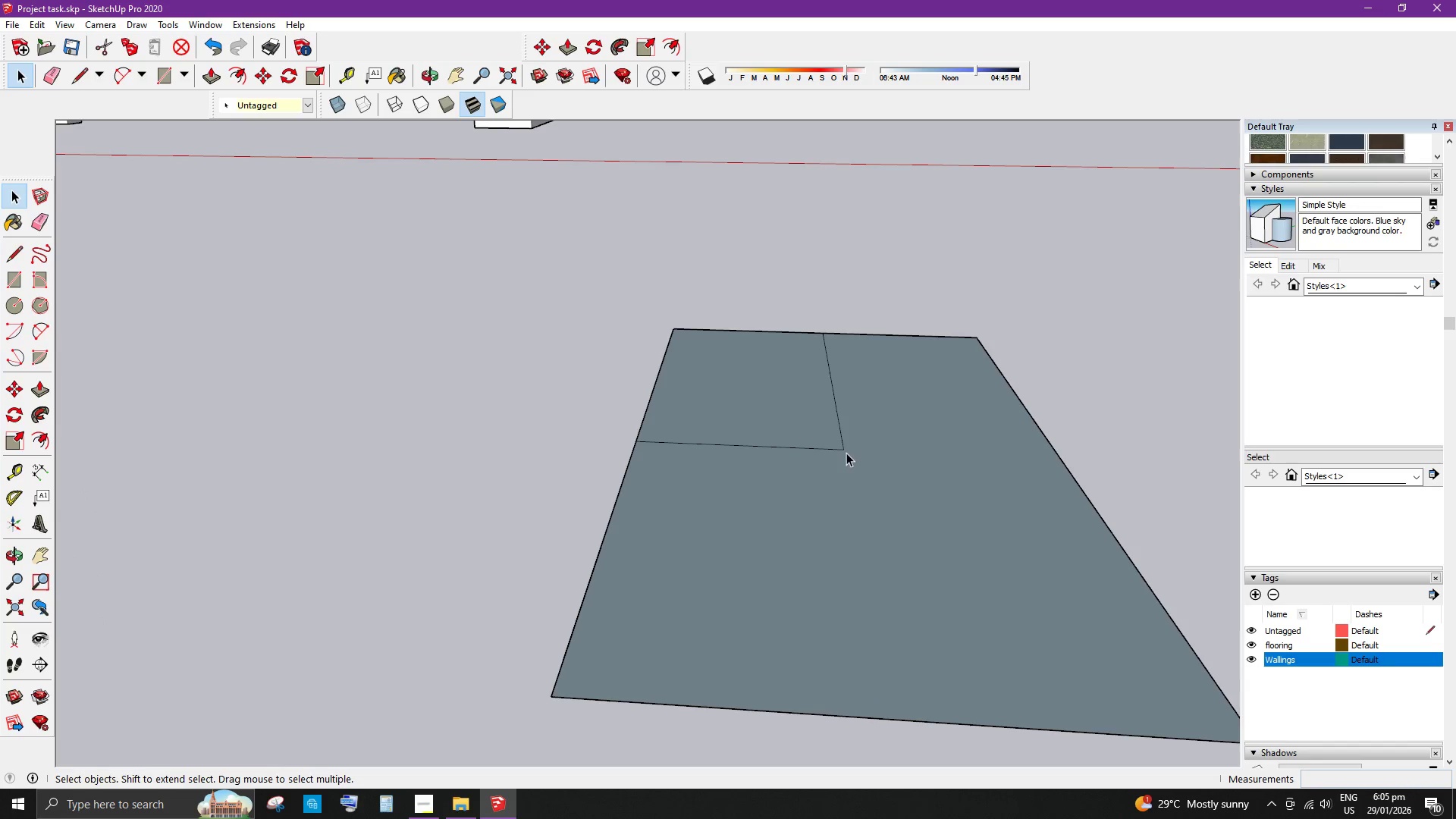 
key(L)
 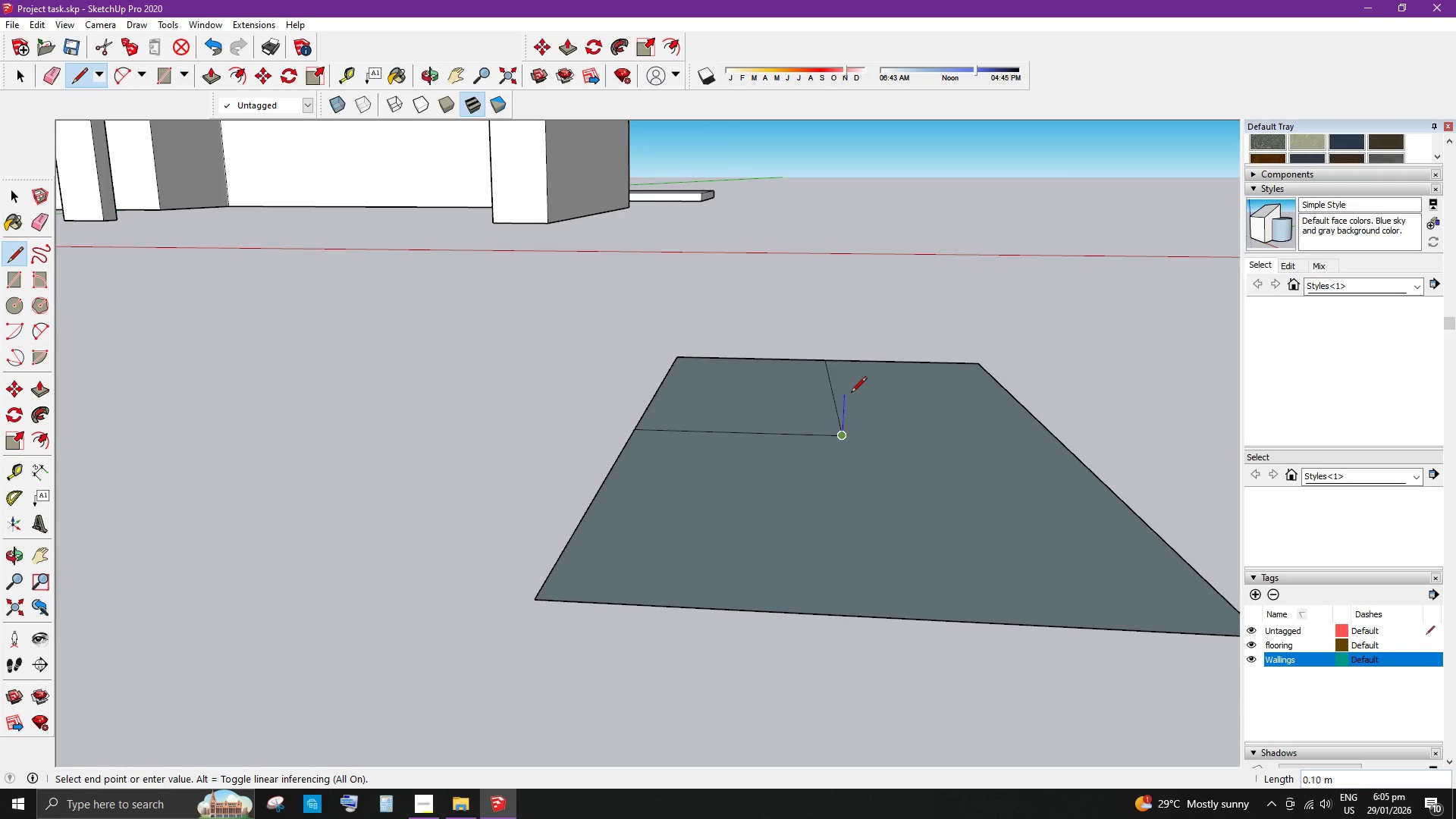 
scroll: coordinate [849, 398], scroll_direction: up, amount: 3.0
 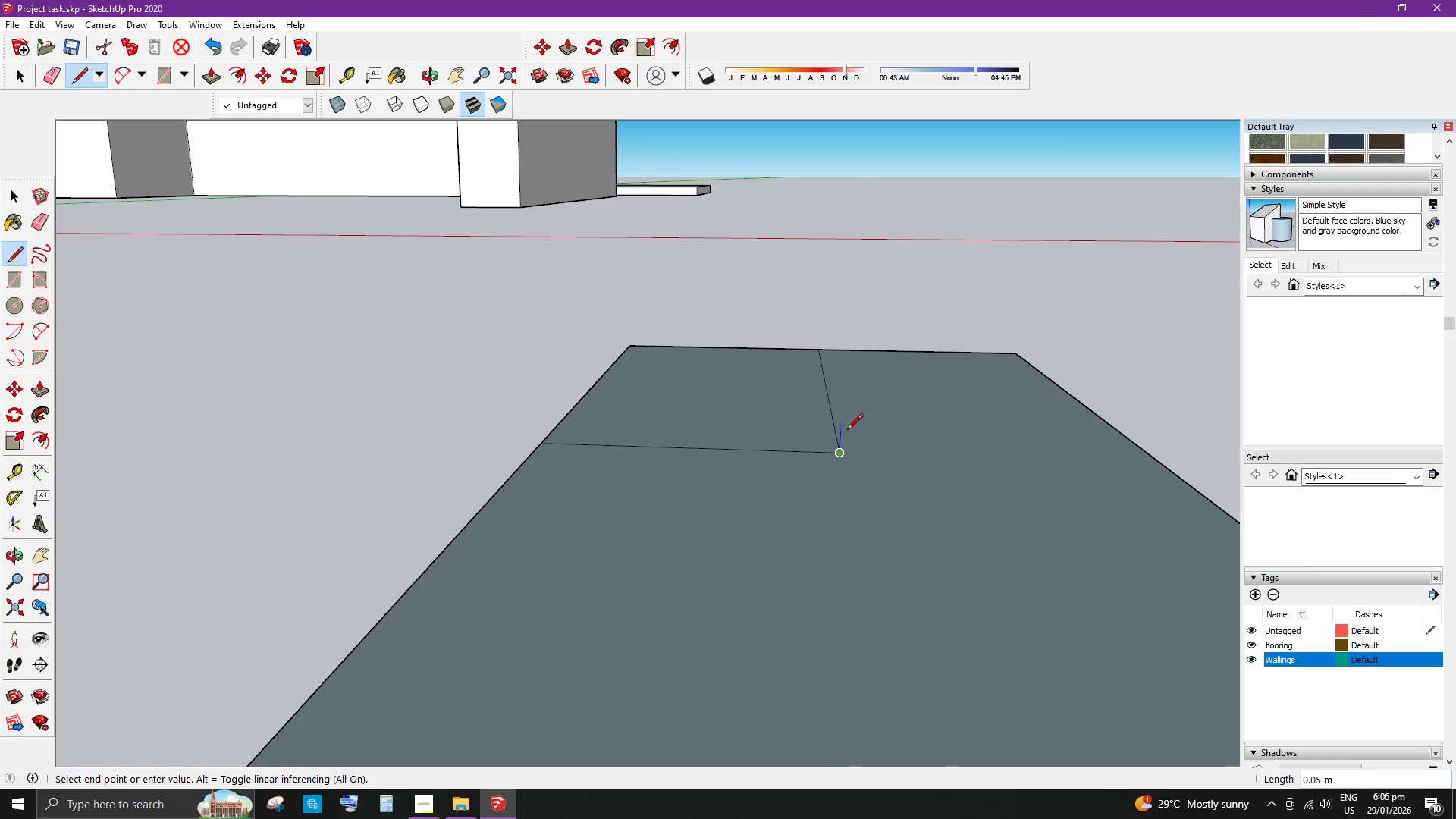 
left_click([847, 433])
 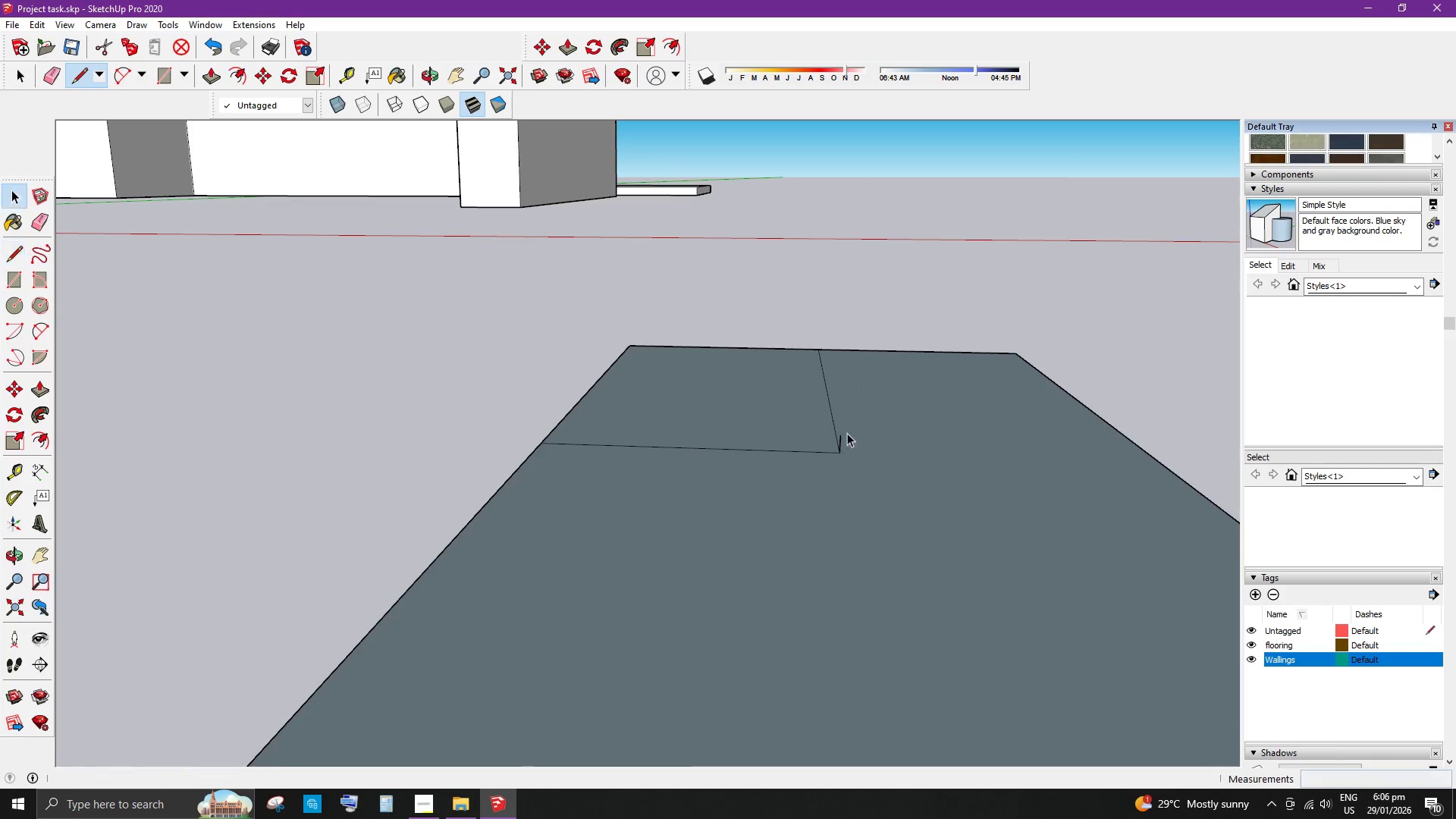 
key(Space)
 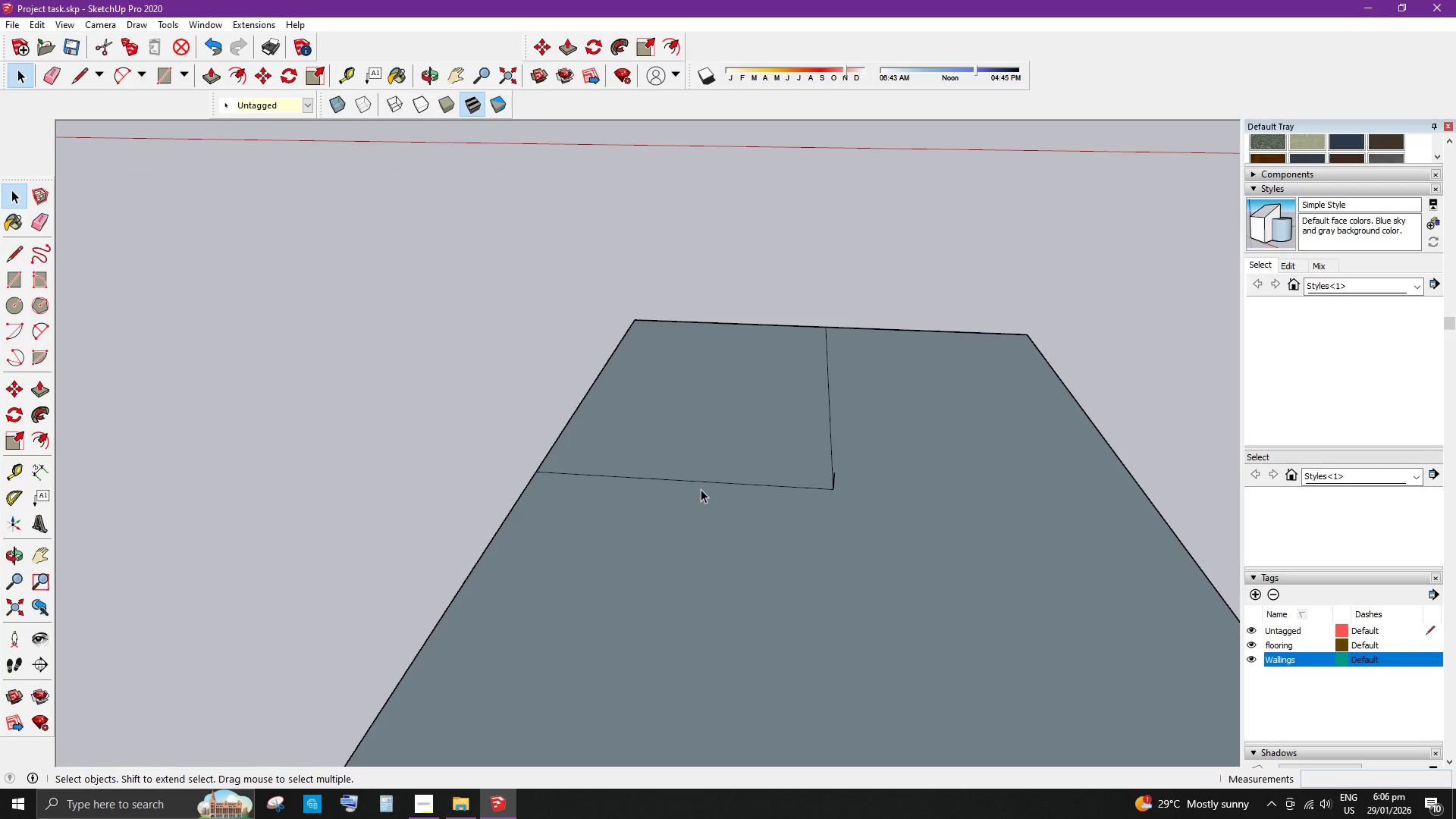 
key(R)
 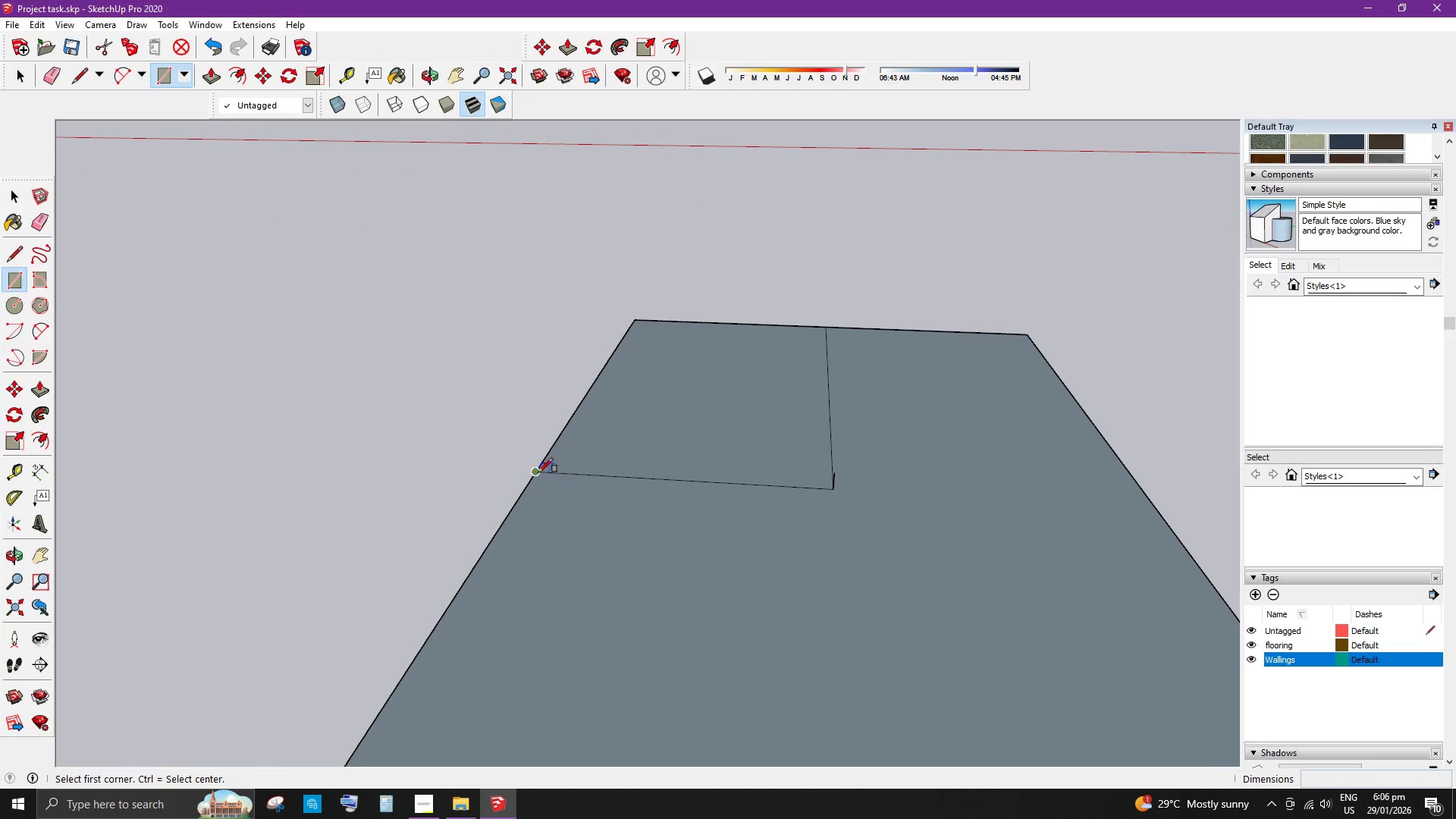 
left_click([536, 471])
 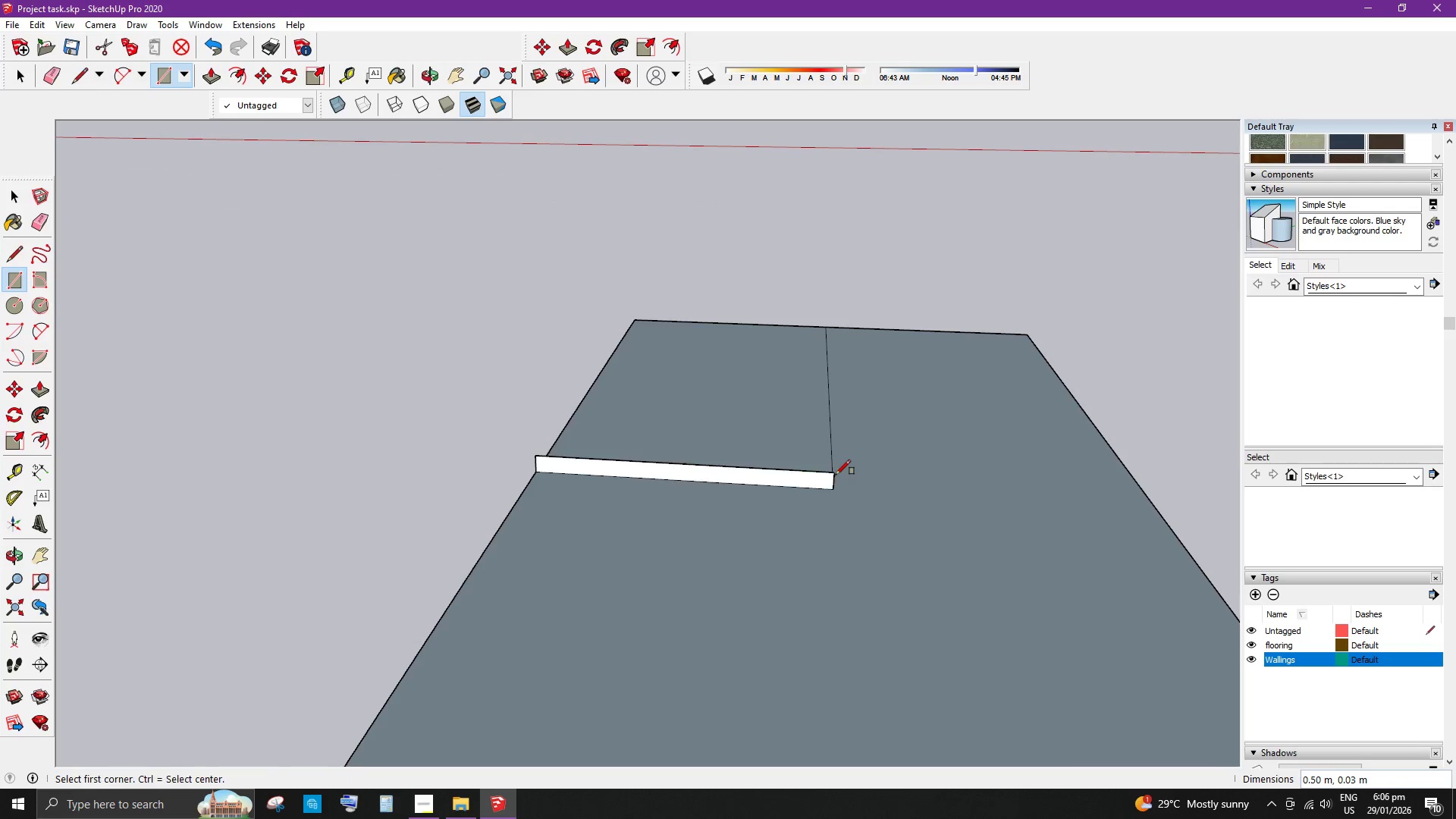 
key(Space)
 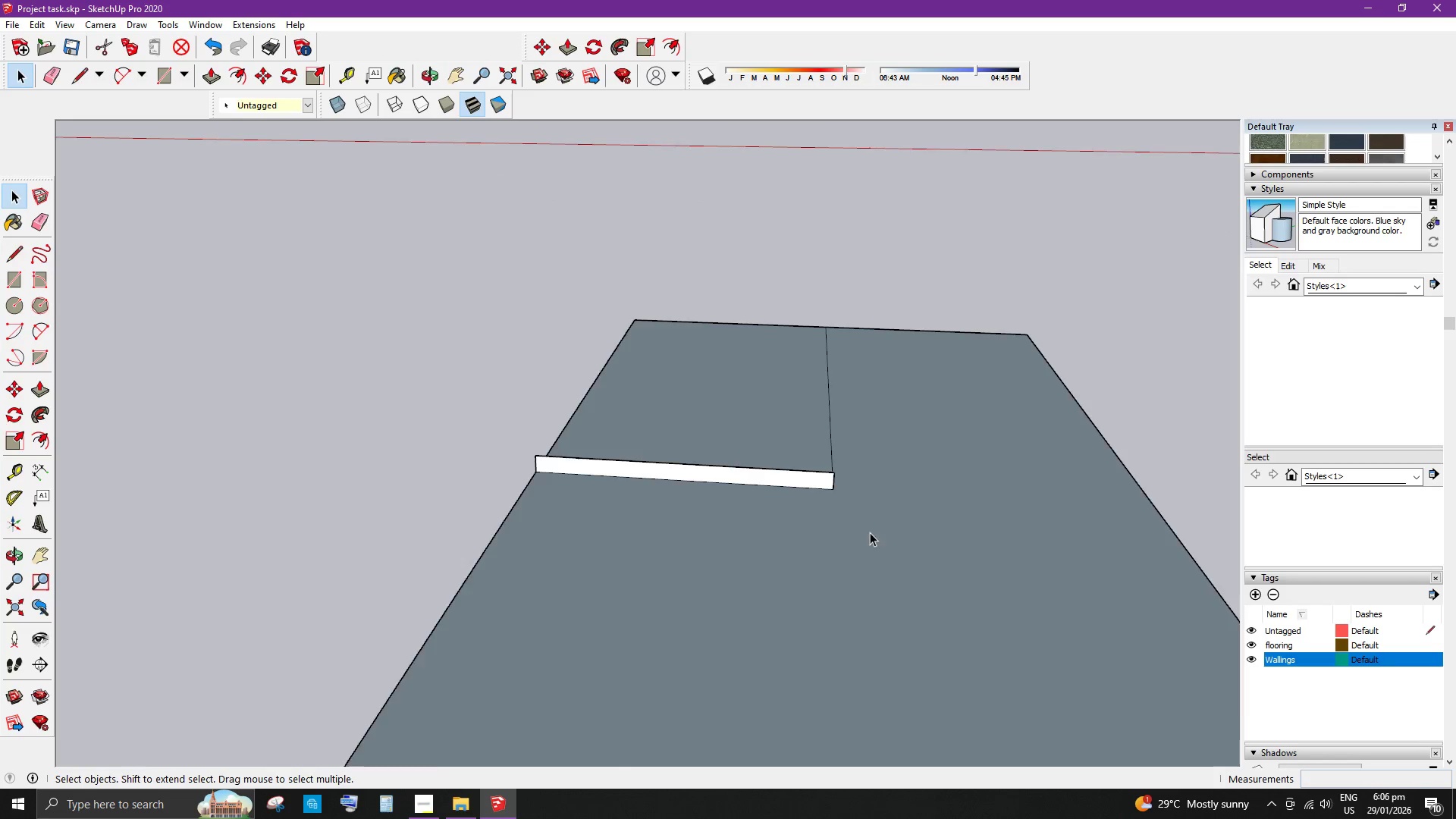 
scroll: coordinate [870, 546], scroll_direction: down, amount: 5.0
 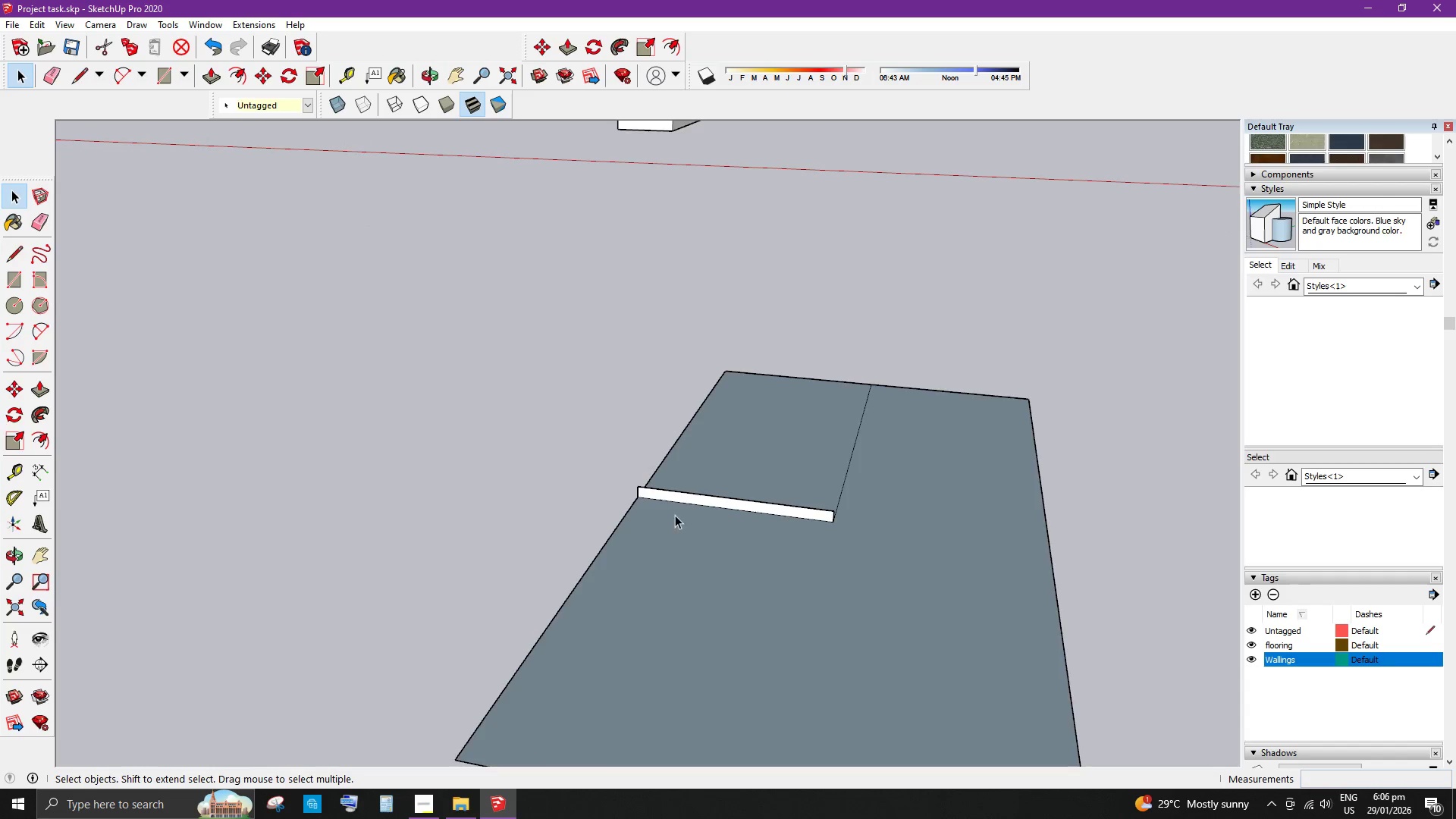 
scroll: coordinate [691, 474], scroll_direction: up, amount: 14.0
 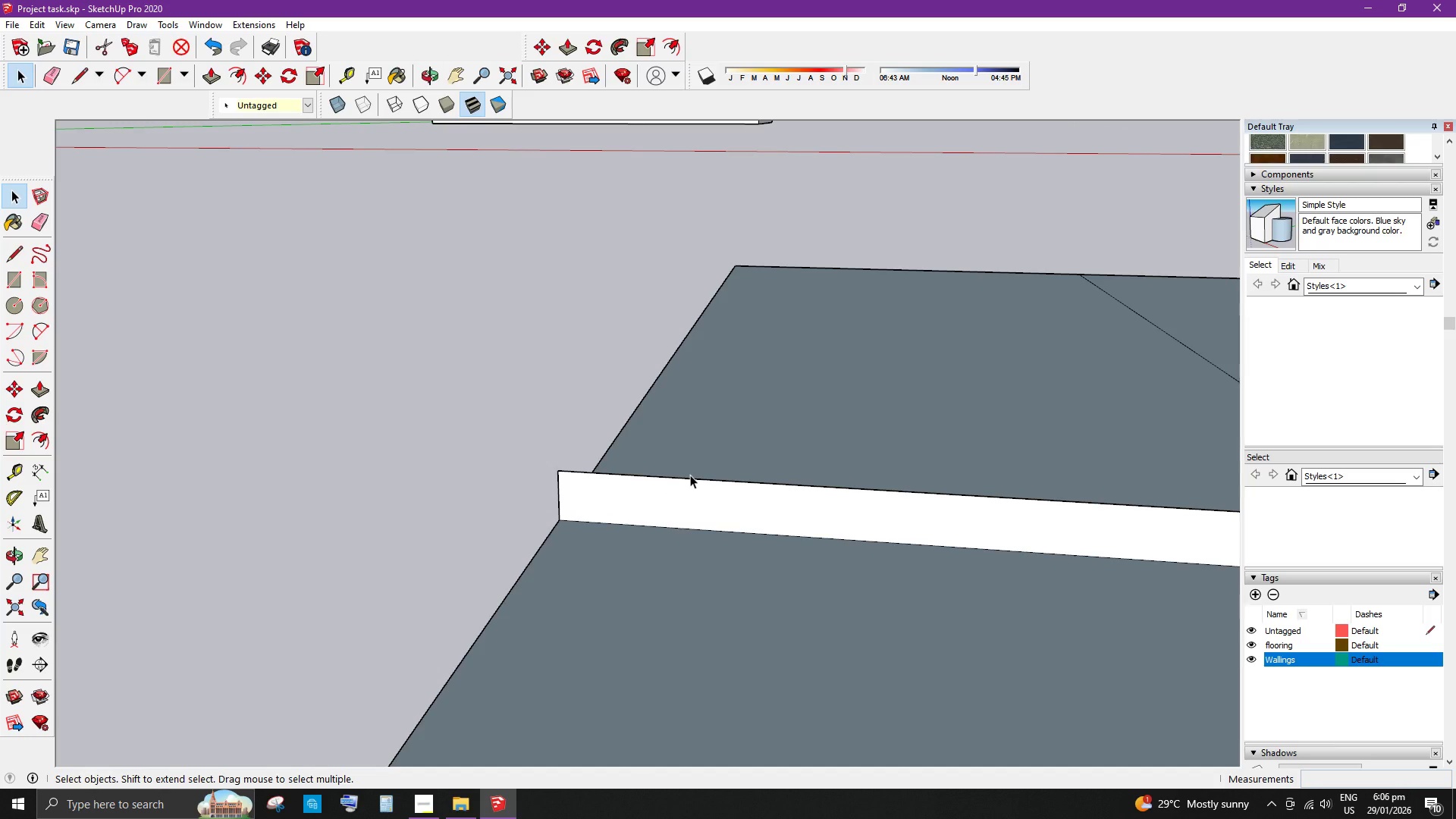 
key(R)
 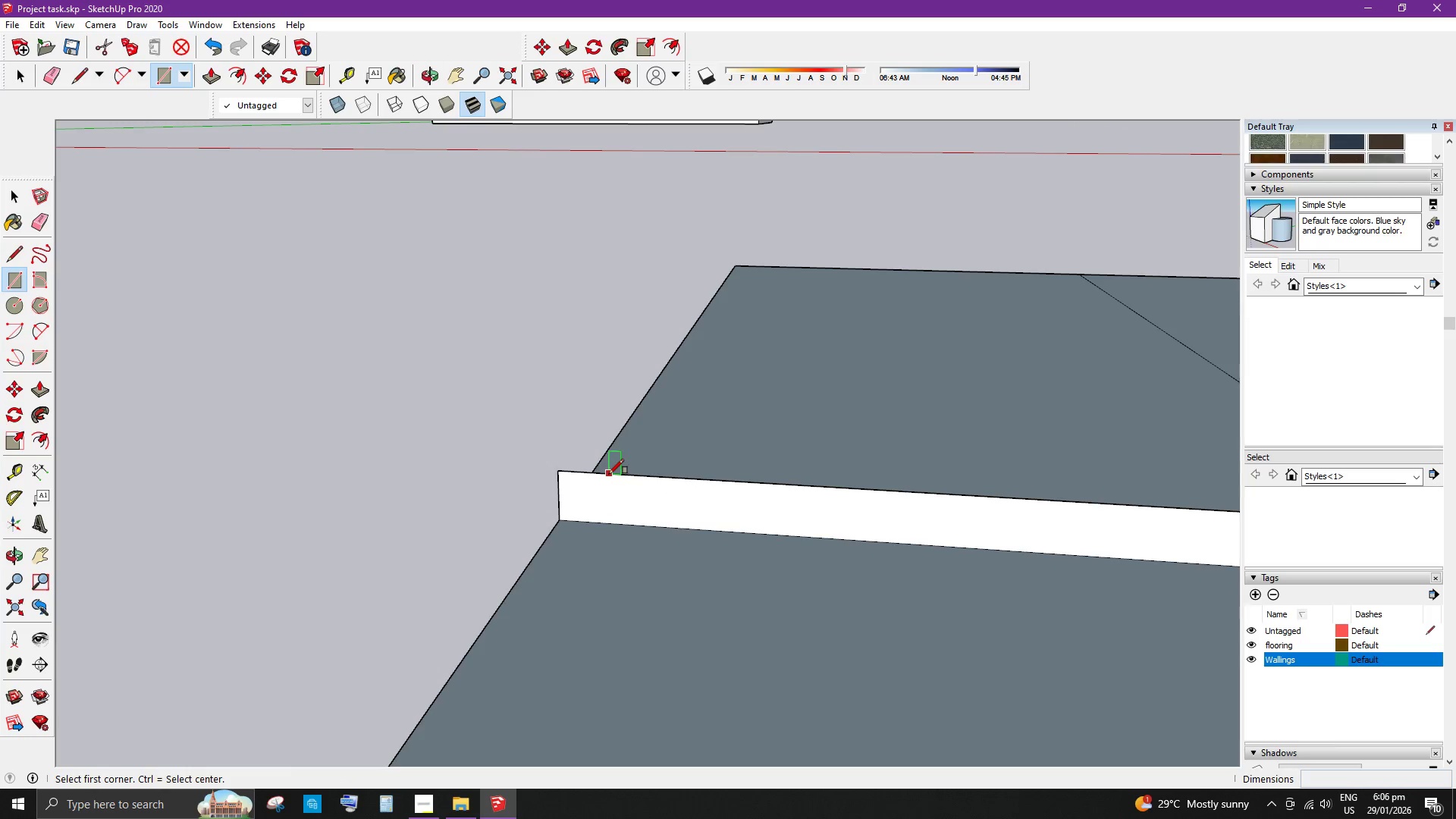 
left_click([608, 474])
 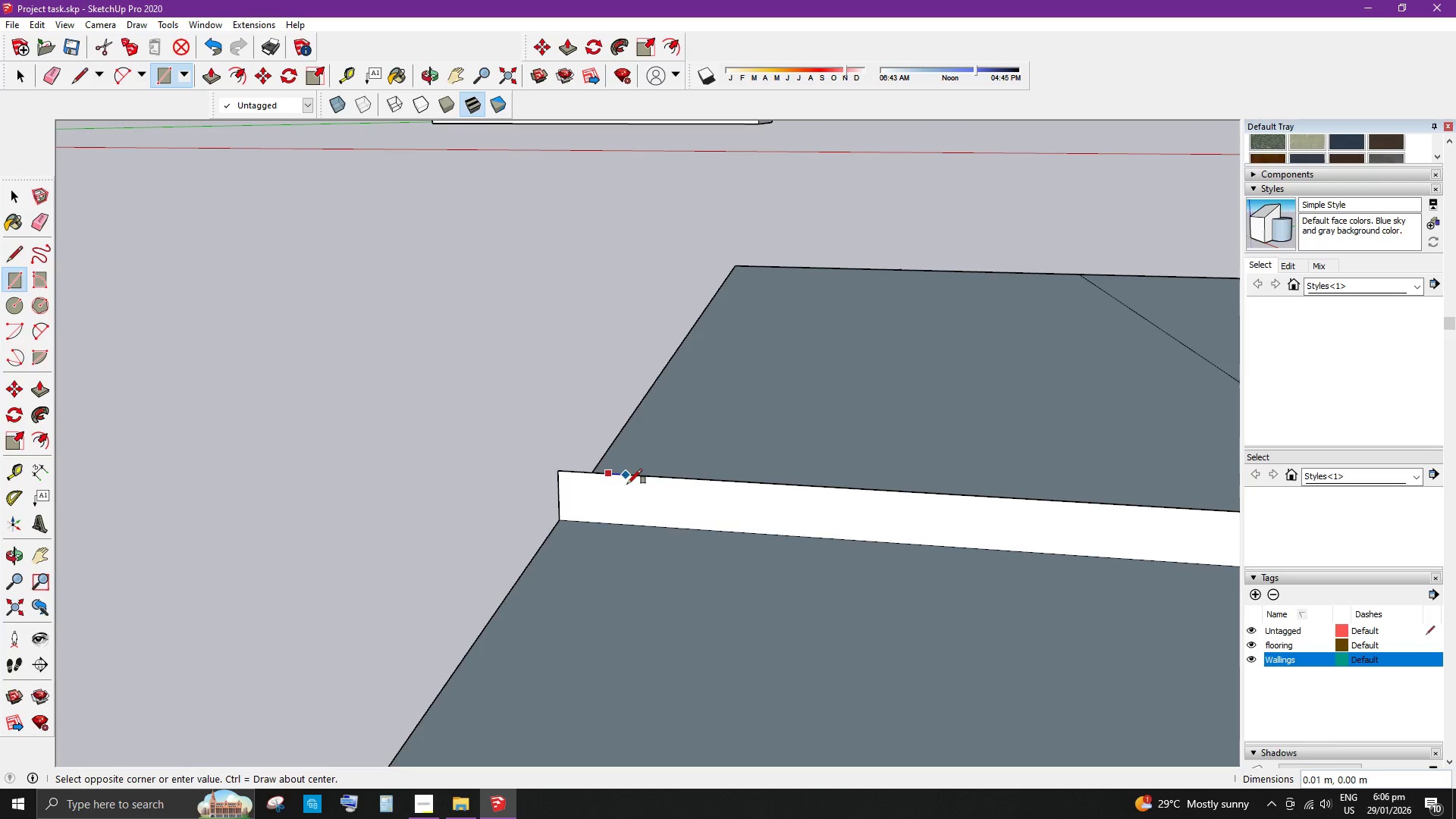 
scroll: coordinate [635, 481], scroll_direction: up, amount: 5.0
 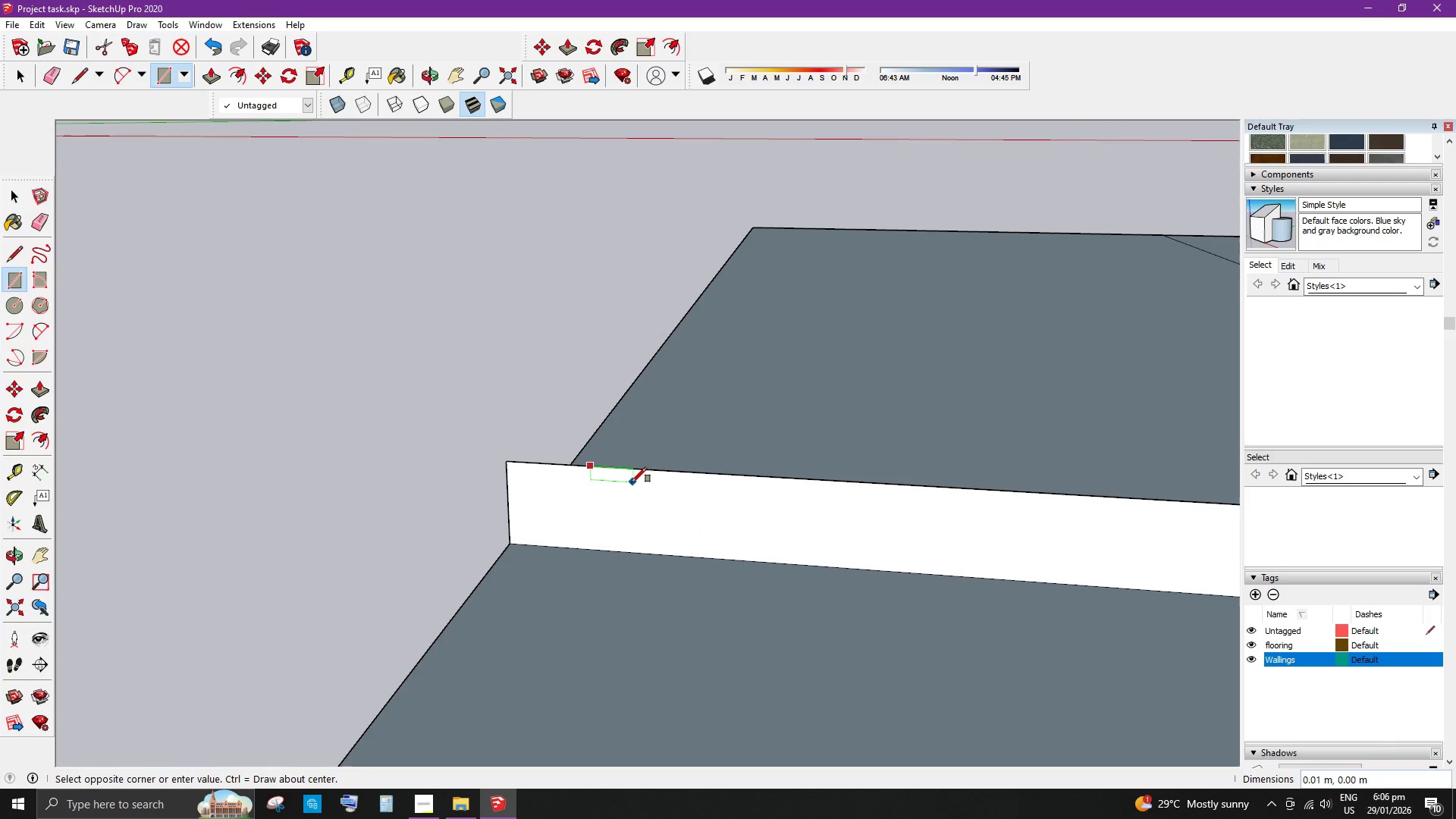 
key(R)
 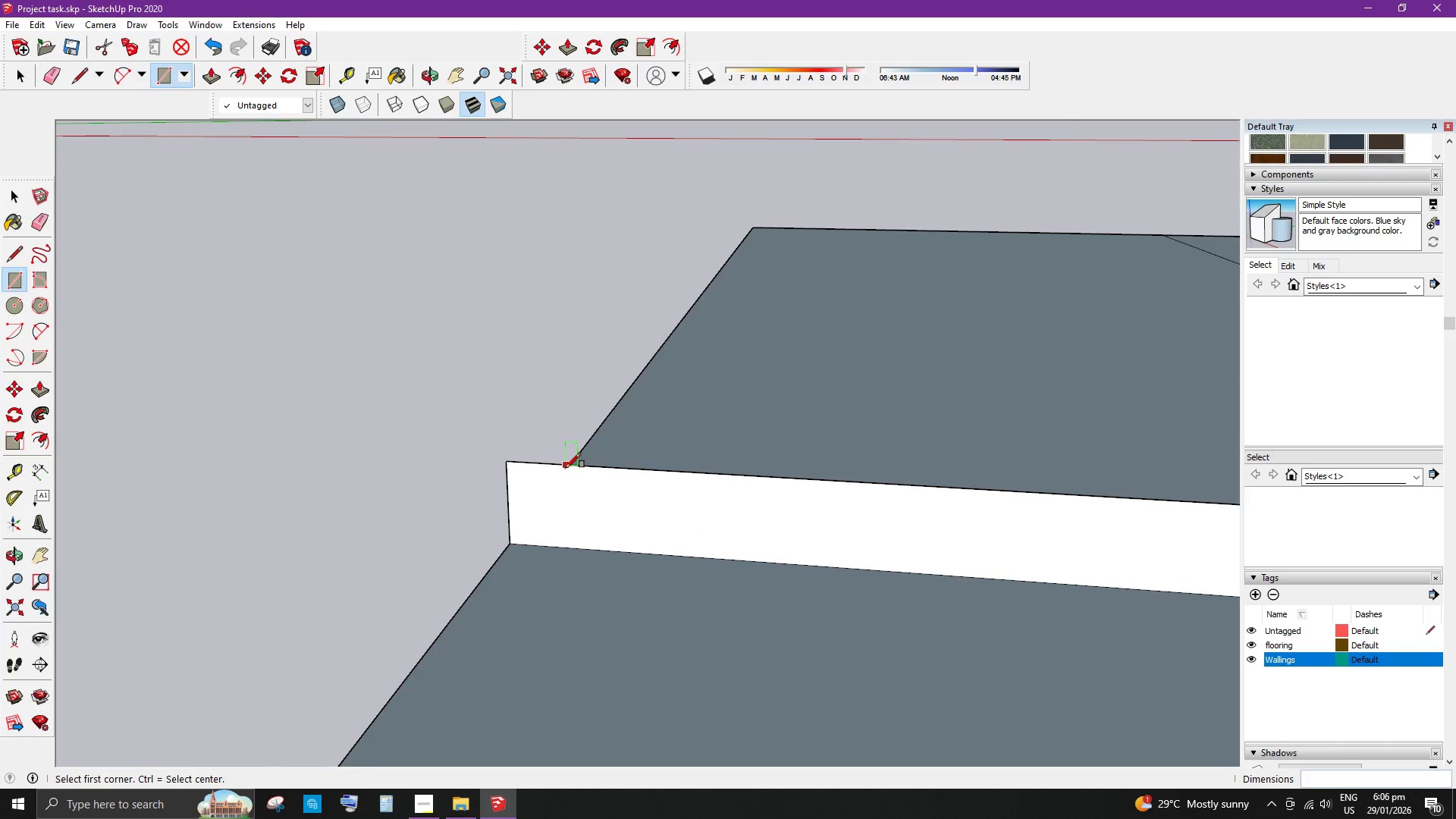 
left_click([566, 468])
 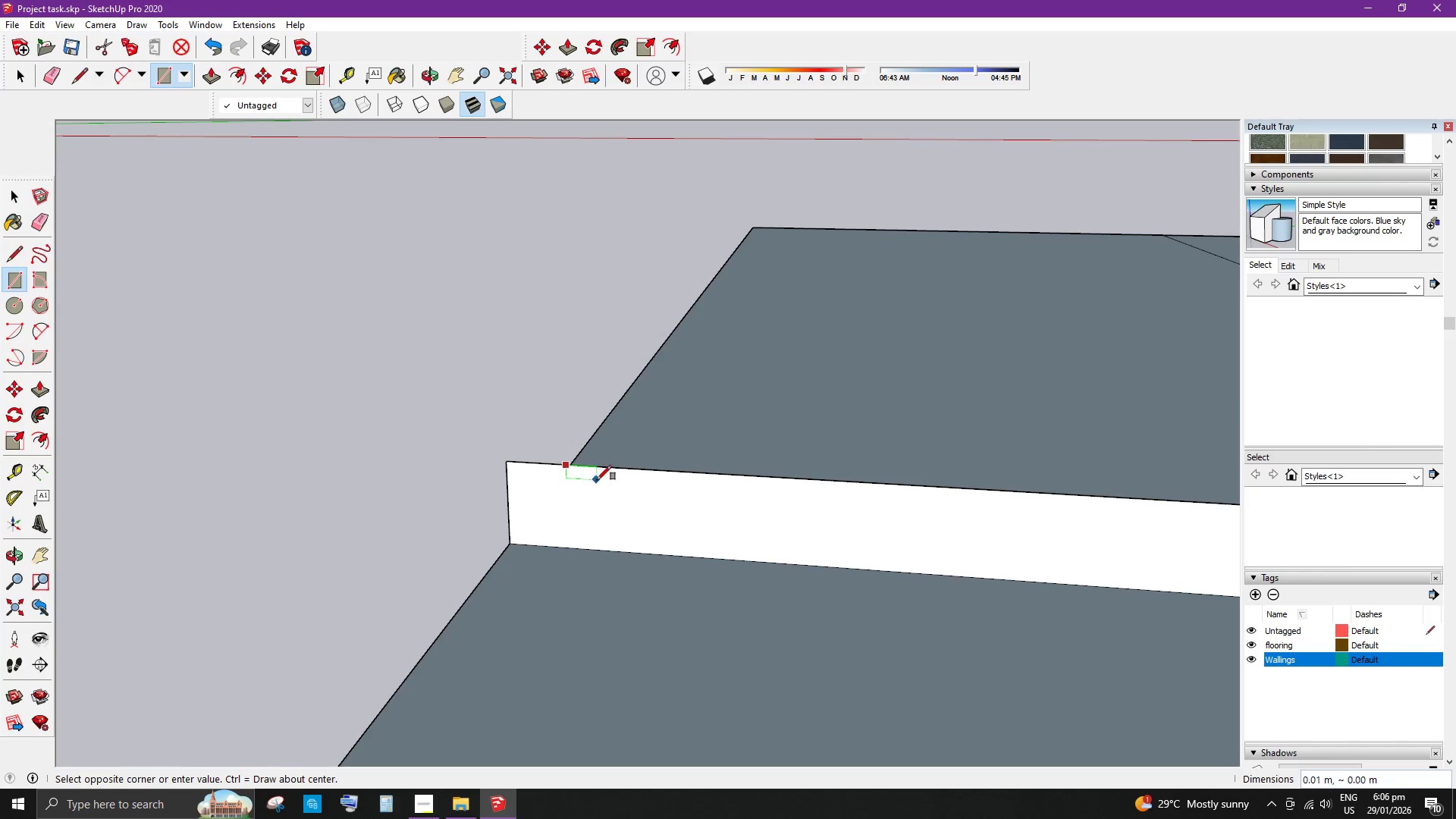 
scroll: coordinate [615, 484], scroll_direction: up, amount: 4.0
 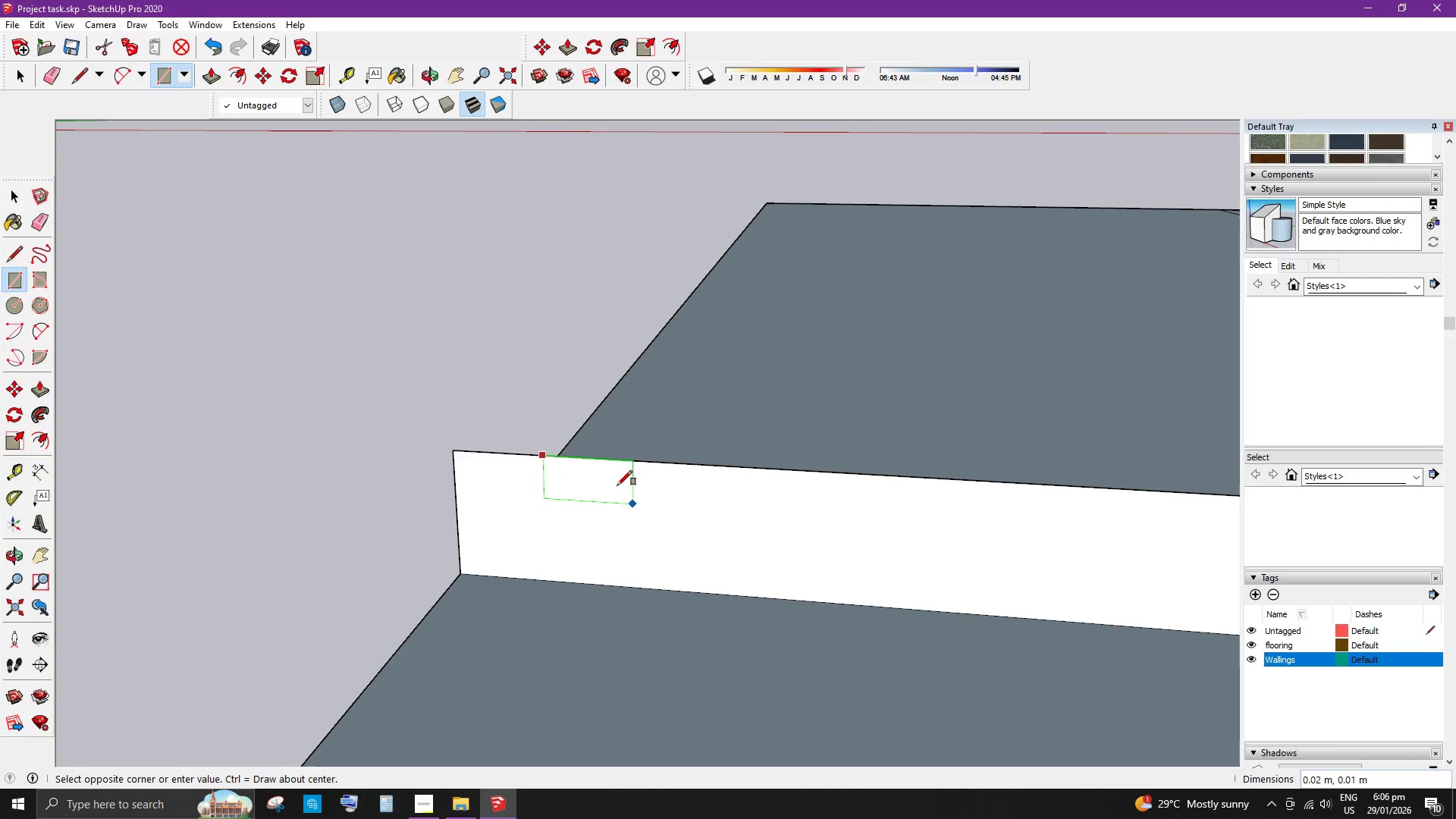 
left_click([617, 485])
 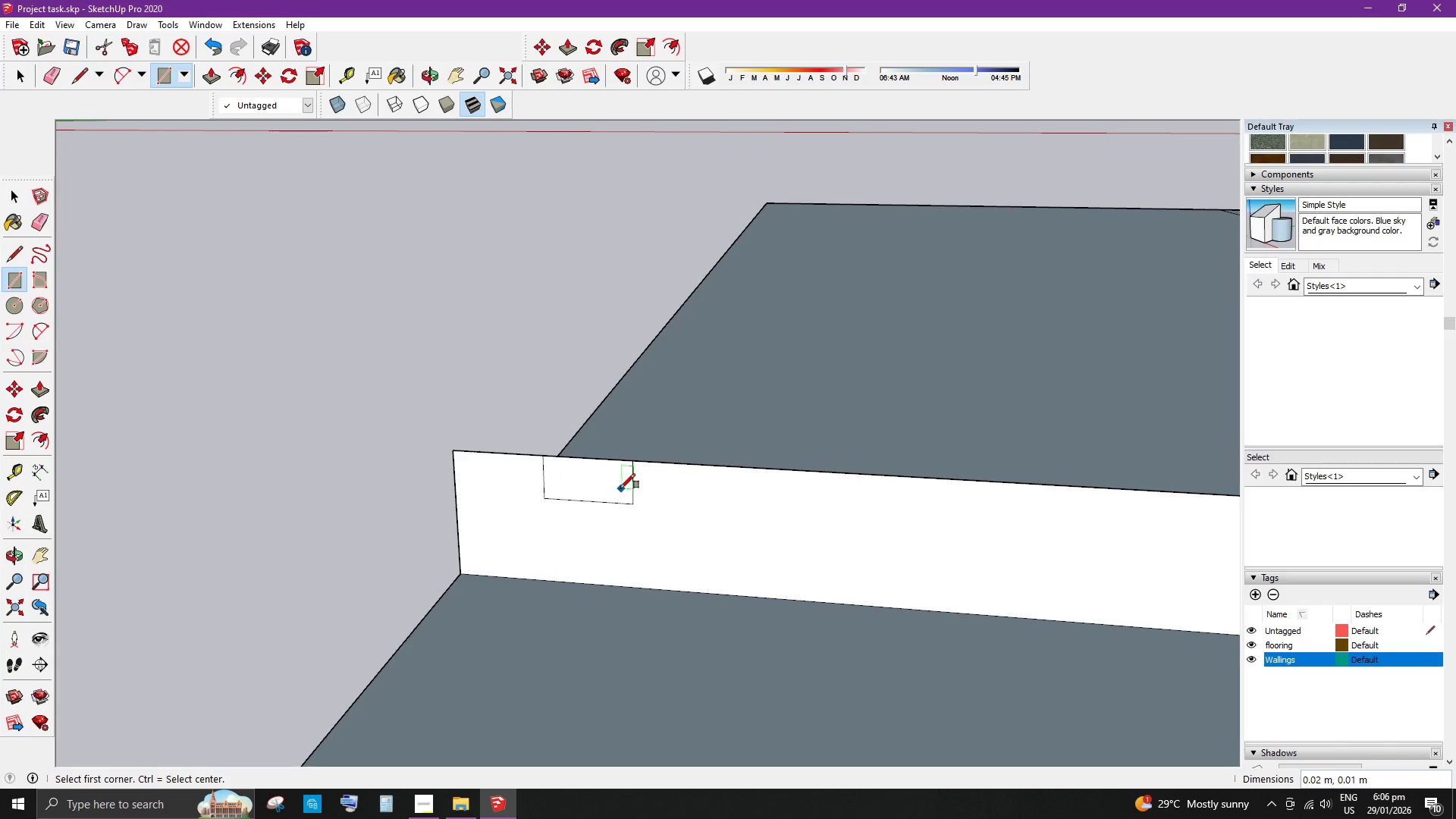 
key(Space)
 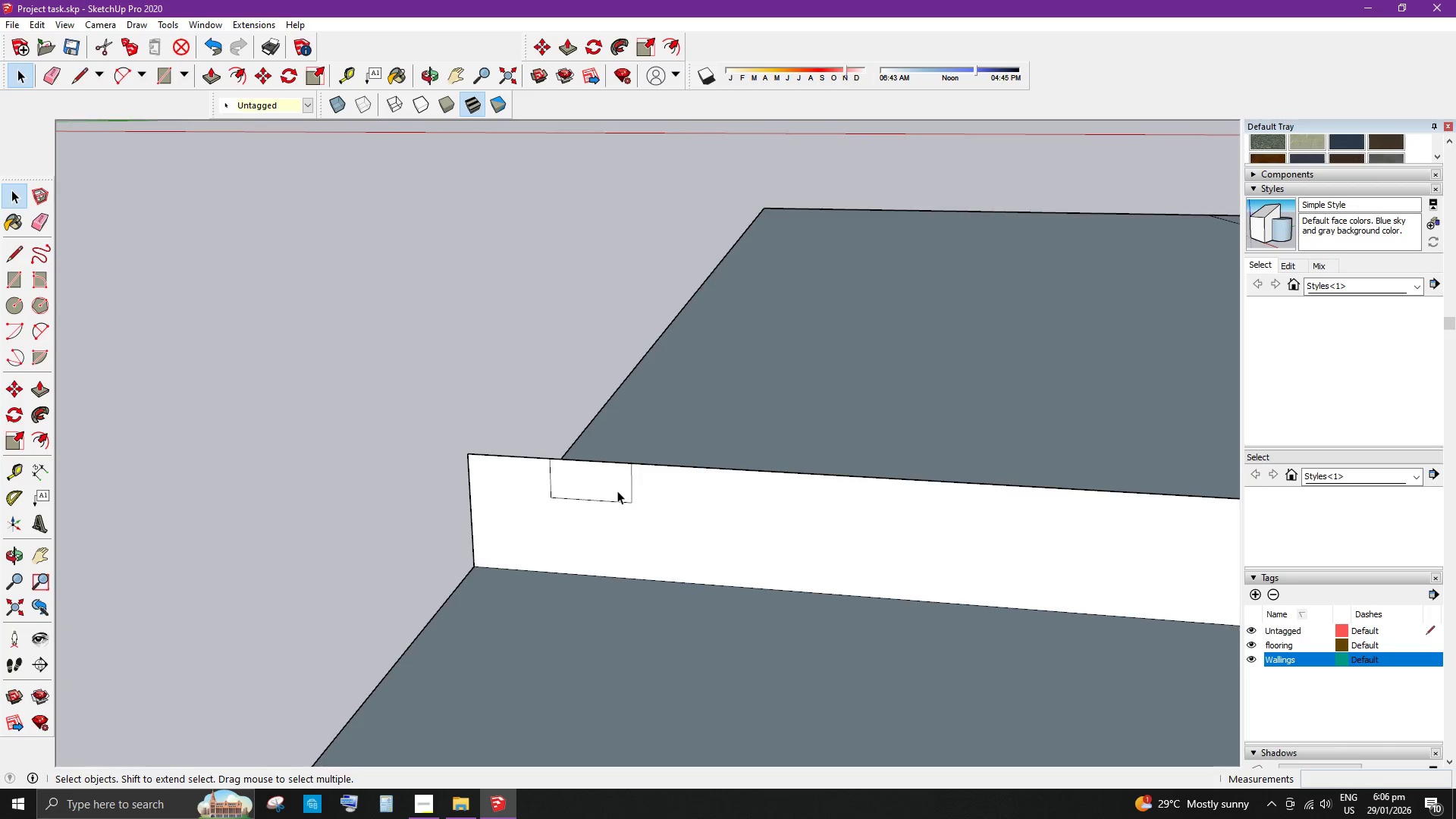 
scroll: coordinate [617, 491], scroll_direction: down, amount: 2.0
 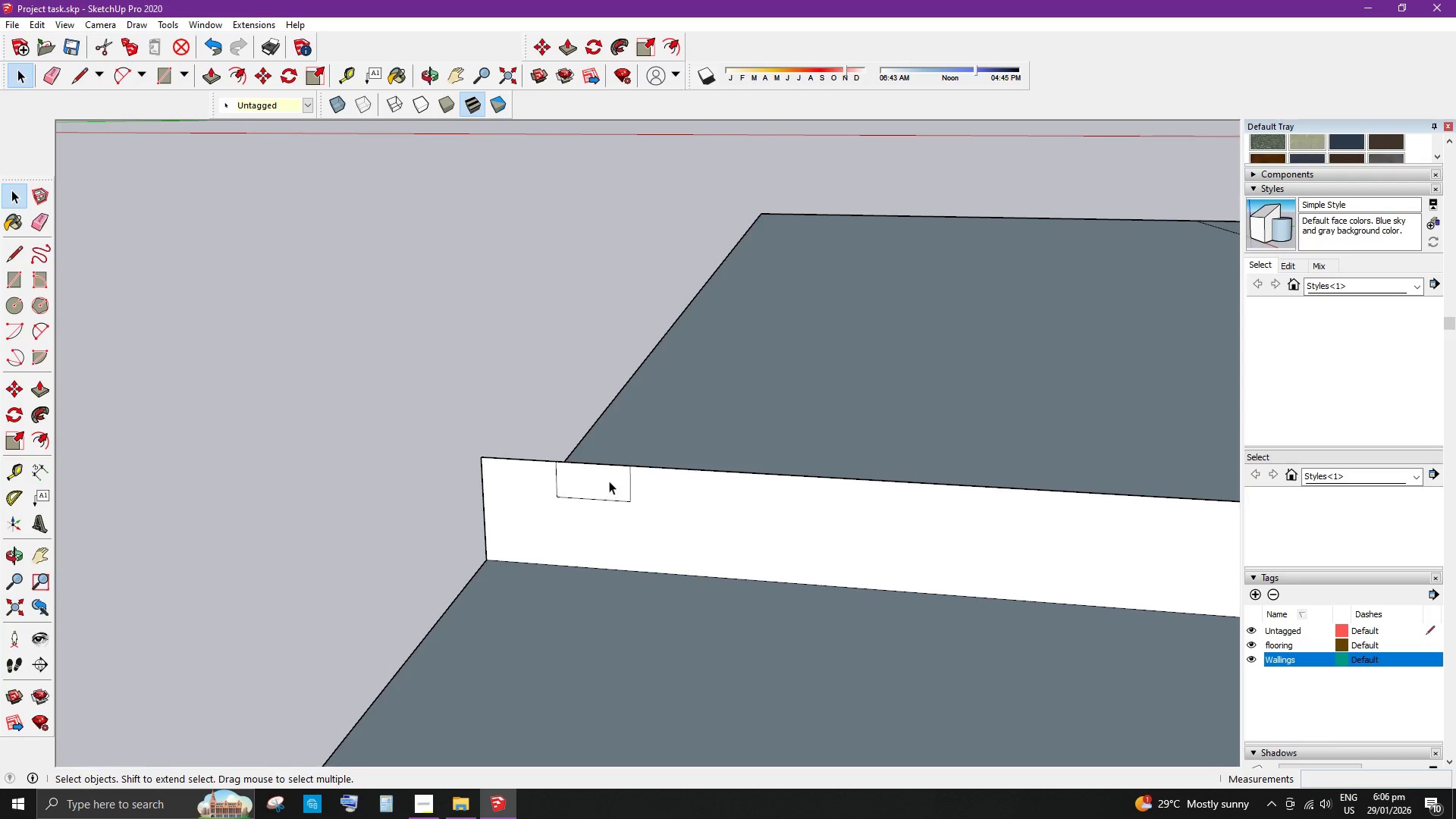 
key(E)
 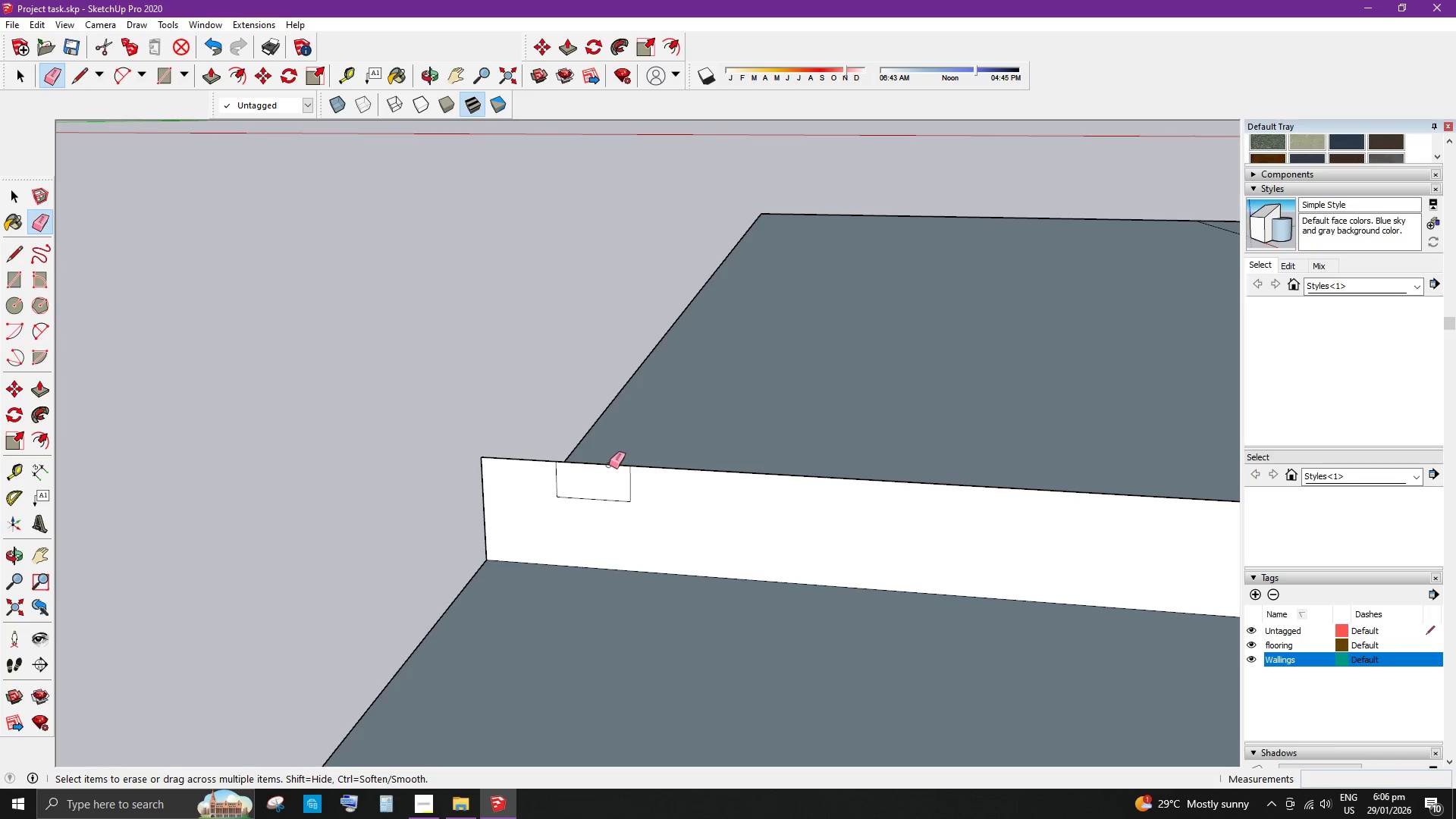 
double_click([609, 465])
 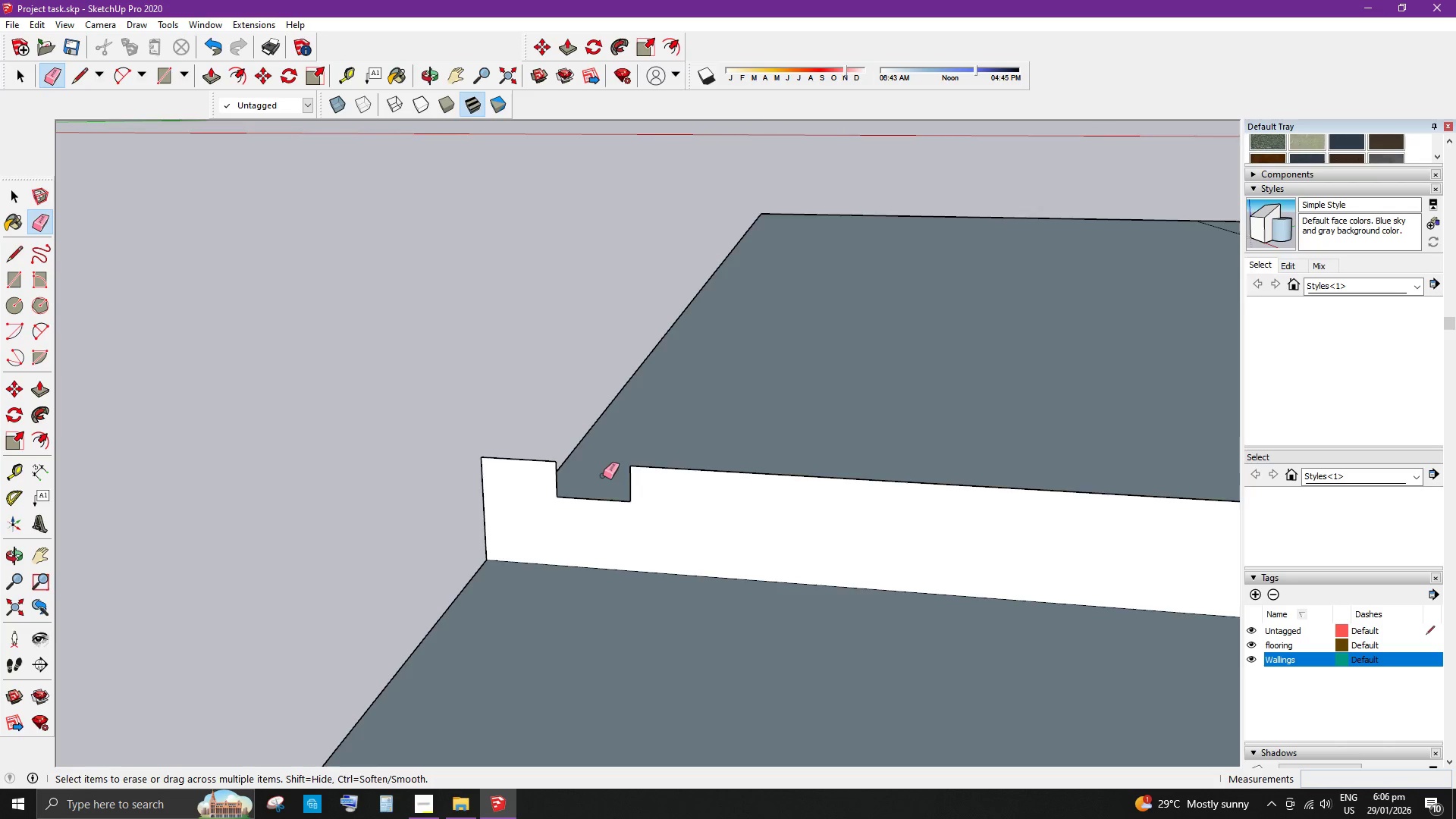 
key(Space)
 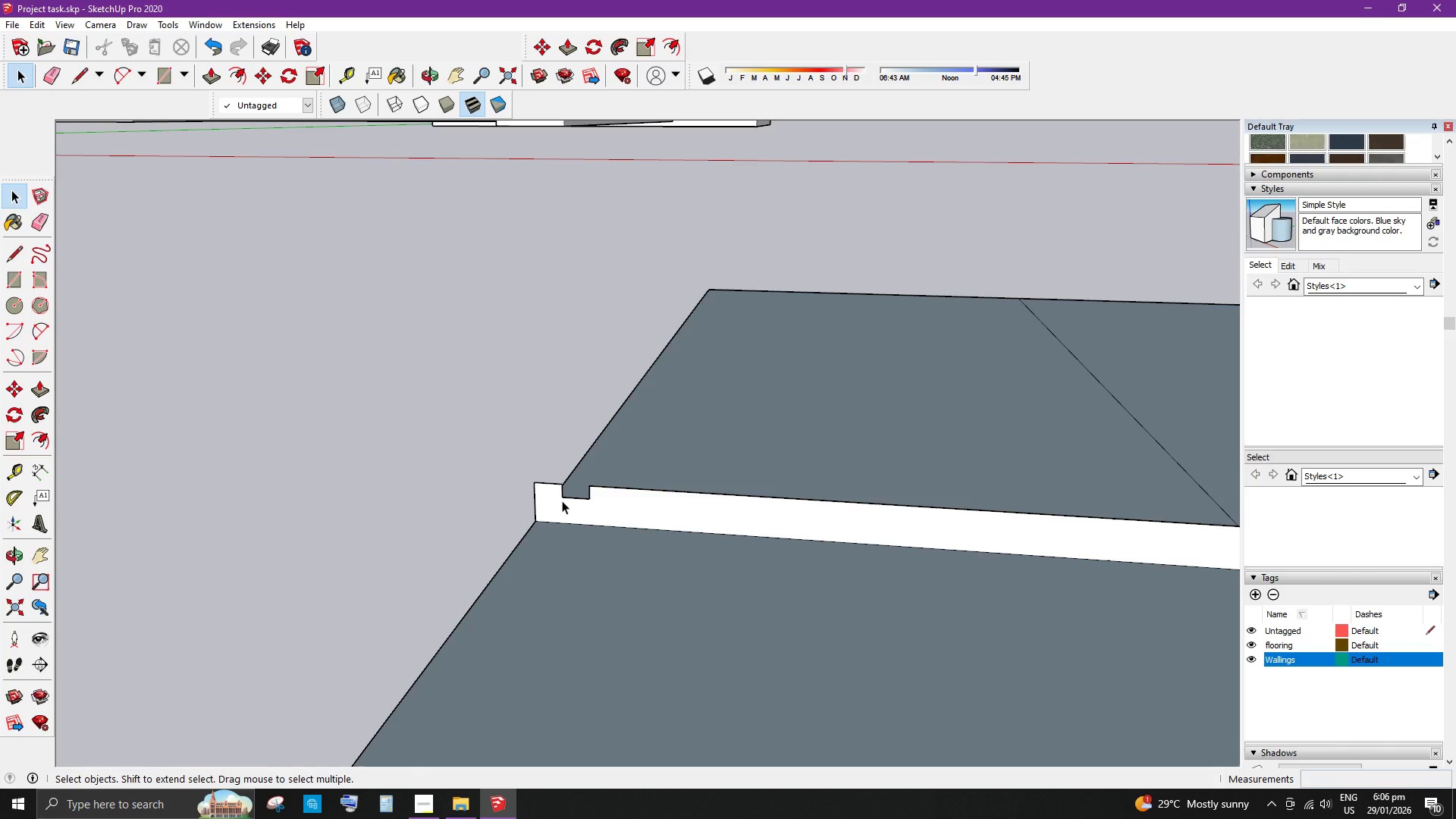 
scroll: coordinate [562, 500], scroll_direction: down, amount: 10.0
 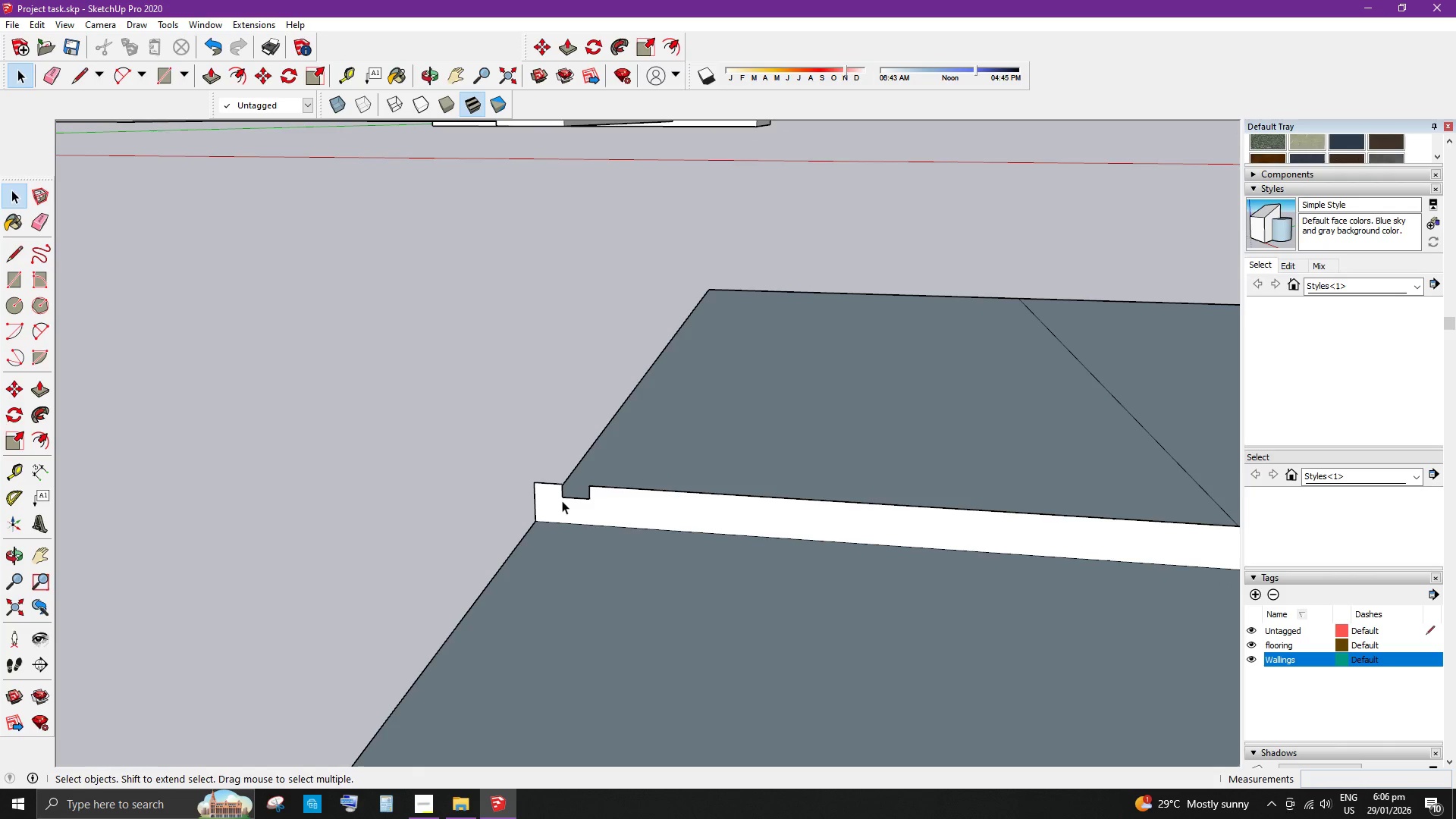 
key(R)
 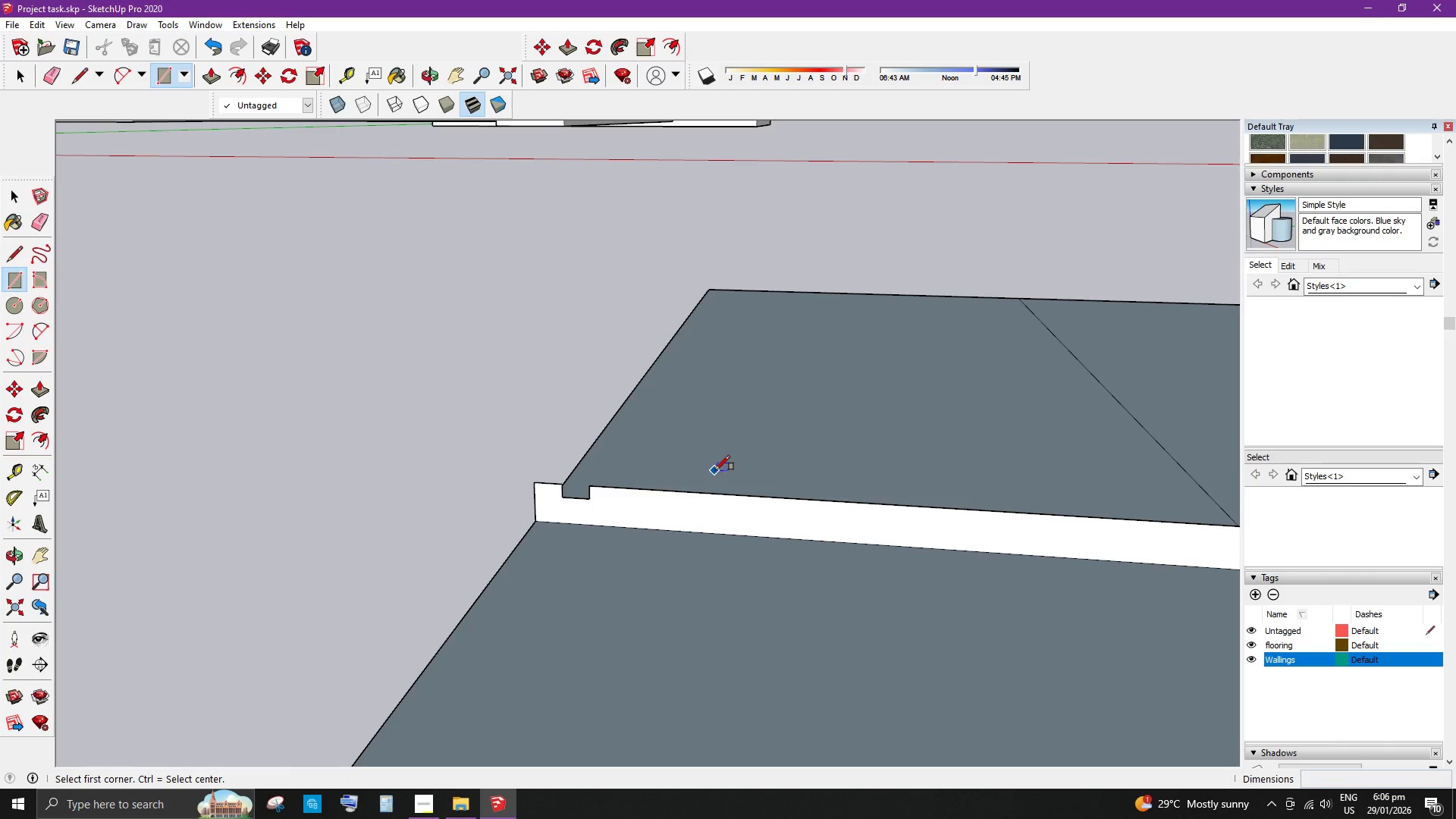 
scroll: coordinate [630, 467], scroll_direction: down, amount: 3.0
 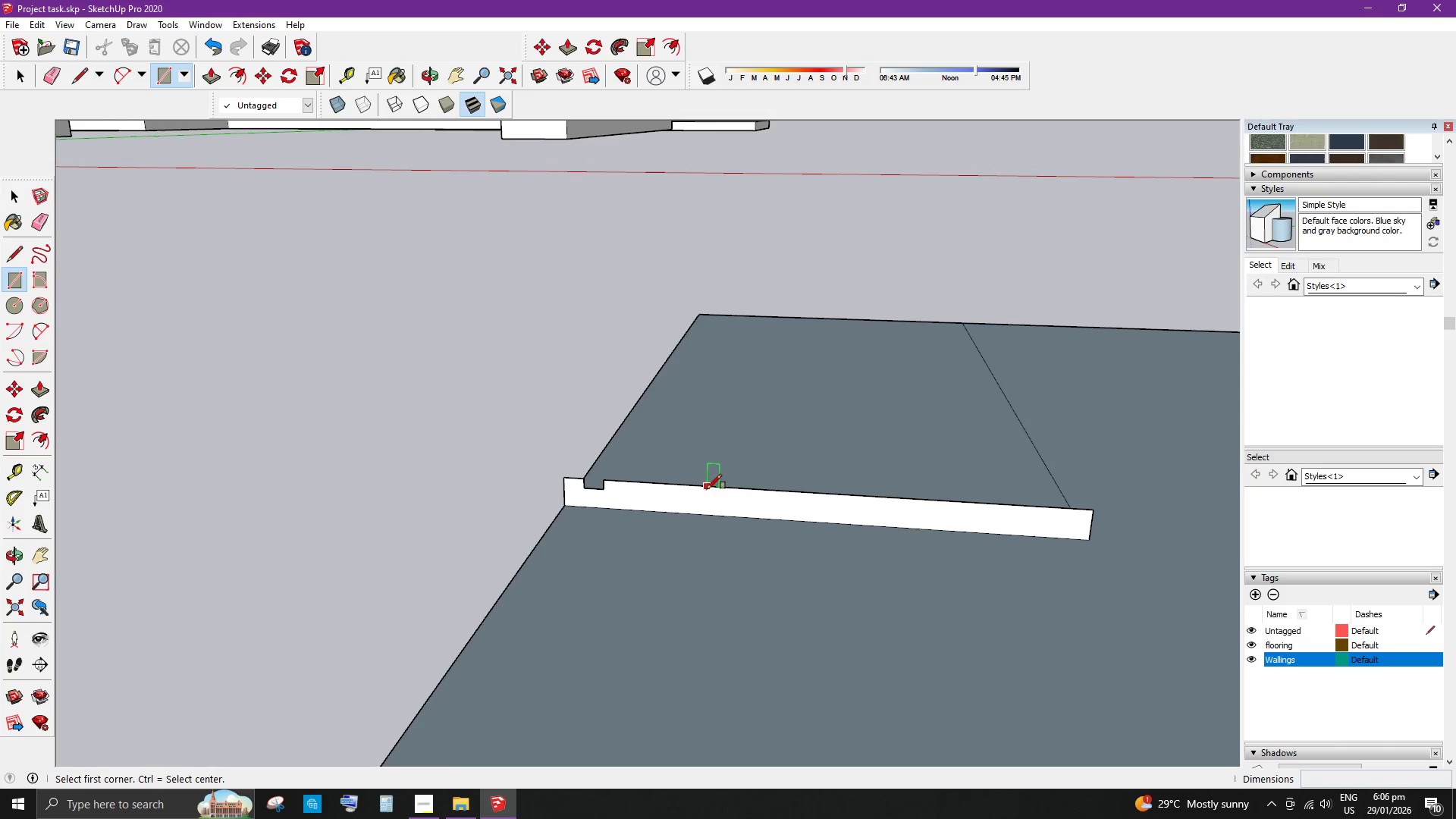 
left_click([701, 489])
 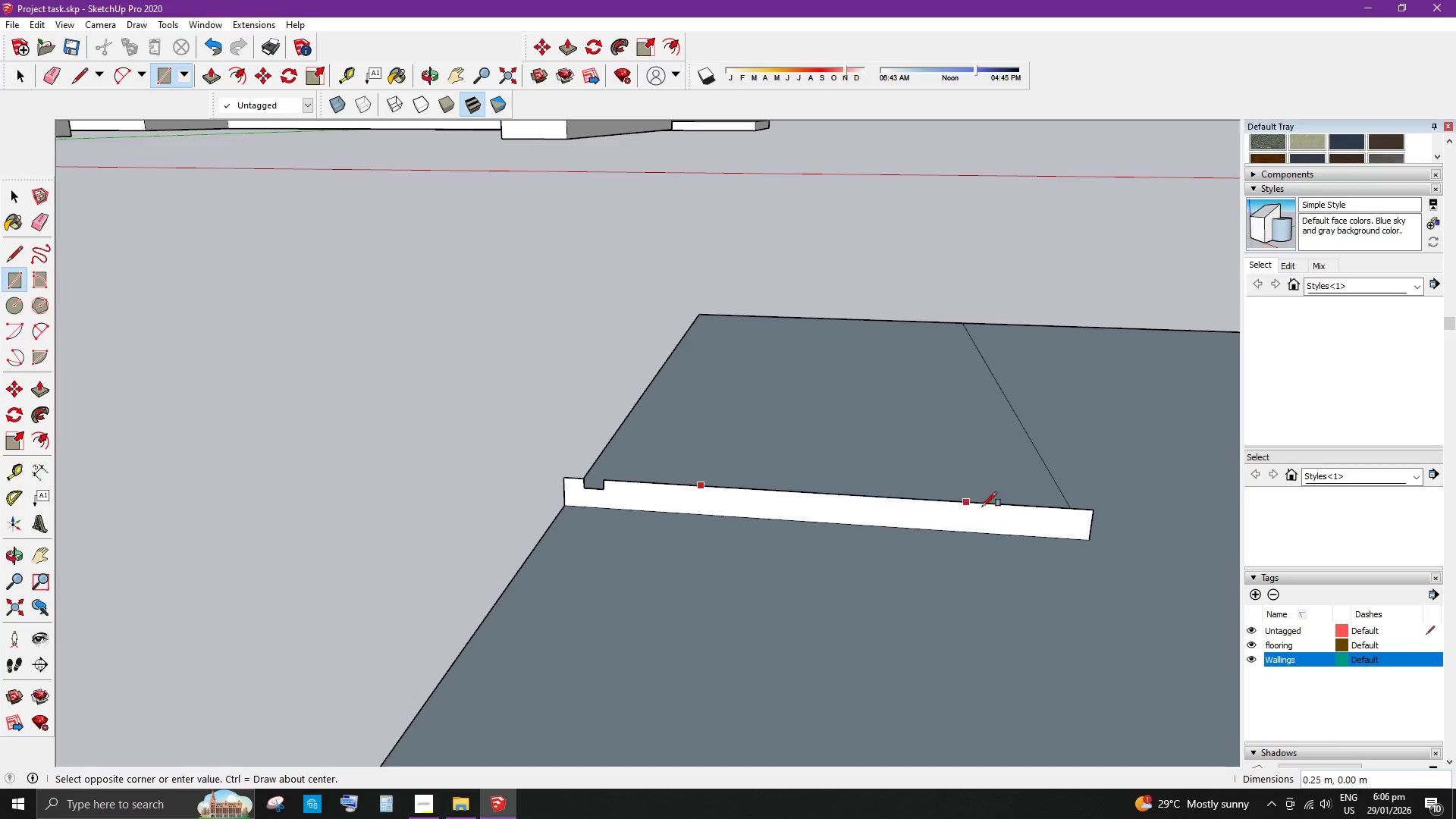 
scroll: coordinate [1101, 524], scroll_direction: up, amount: 7.0
 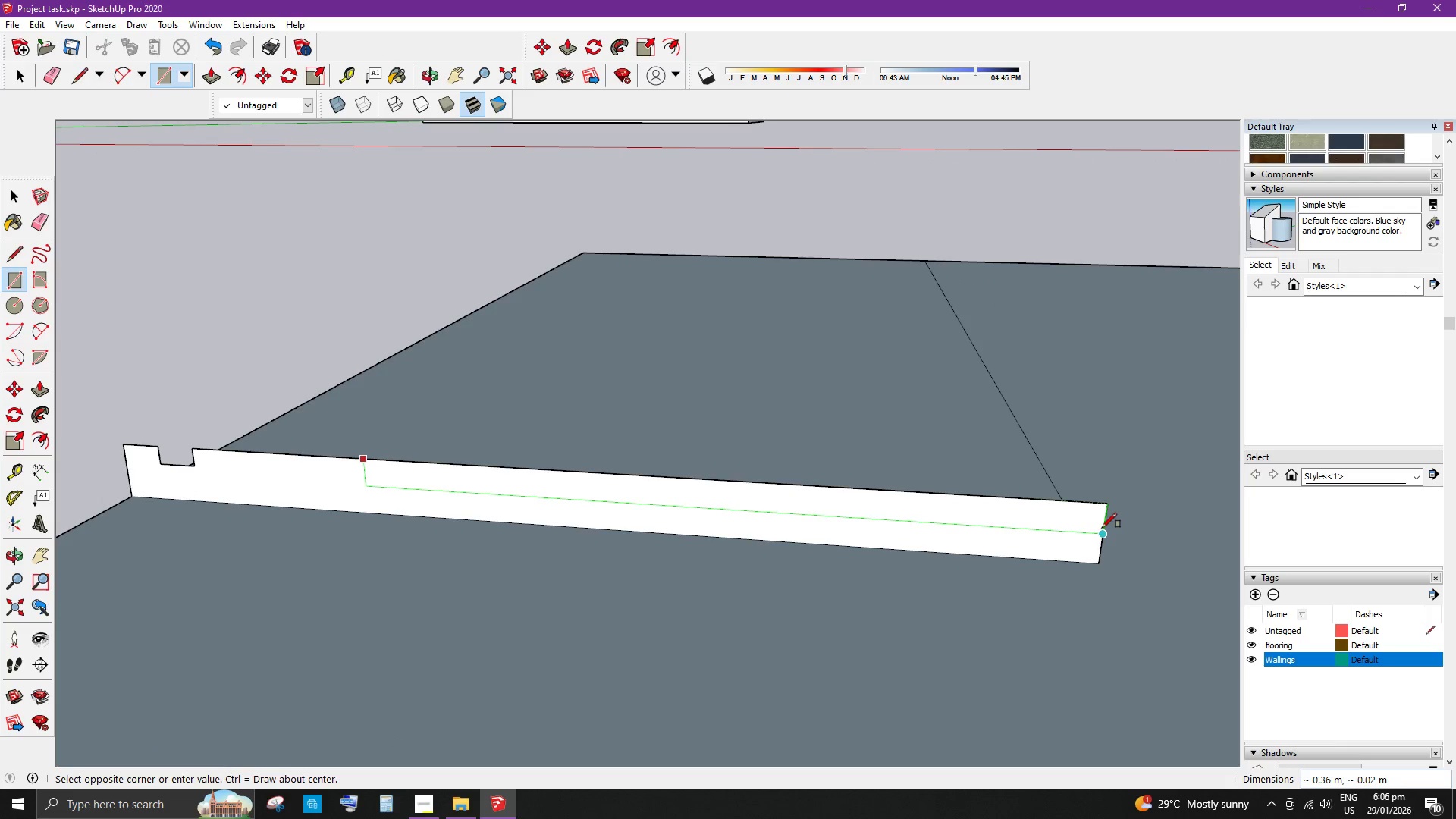 
left_click([1102, 528])
 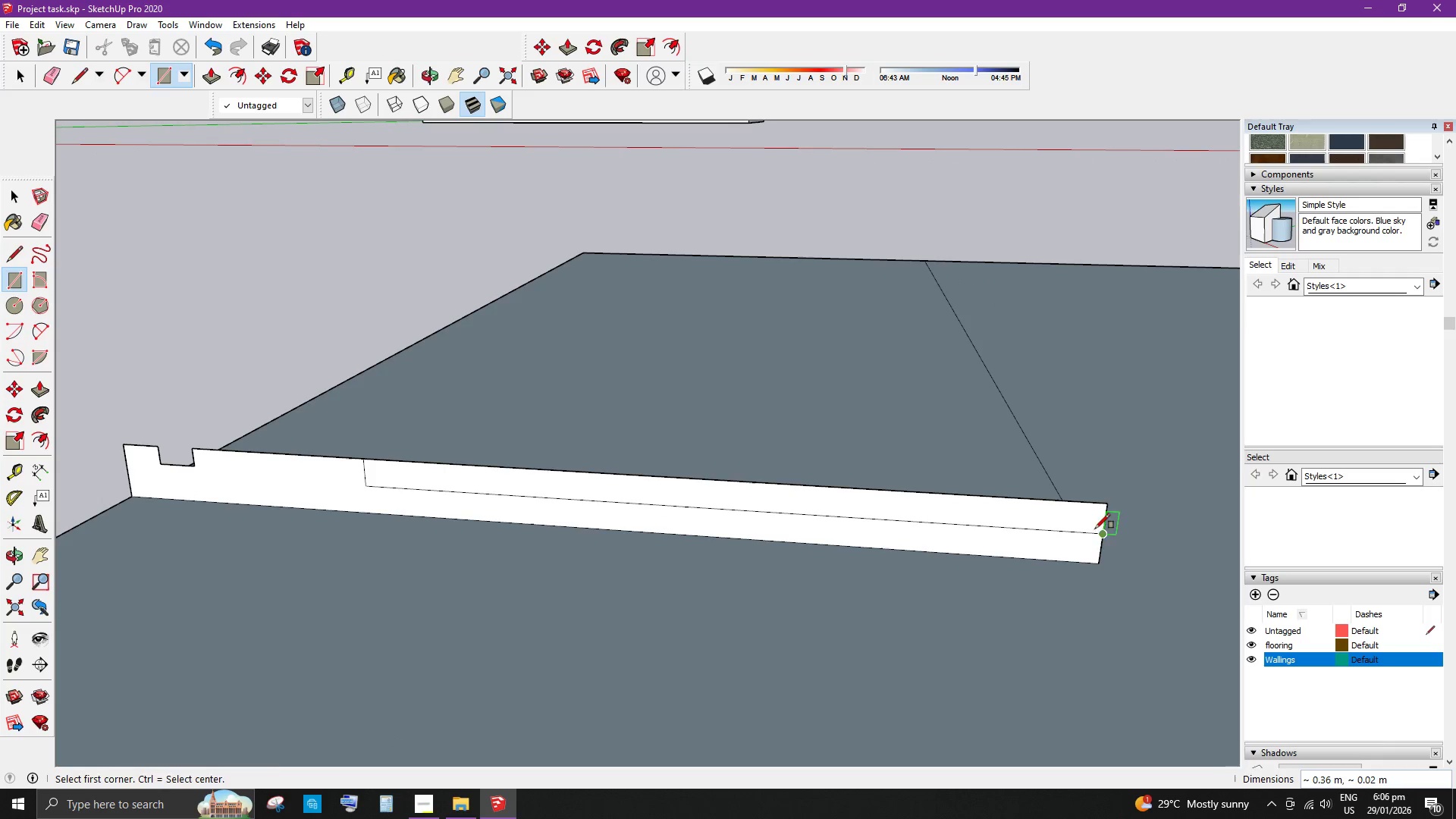 
key(Space)
 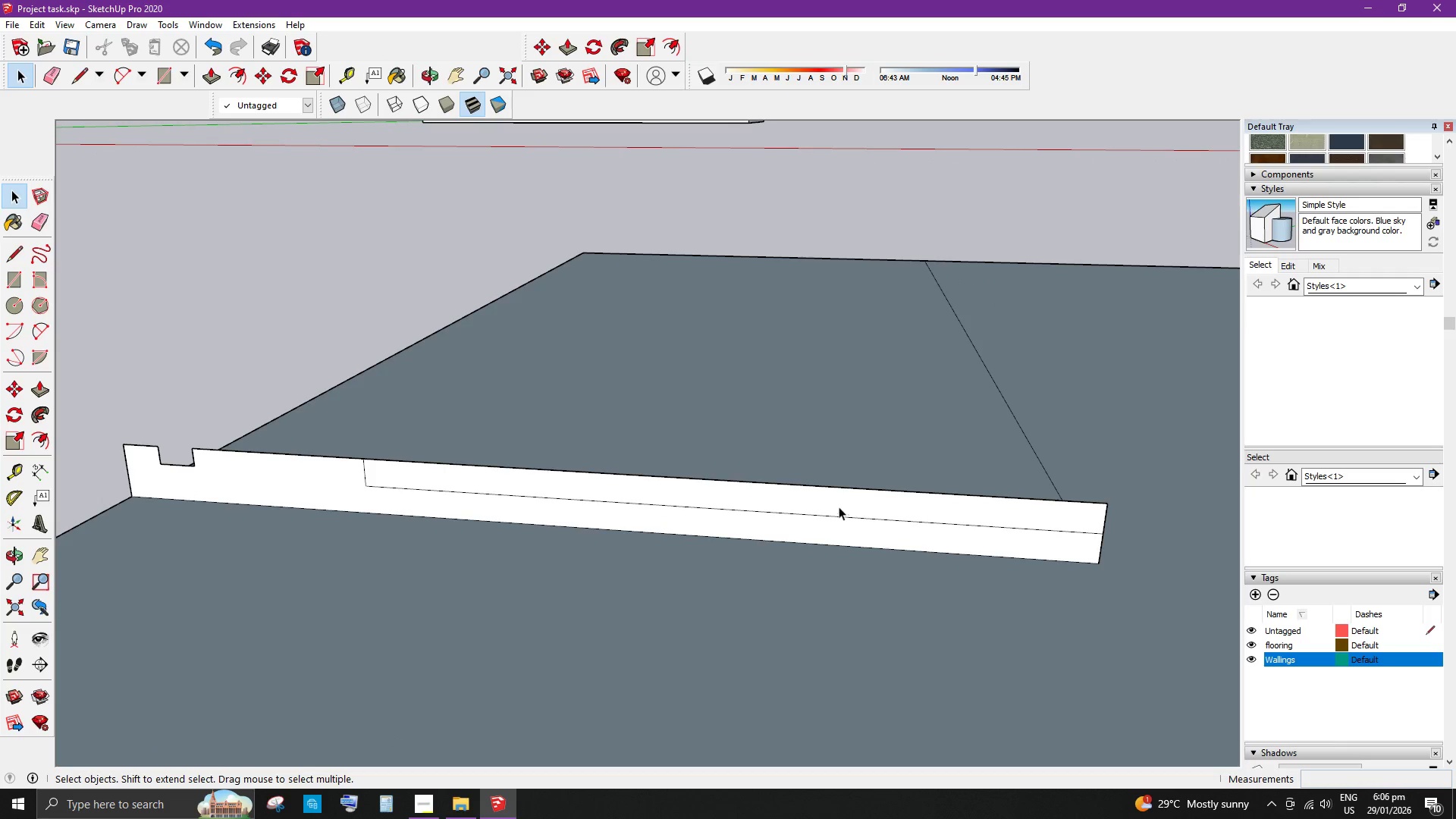 
key(E)
 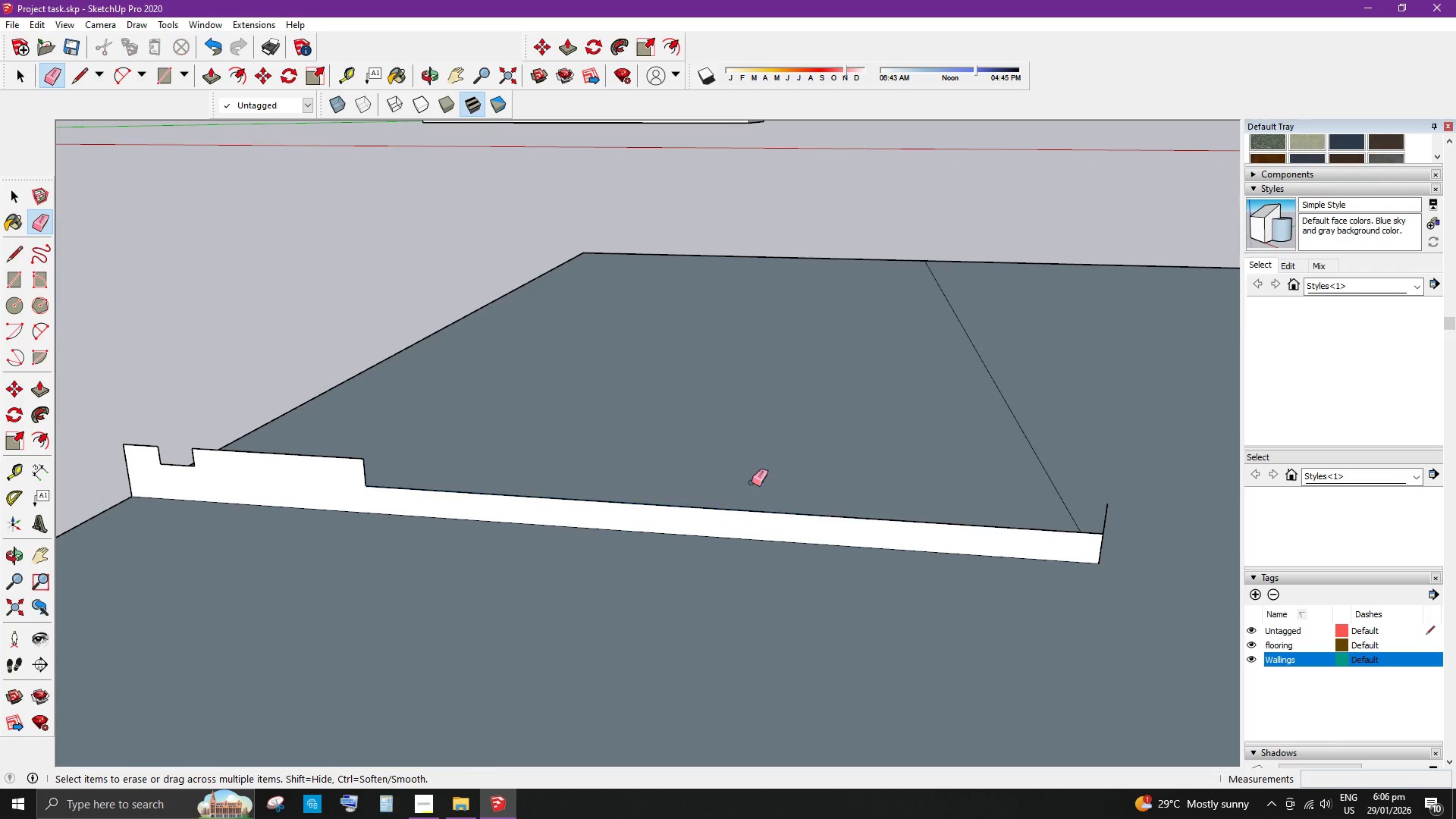 
scroll: coordinate [736, 494], scroll_direction: down, amount: 9.0
 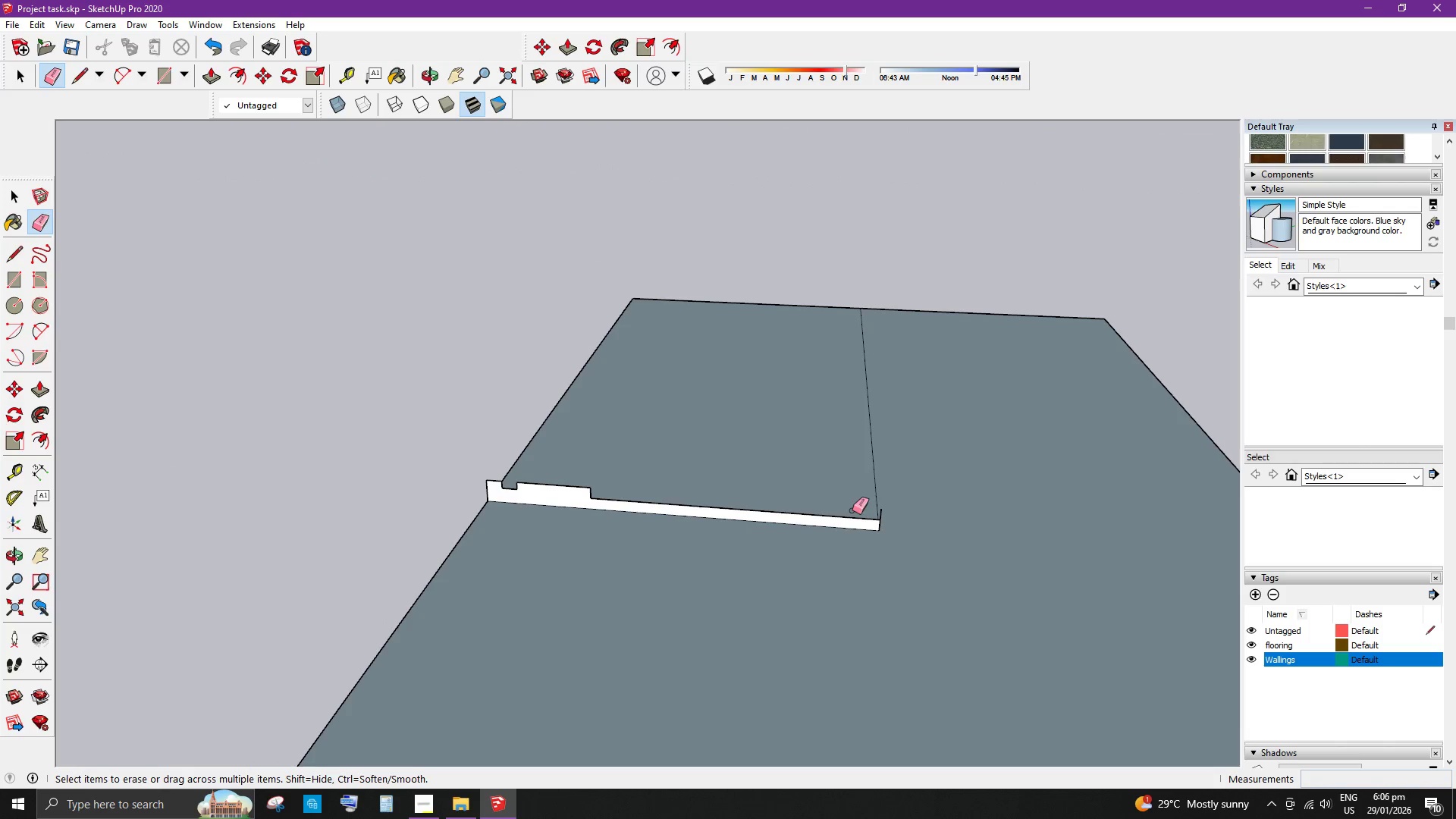 
key(E)
 